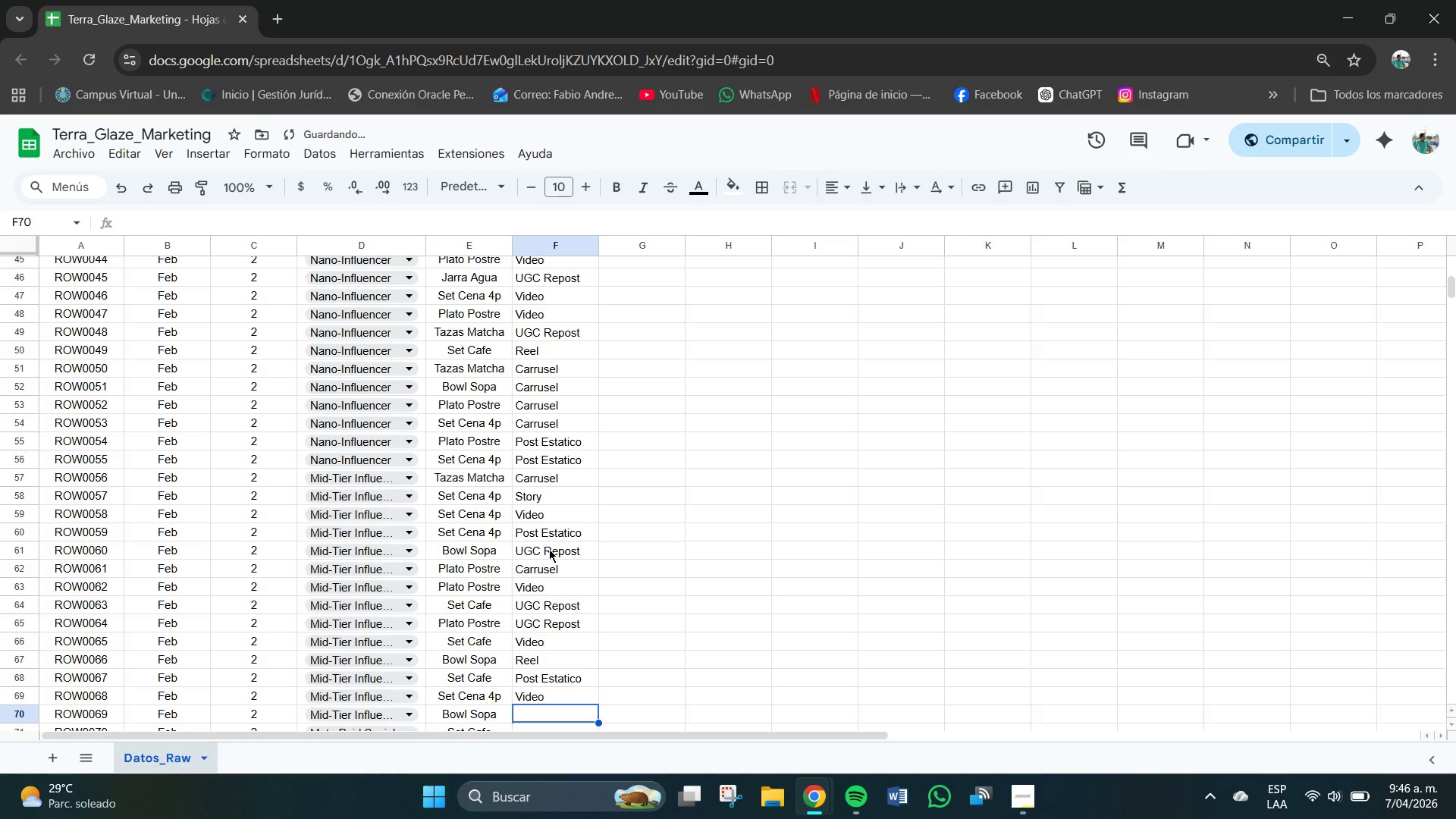 
key(S)
 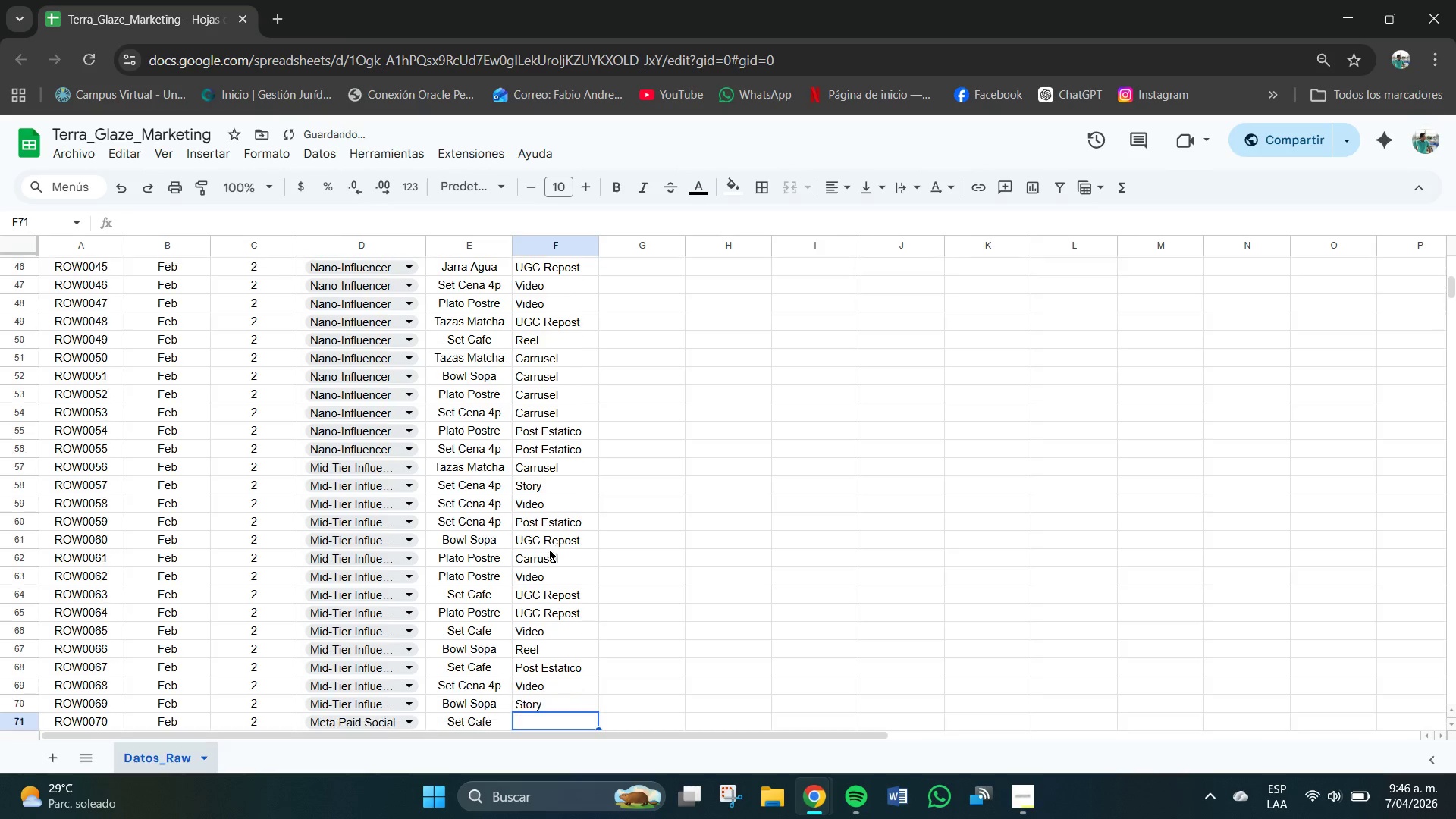 
key(Enter)
 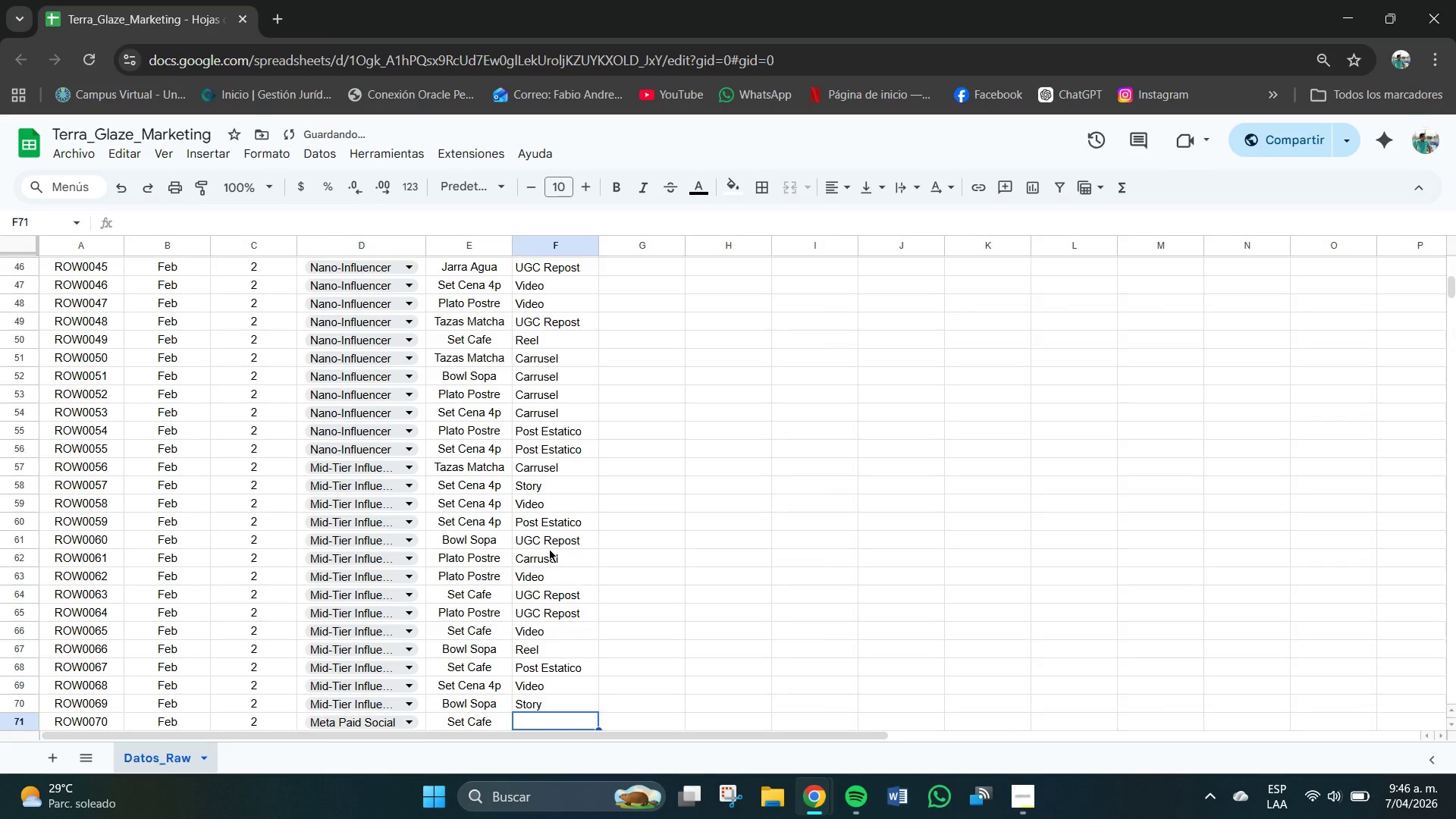 
key(P)
 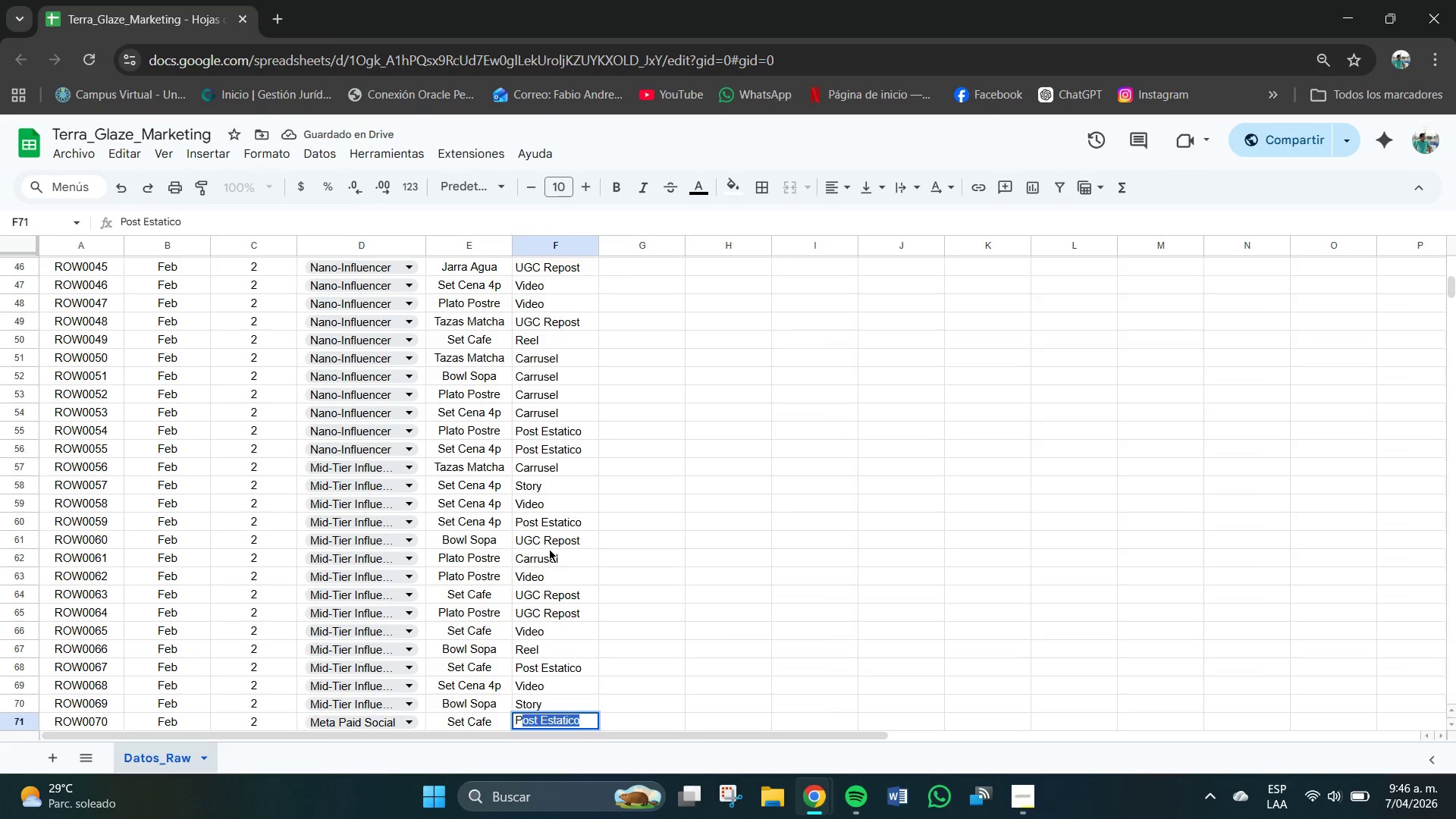 
key(Enter)
 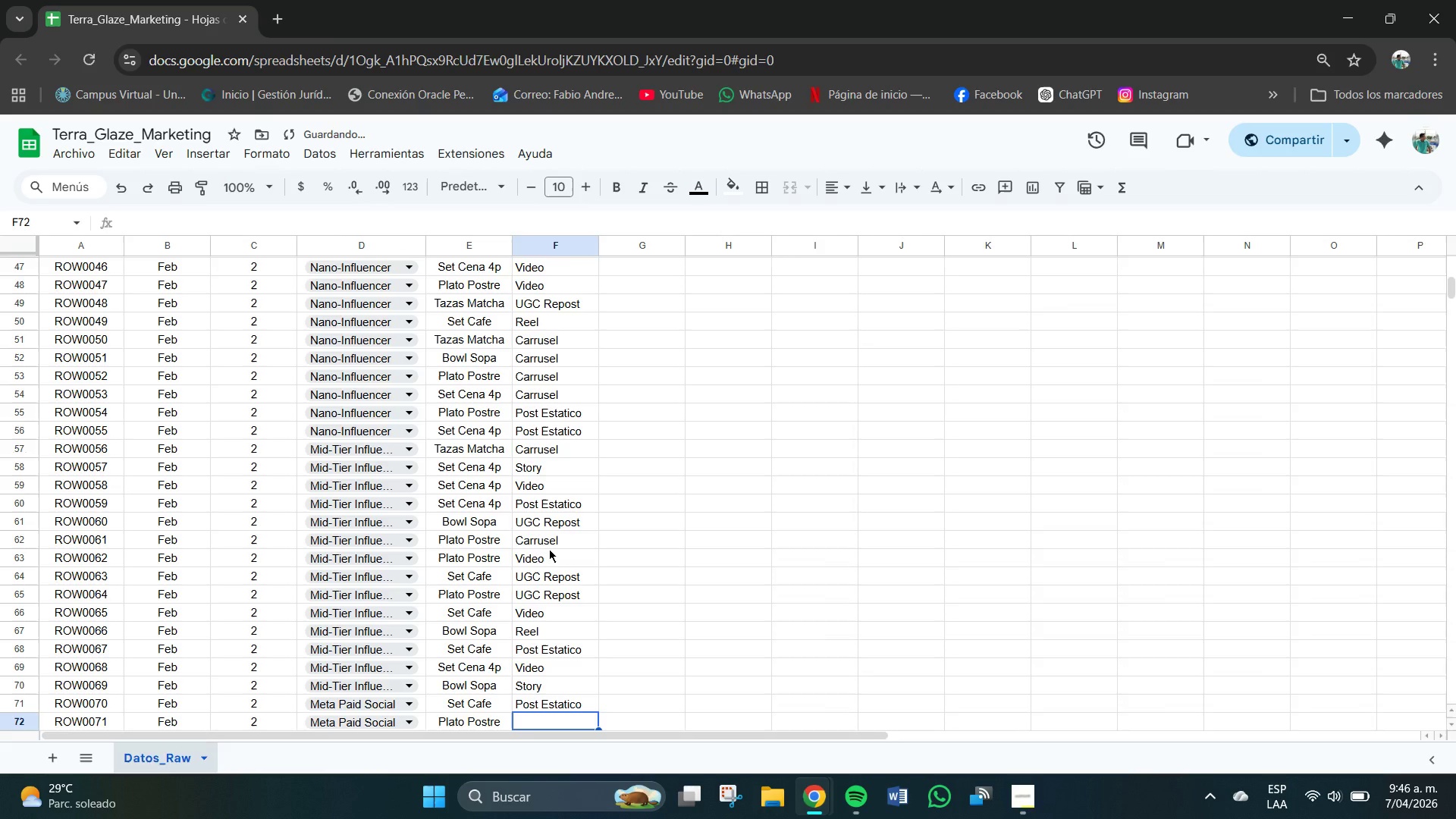 
key(P)
 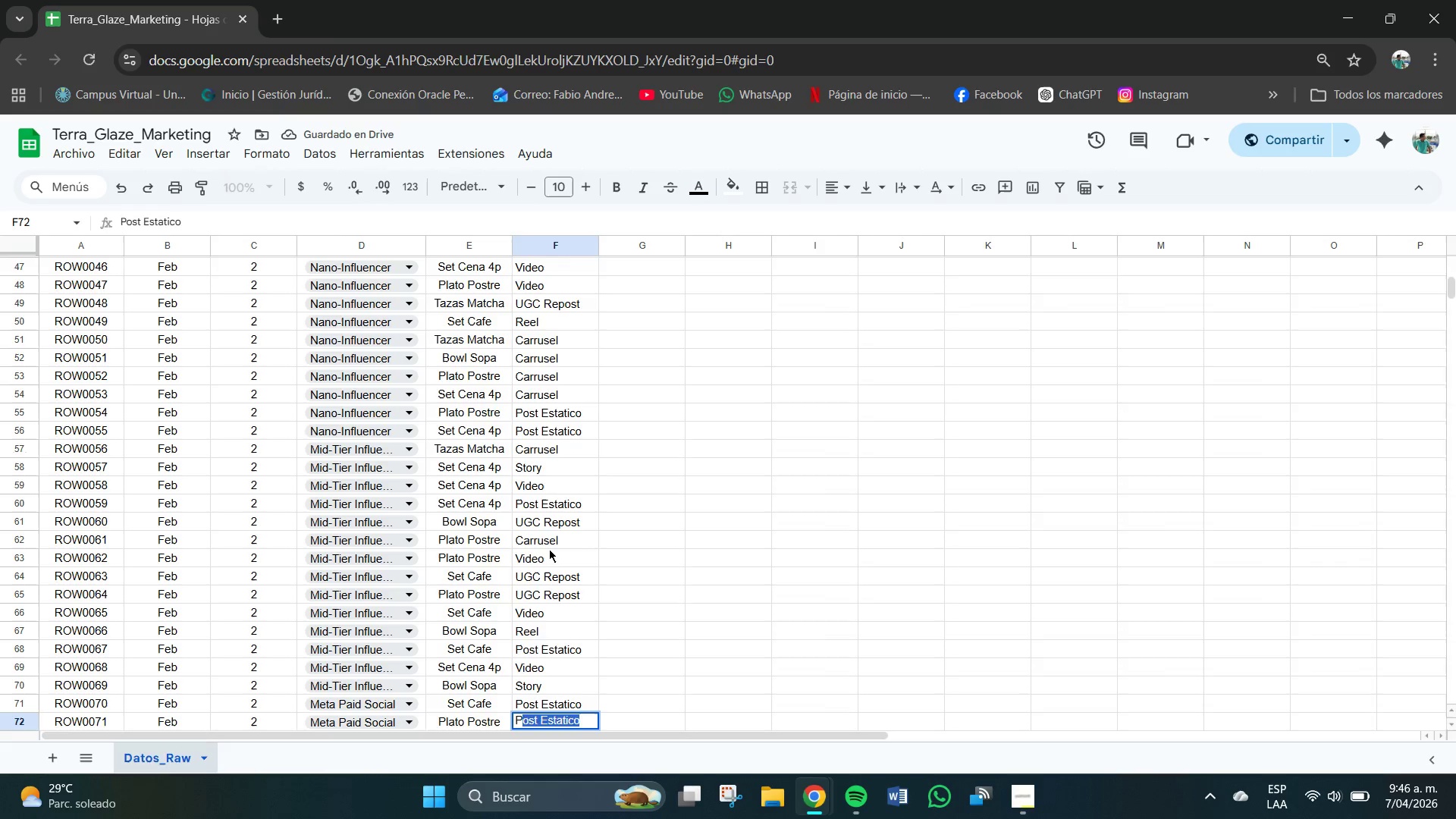 
key(Enter)
 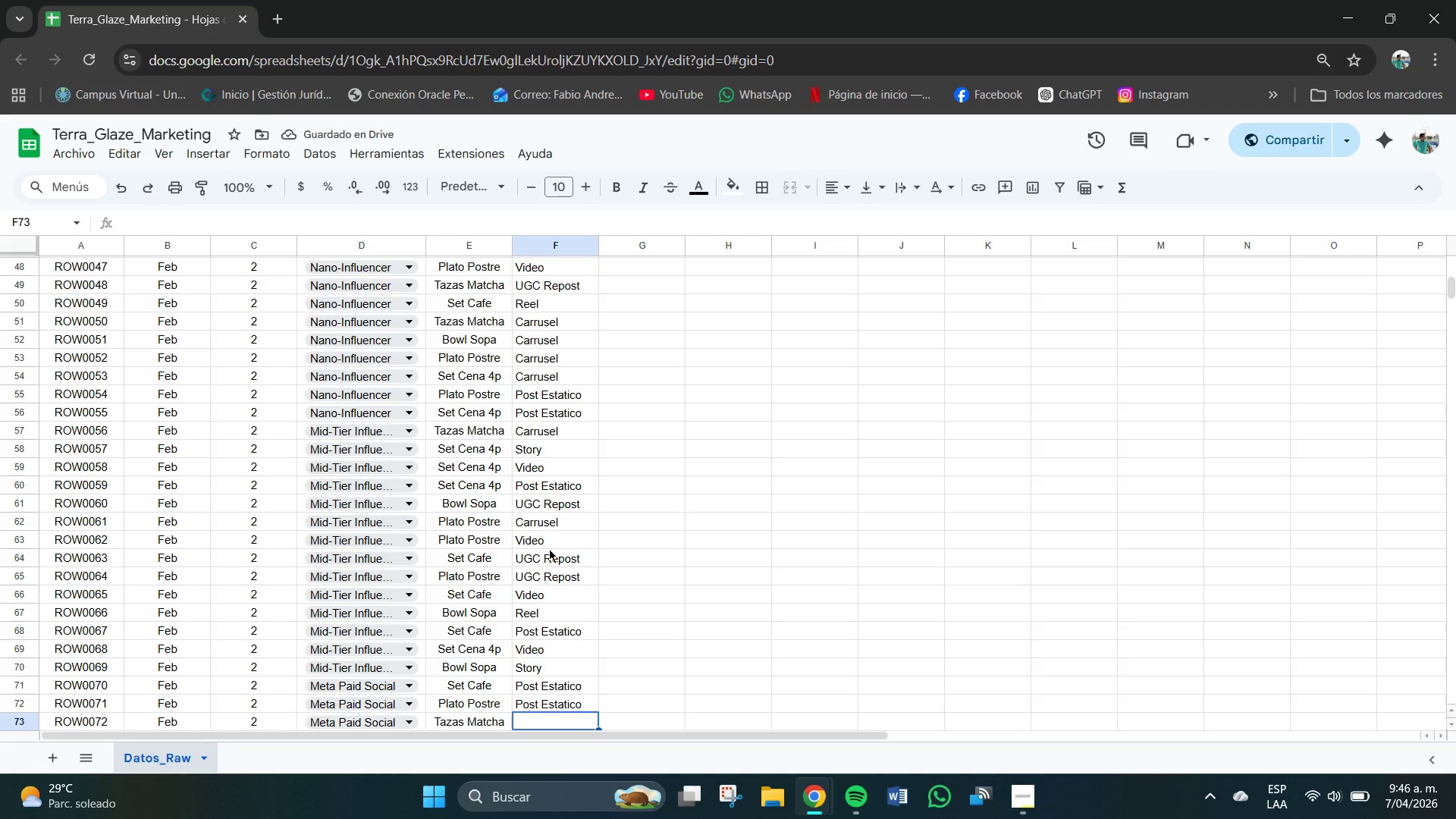 
wait(5.01)
 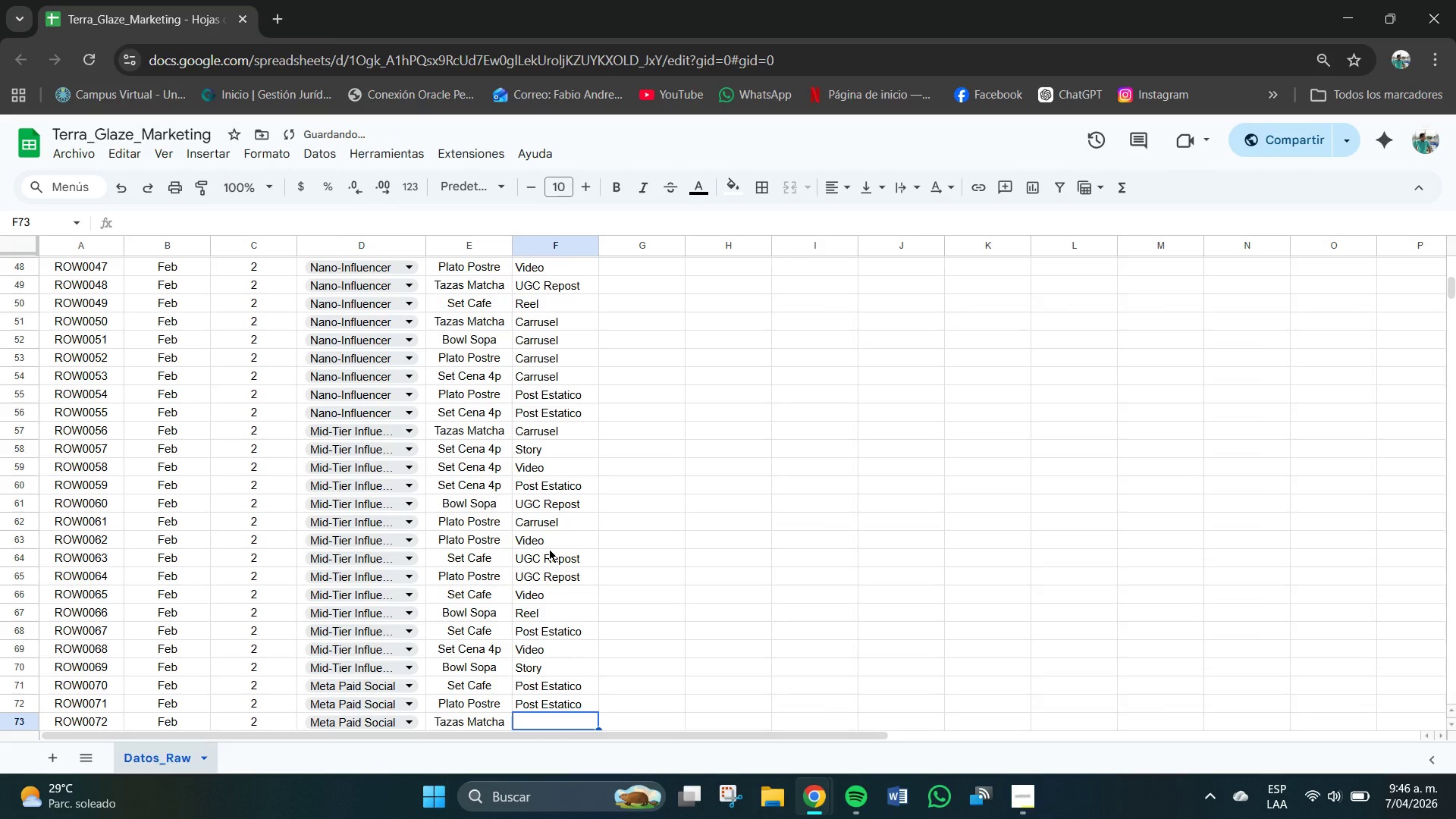 
key(P)
 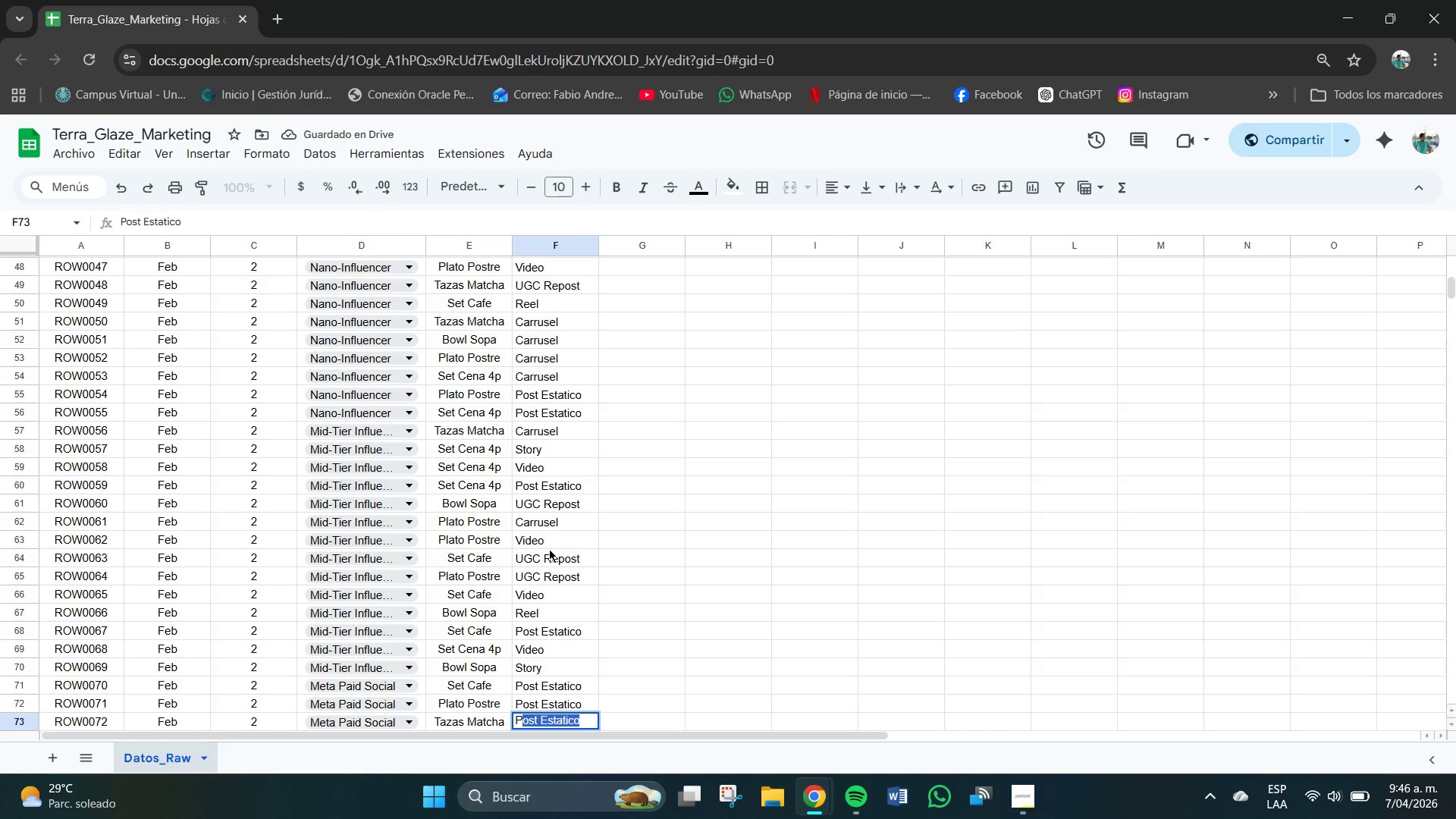 
key(Enter)
 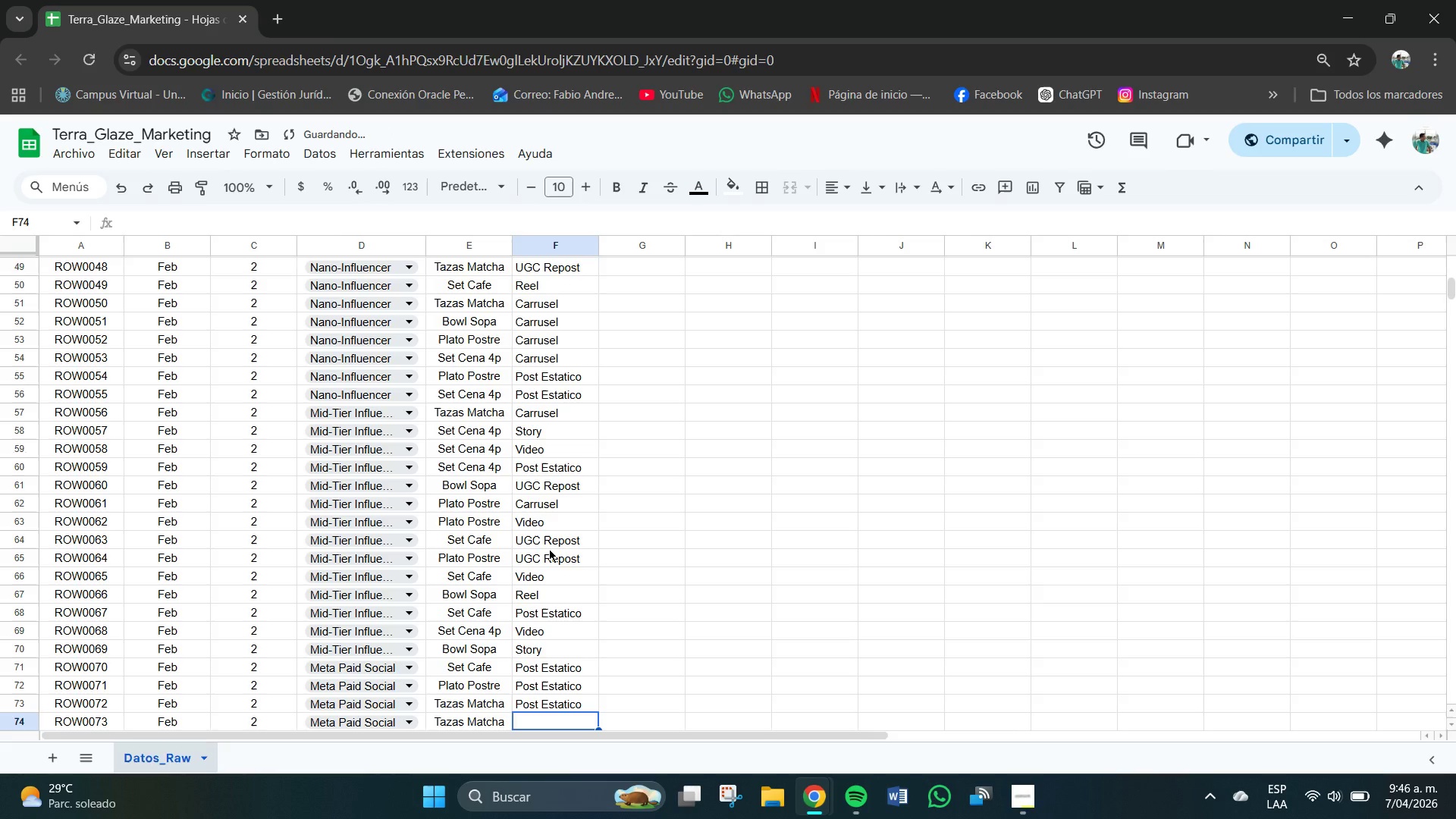 
key(P)
 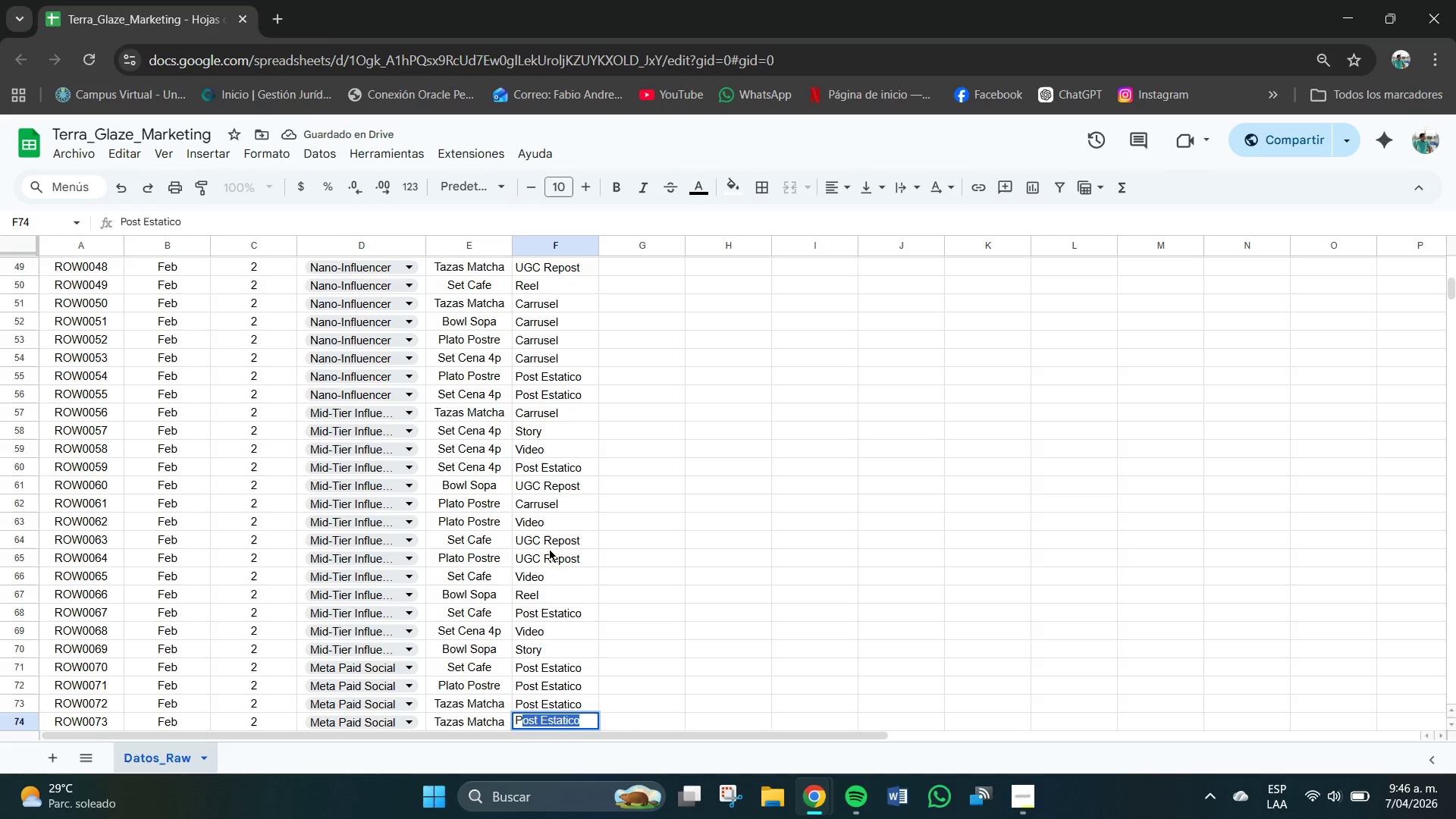 
key(Enter)
 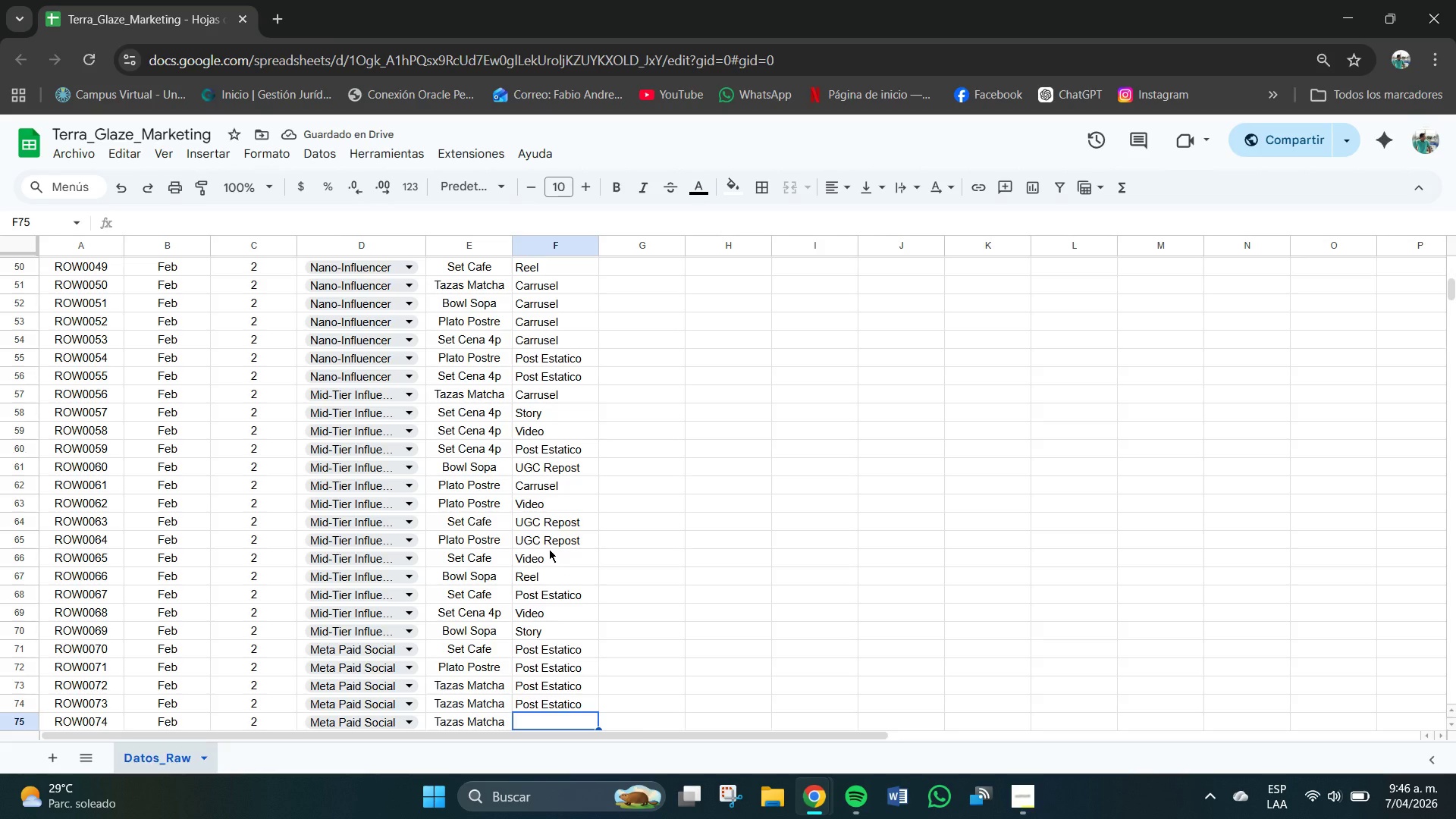 
wait(8.45)
 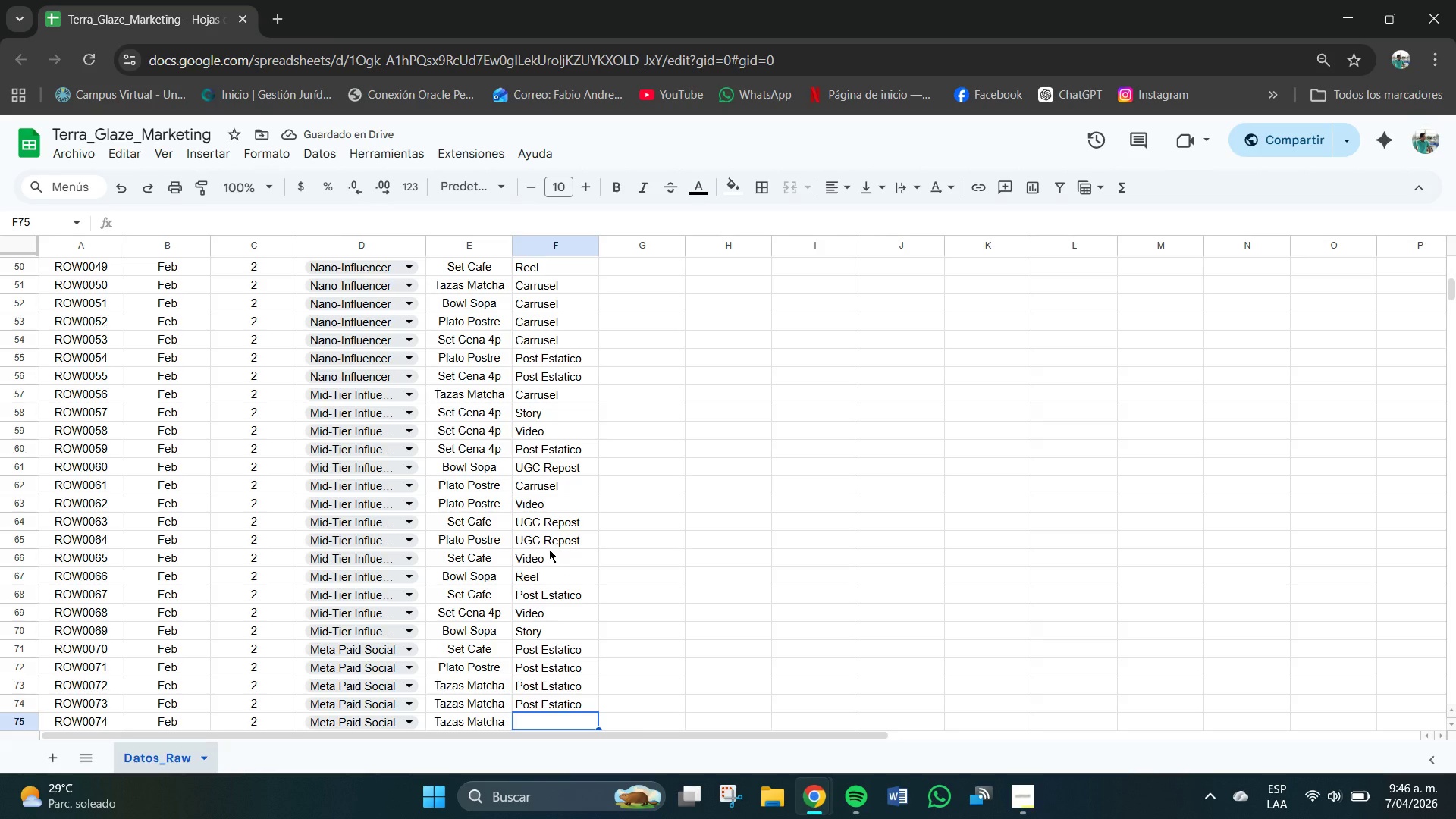 
key(C)
 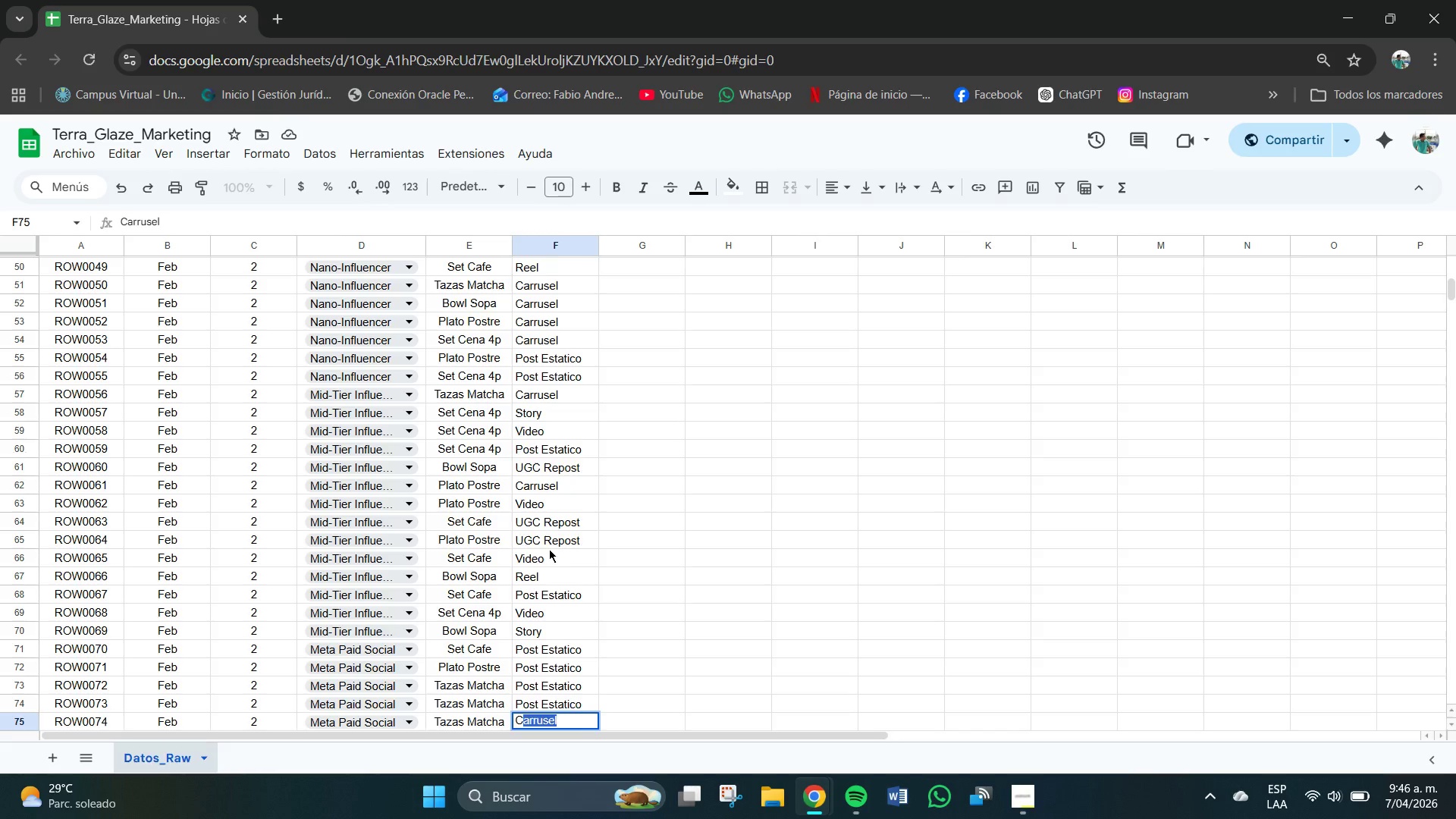 
key(Enter)
 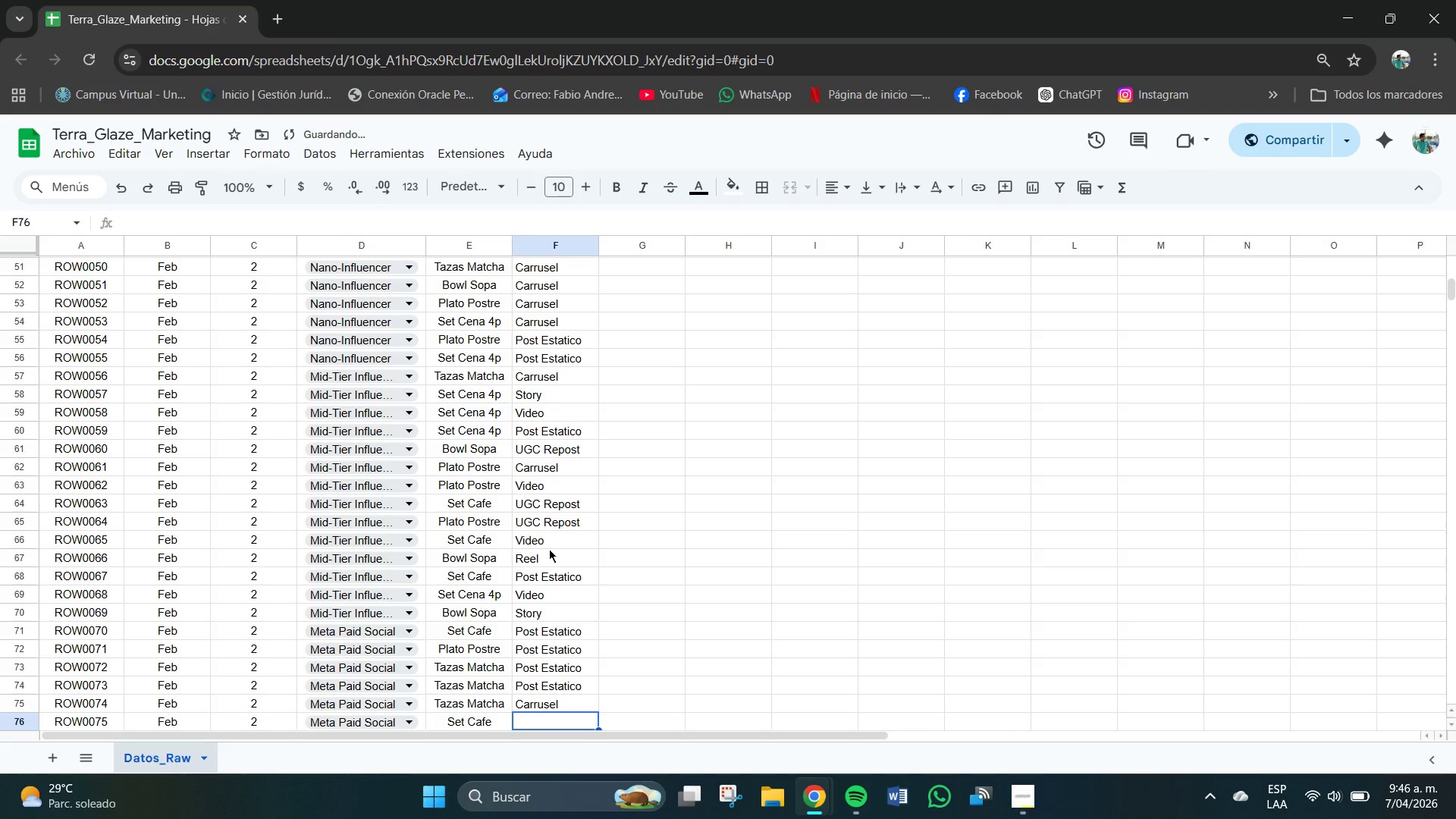 
key(P)
 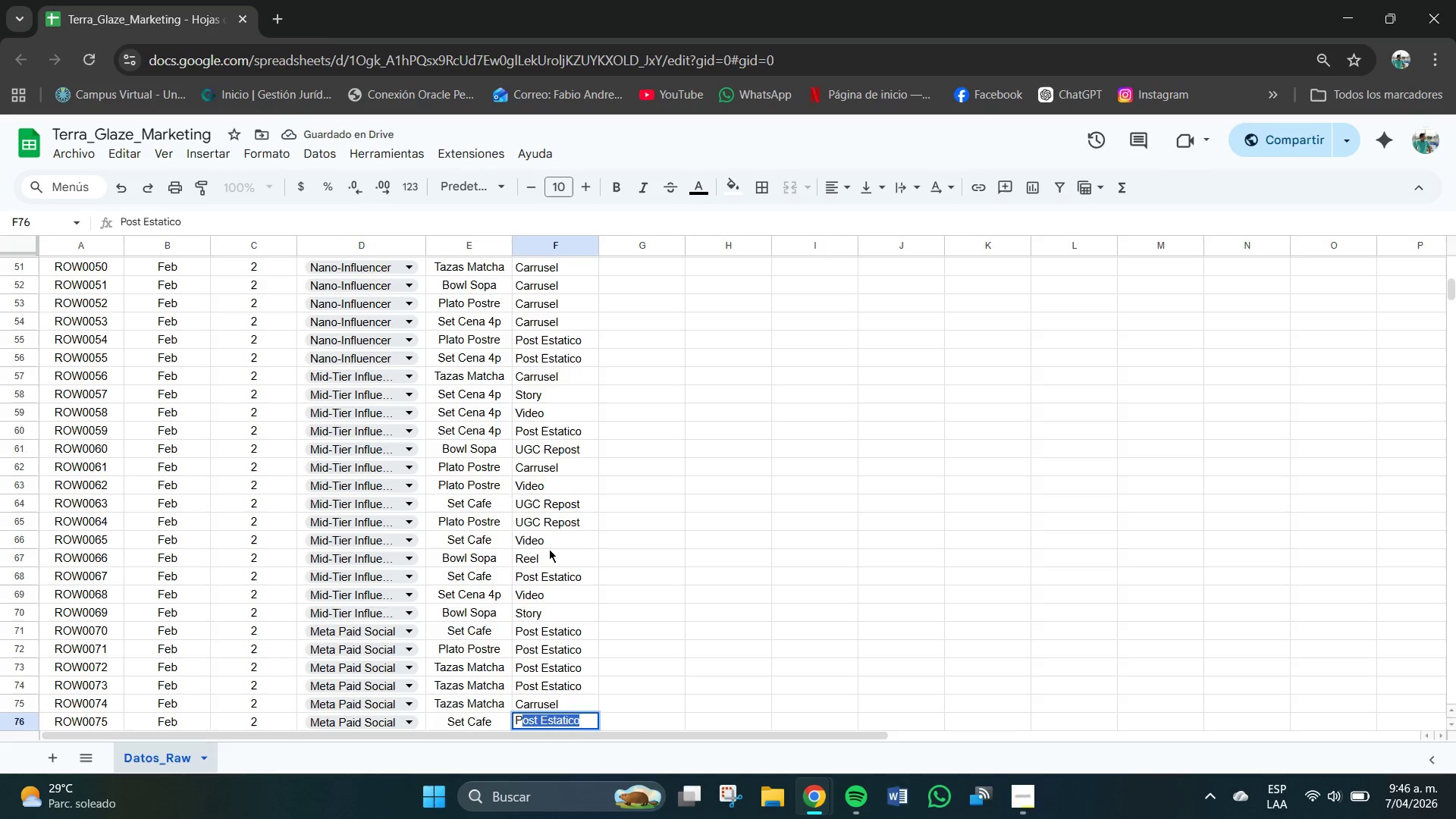 
key(Enter)
 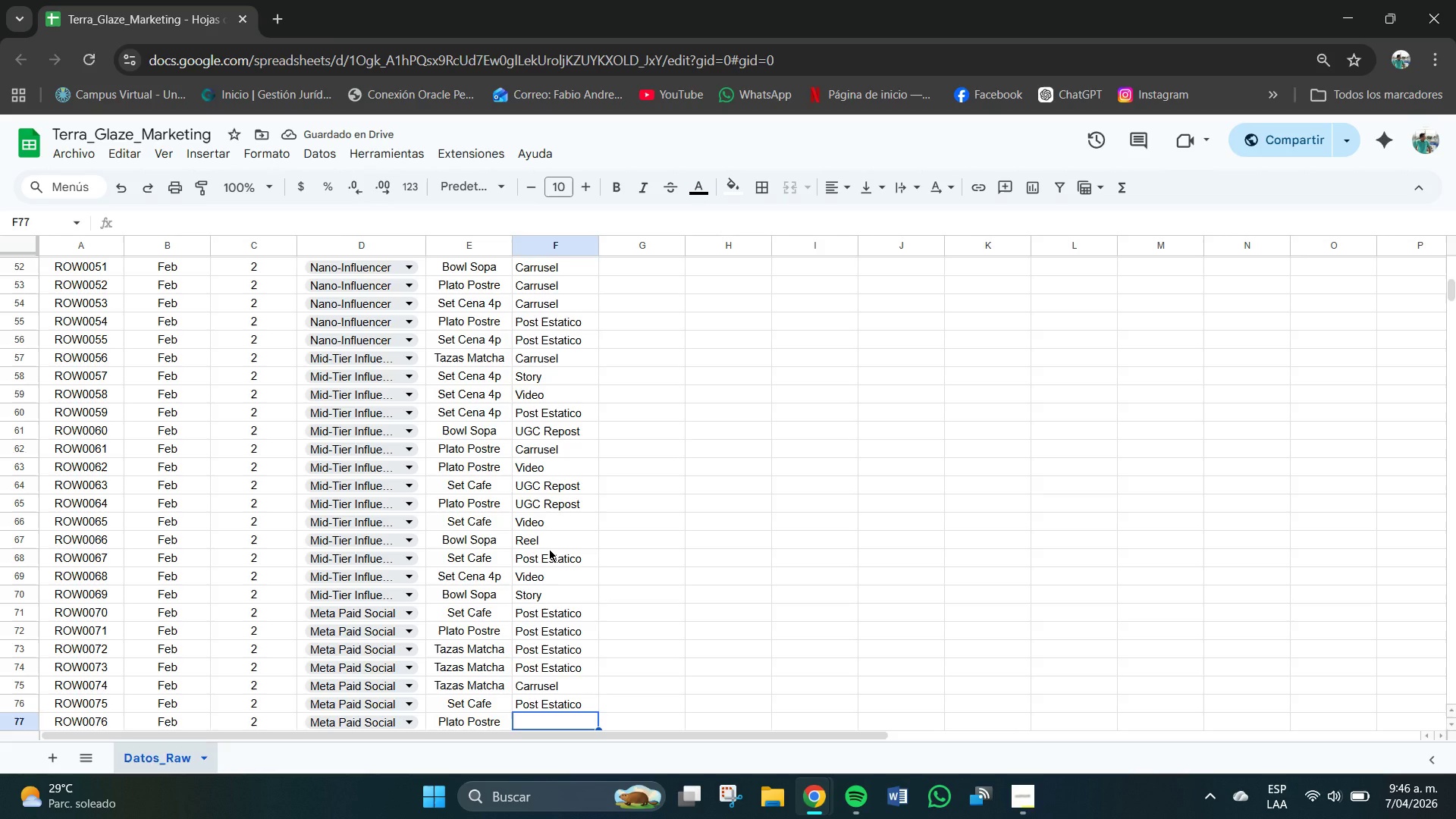 
key(U)
 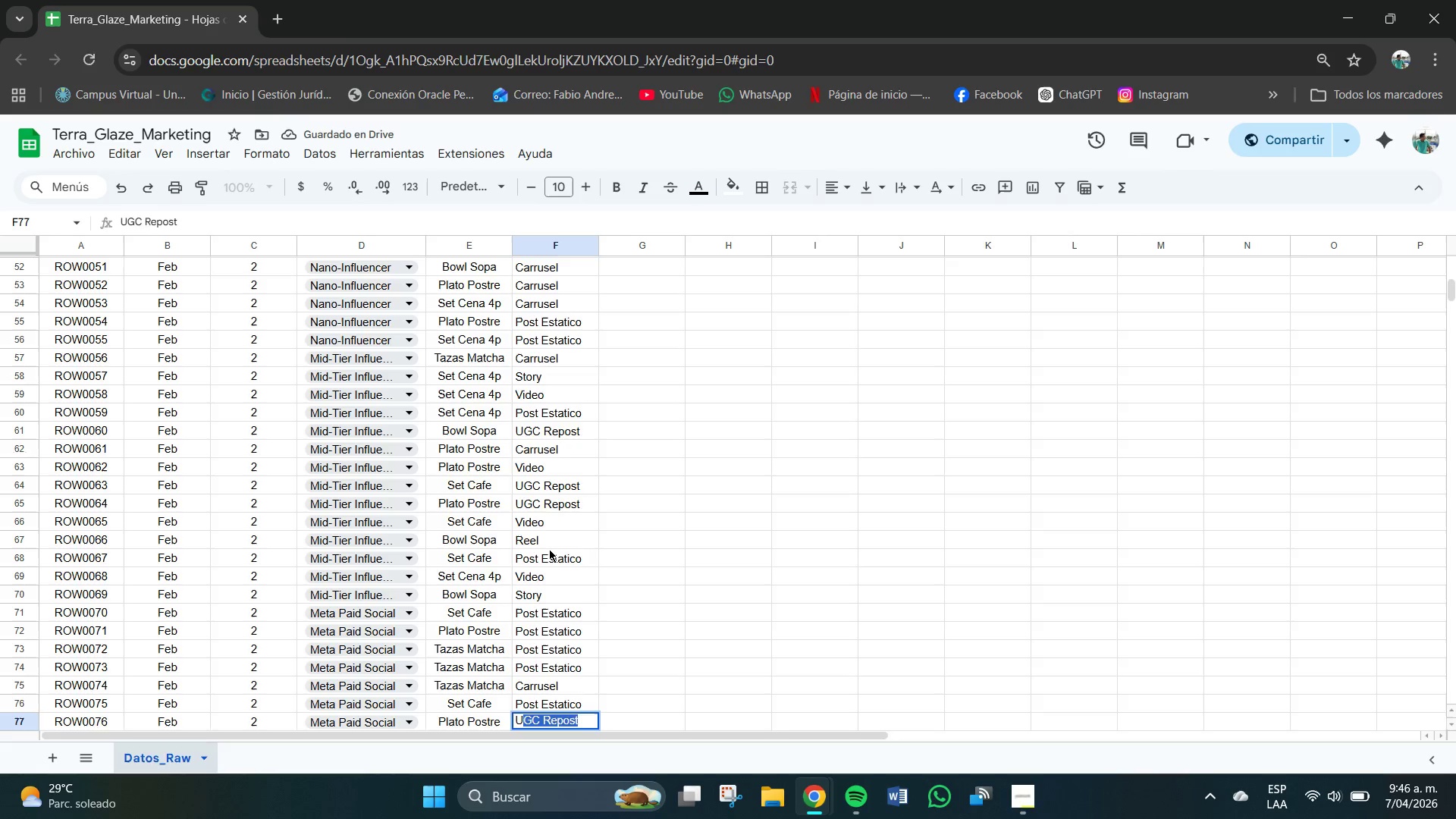 
key(Enter)
 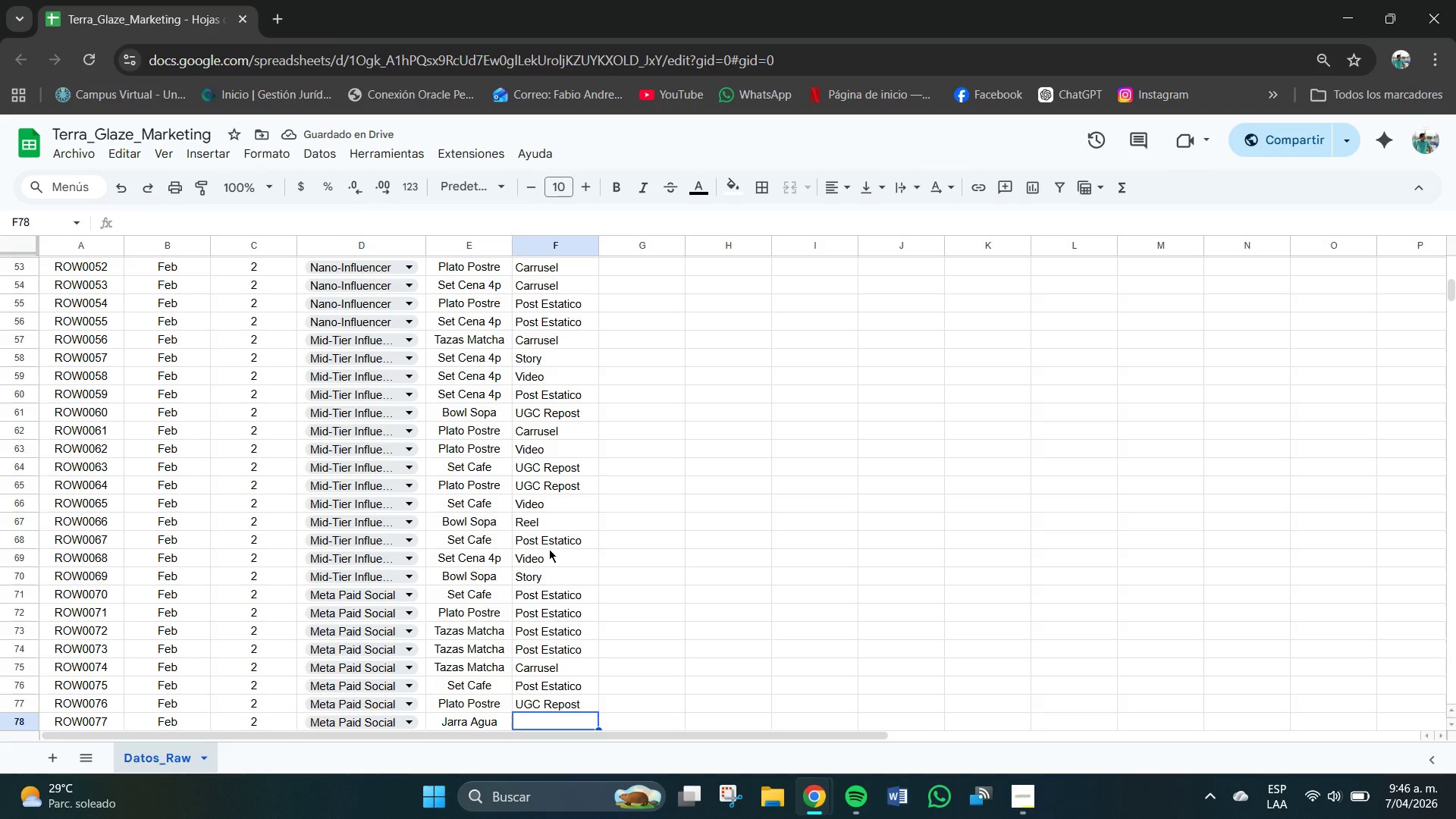 
key(P)
 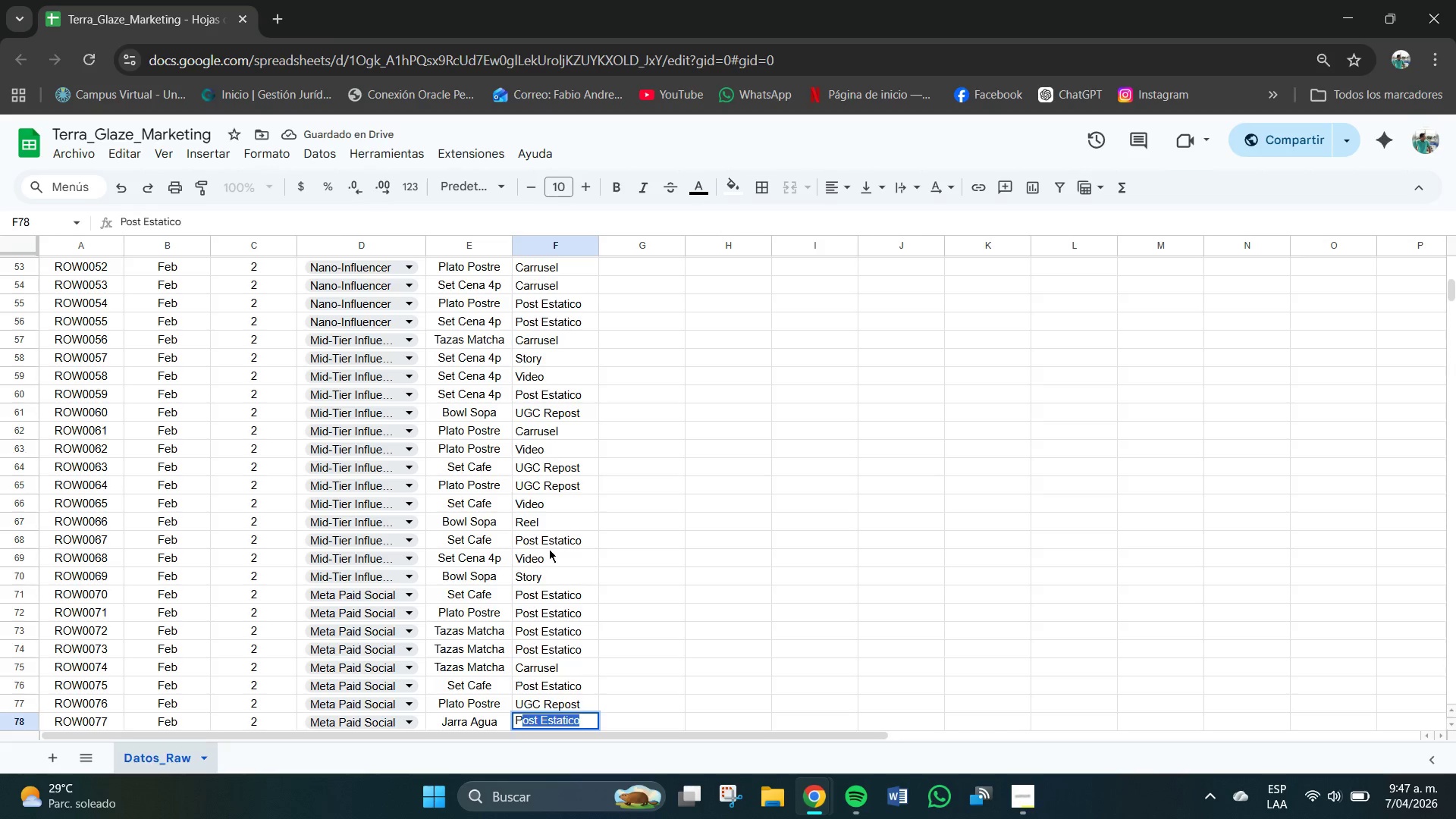 
key(Enter)
 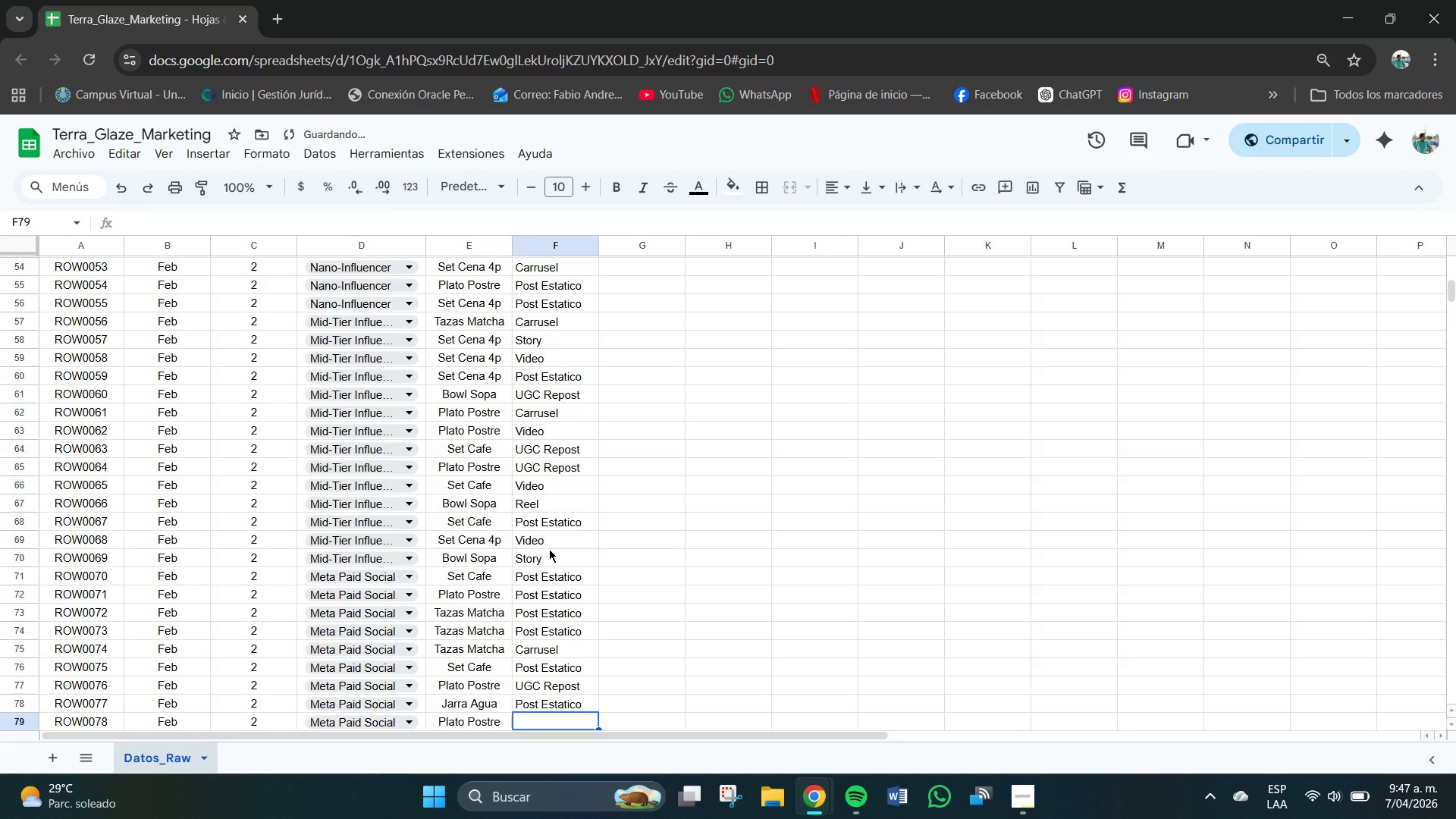 
key(R)
 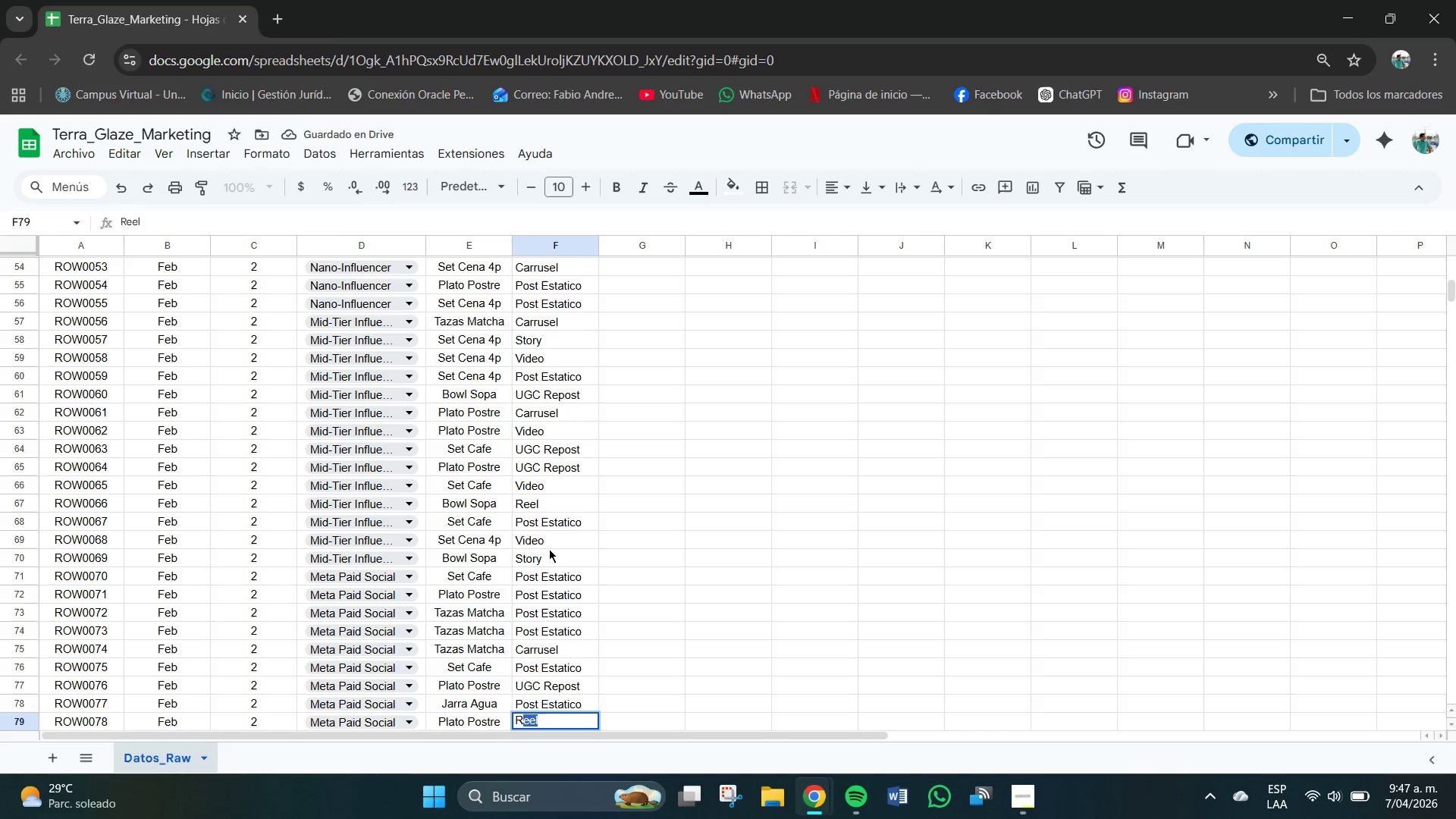 
key(Enter)
 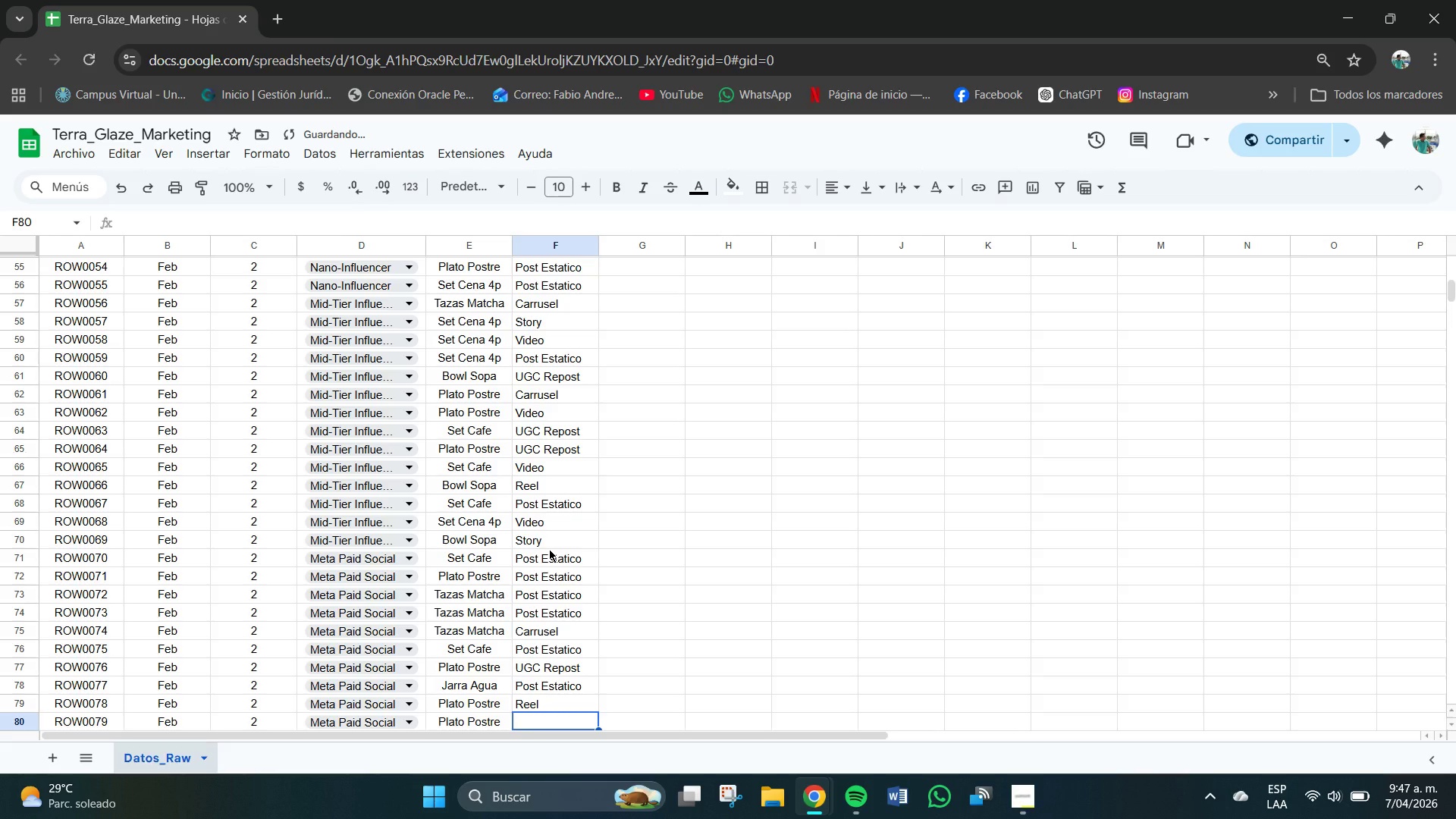 
key(V)
 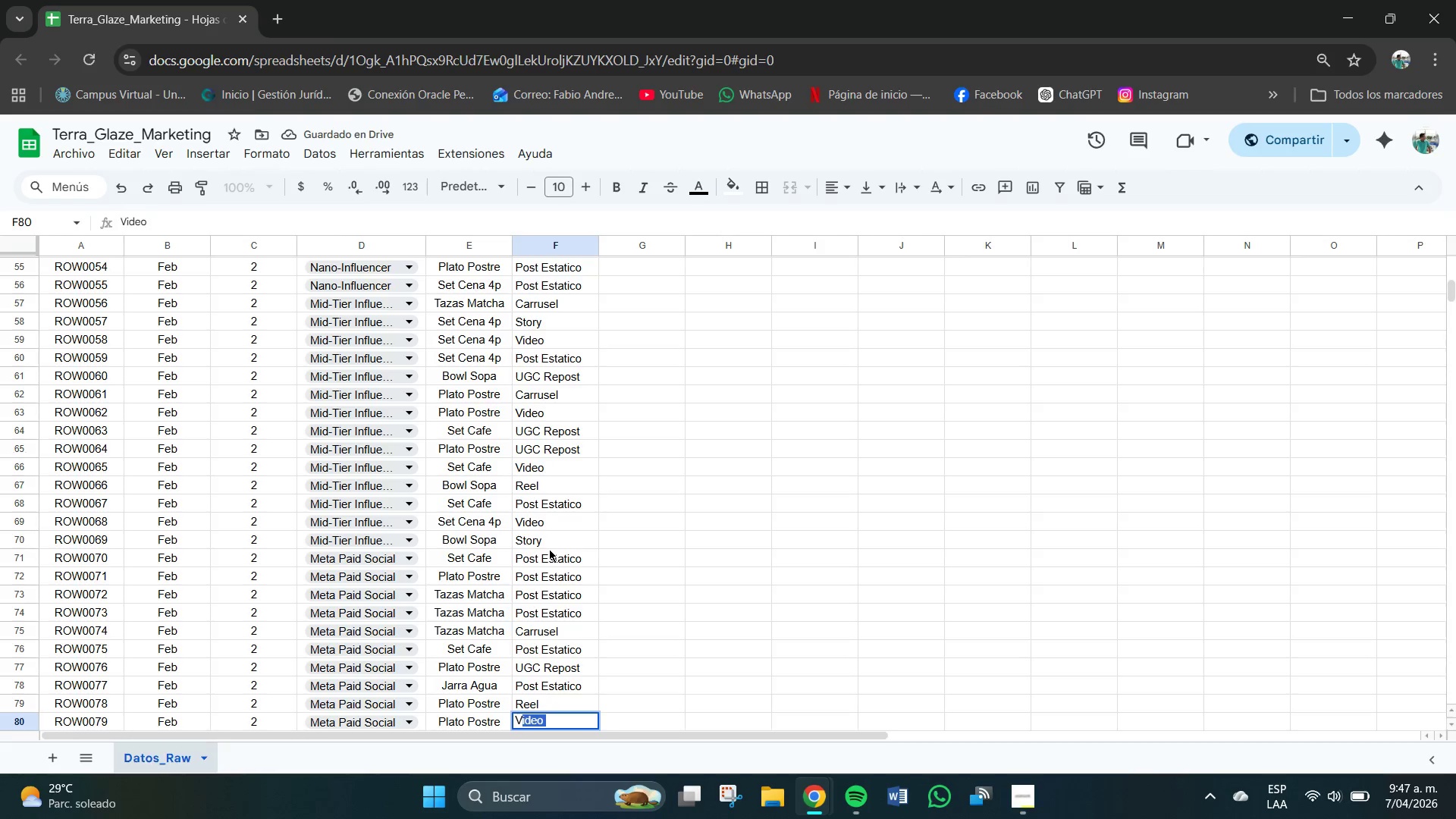 
key(Enter)
 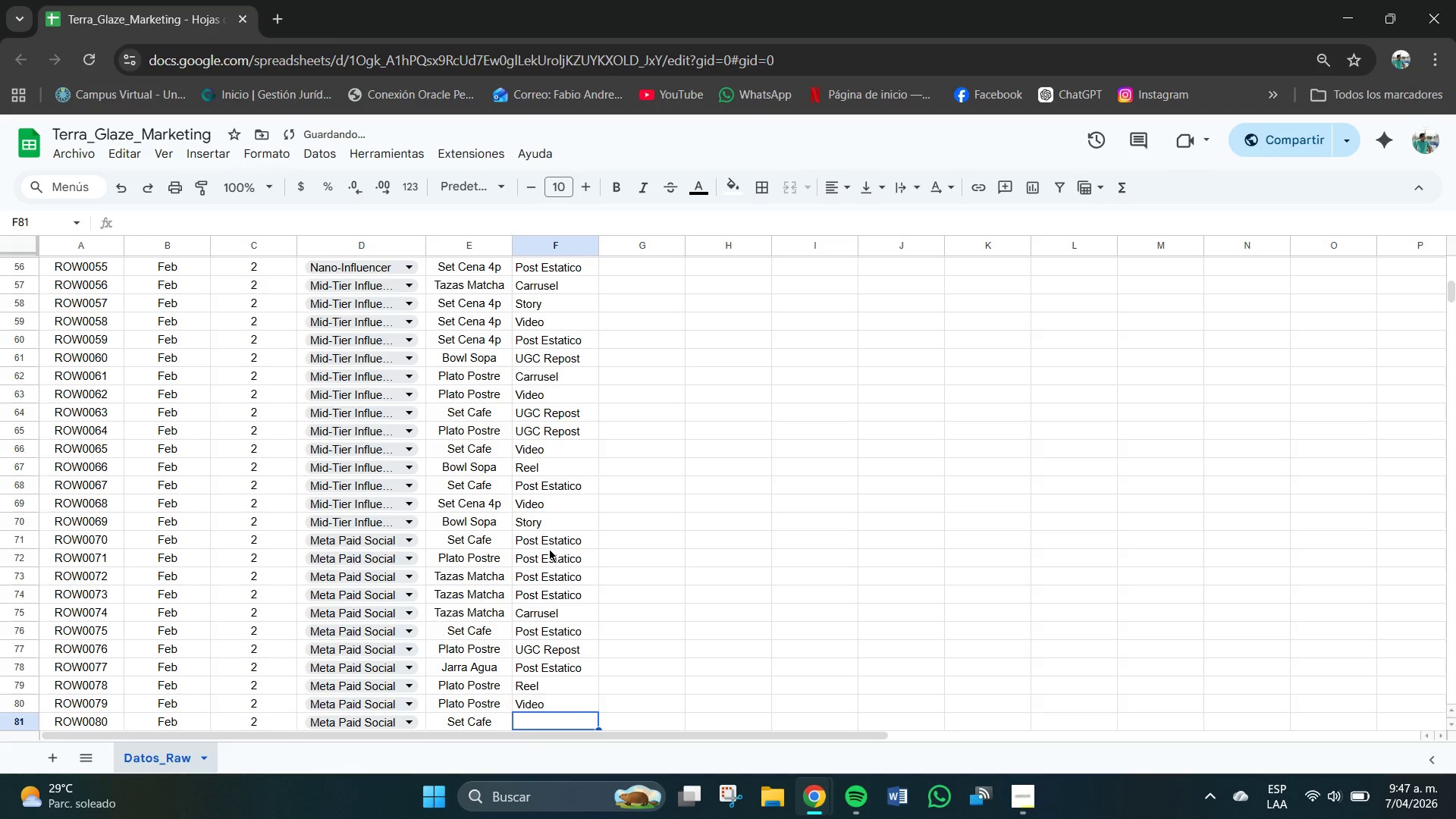 
key(C)
 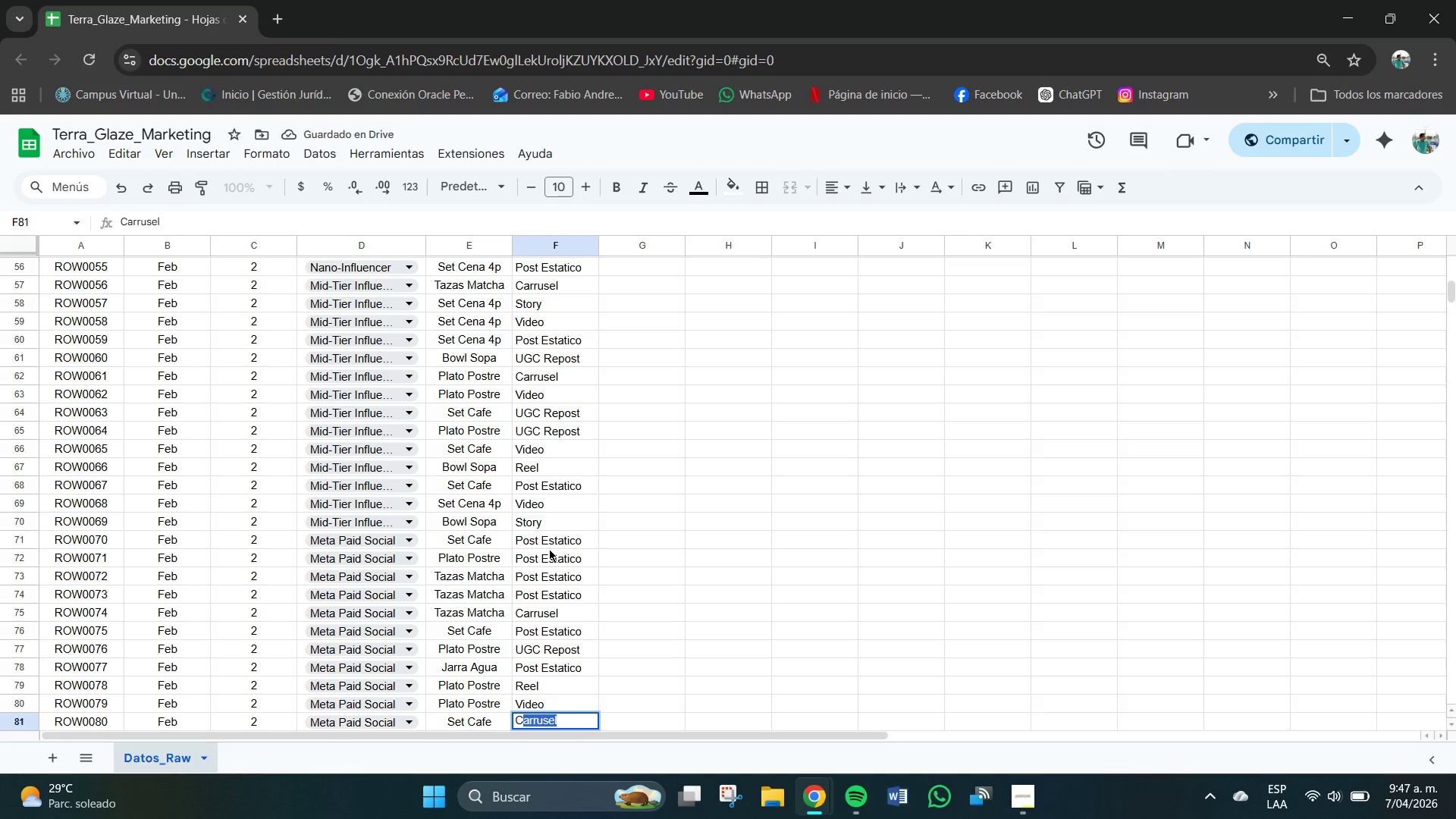 
key(Enter)
 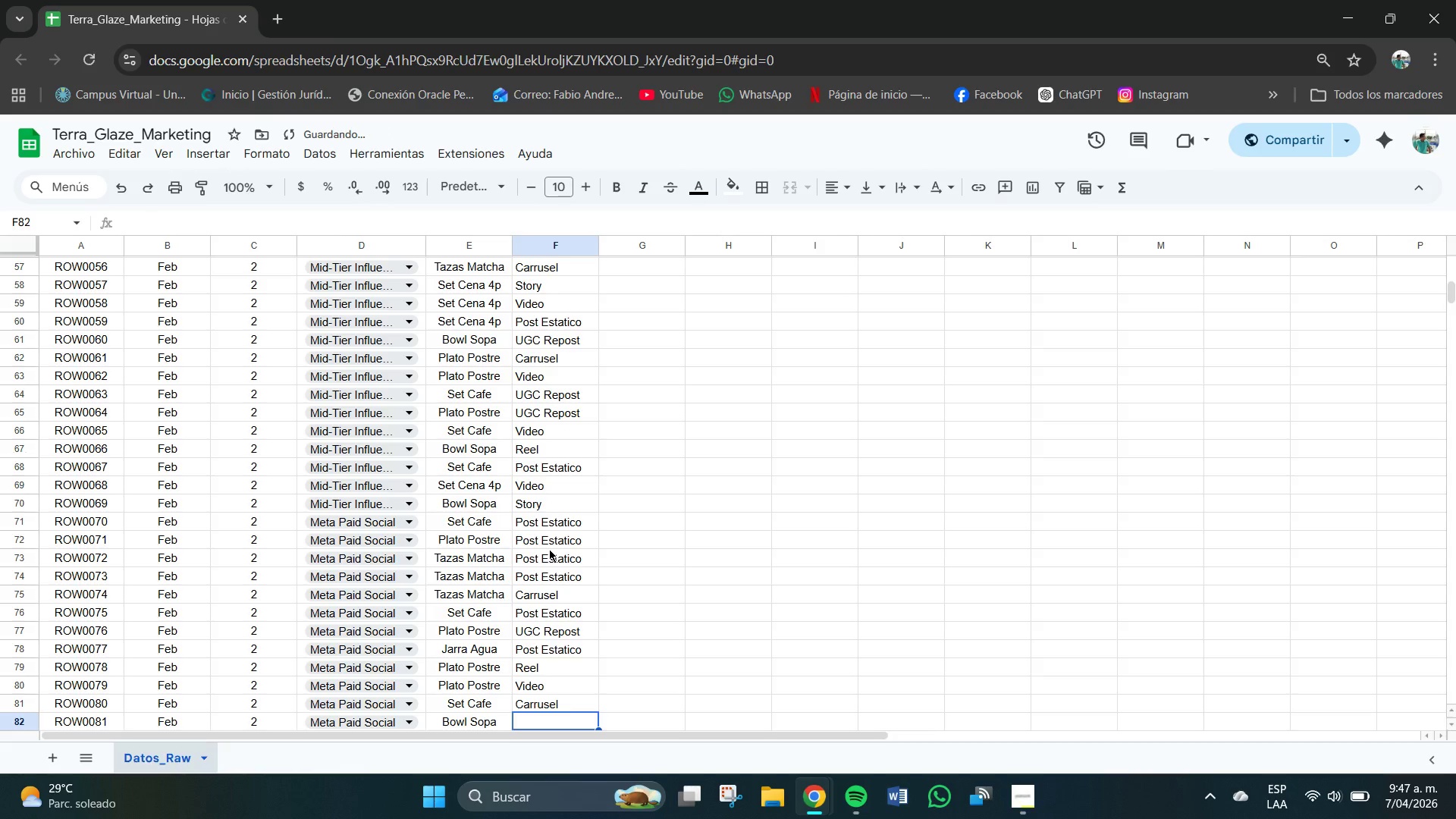 
key(C)
 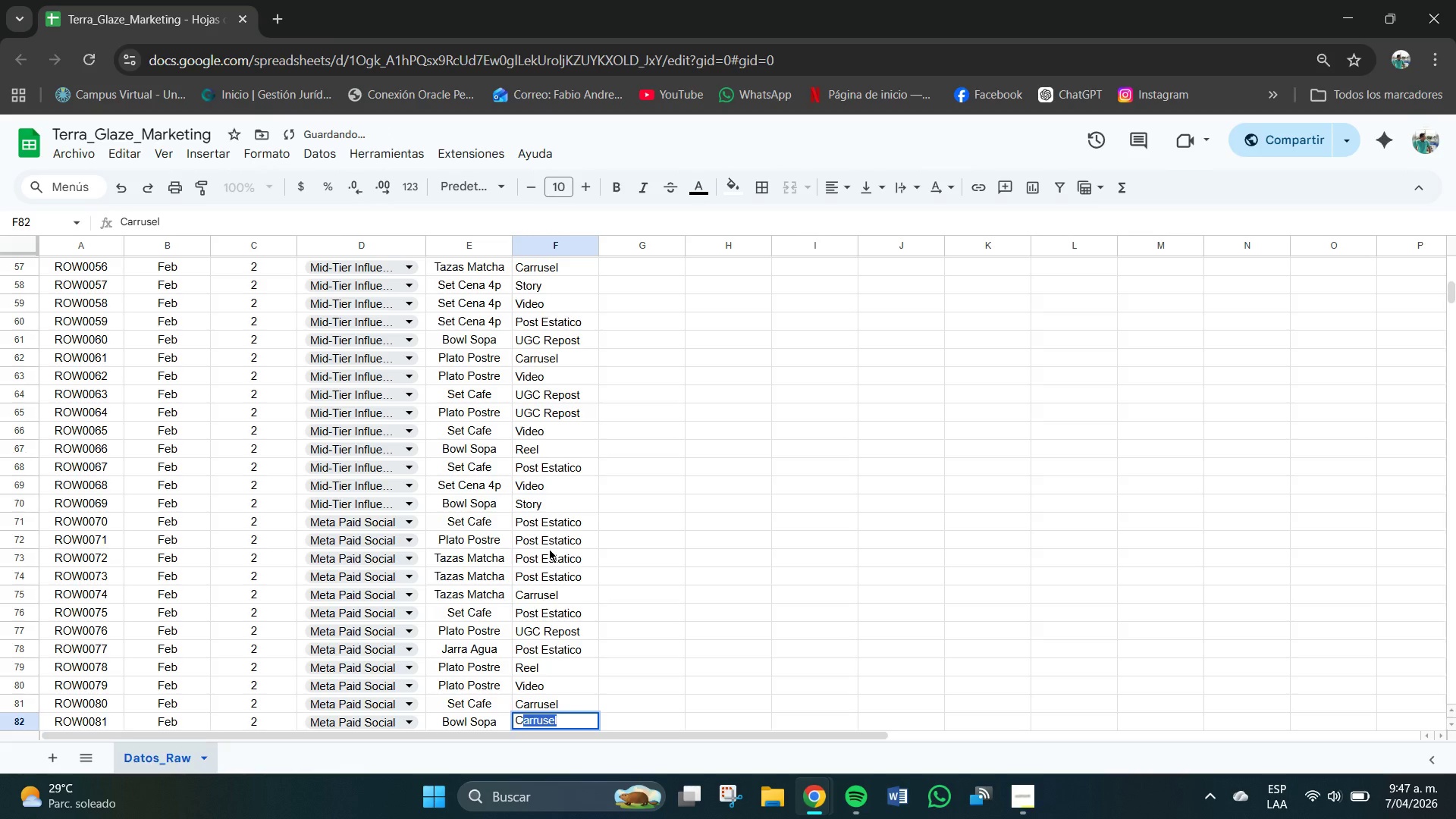 
key(Enter)
 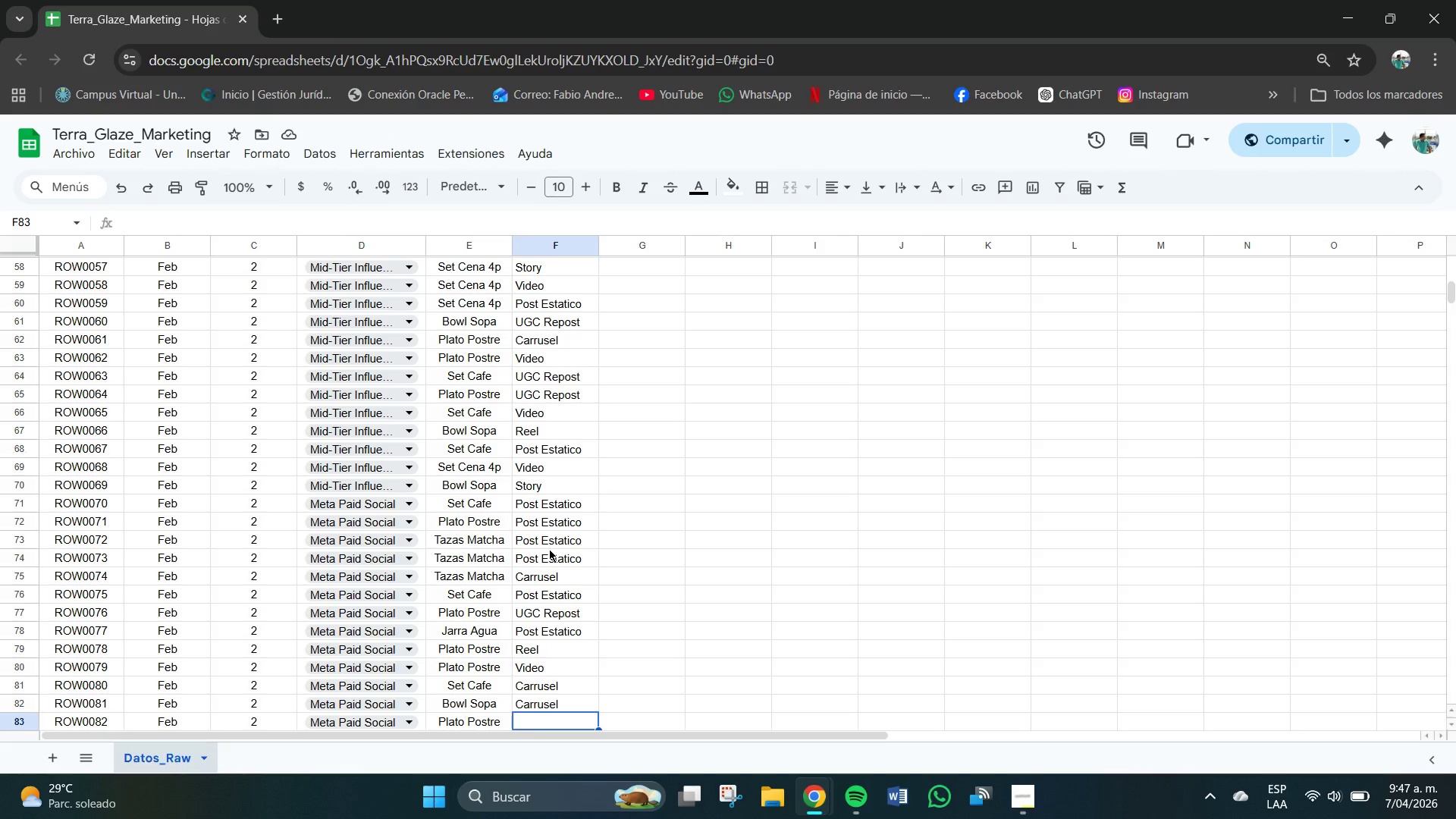 
wait(7.8)
 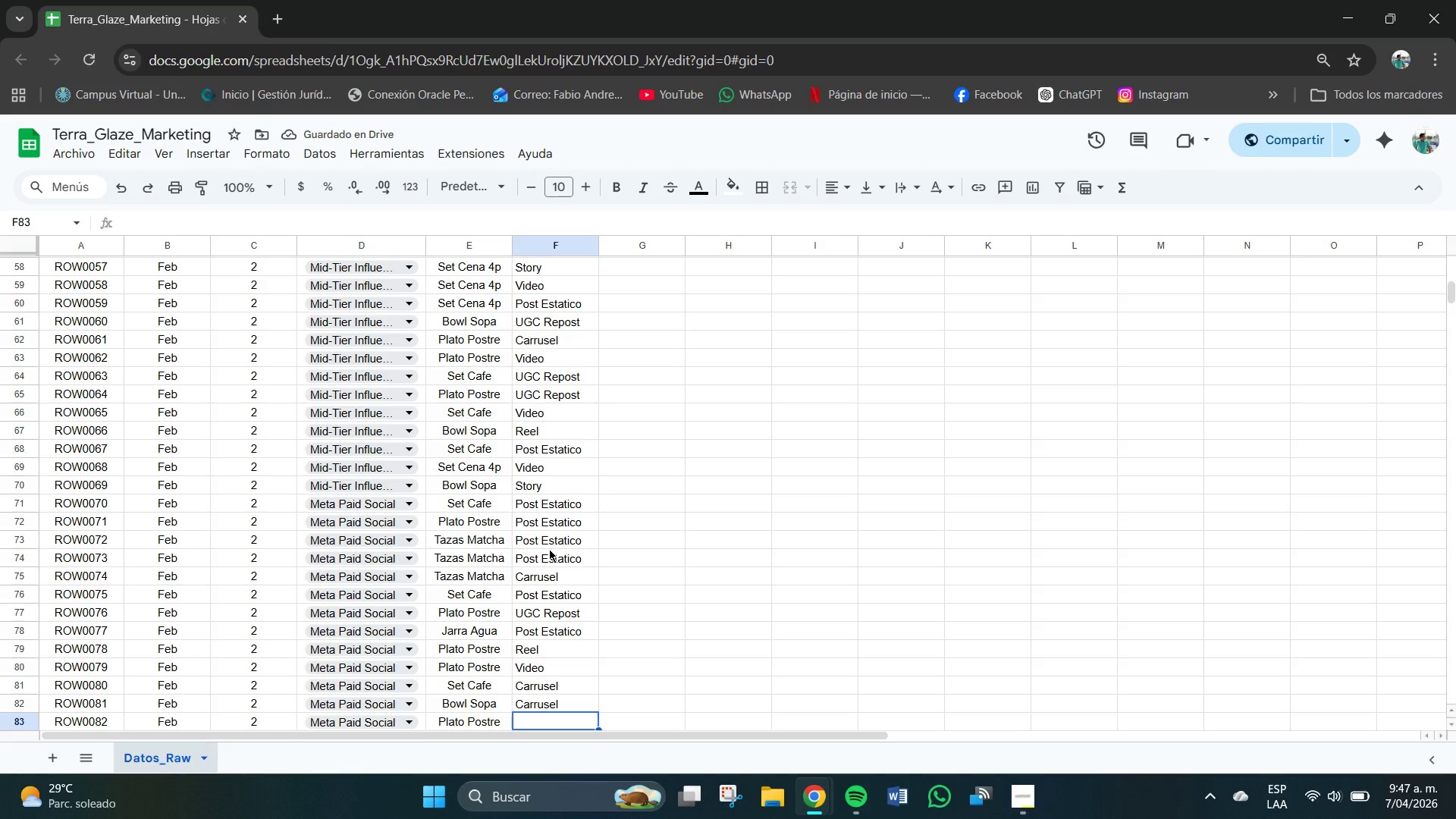 
key(R)
 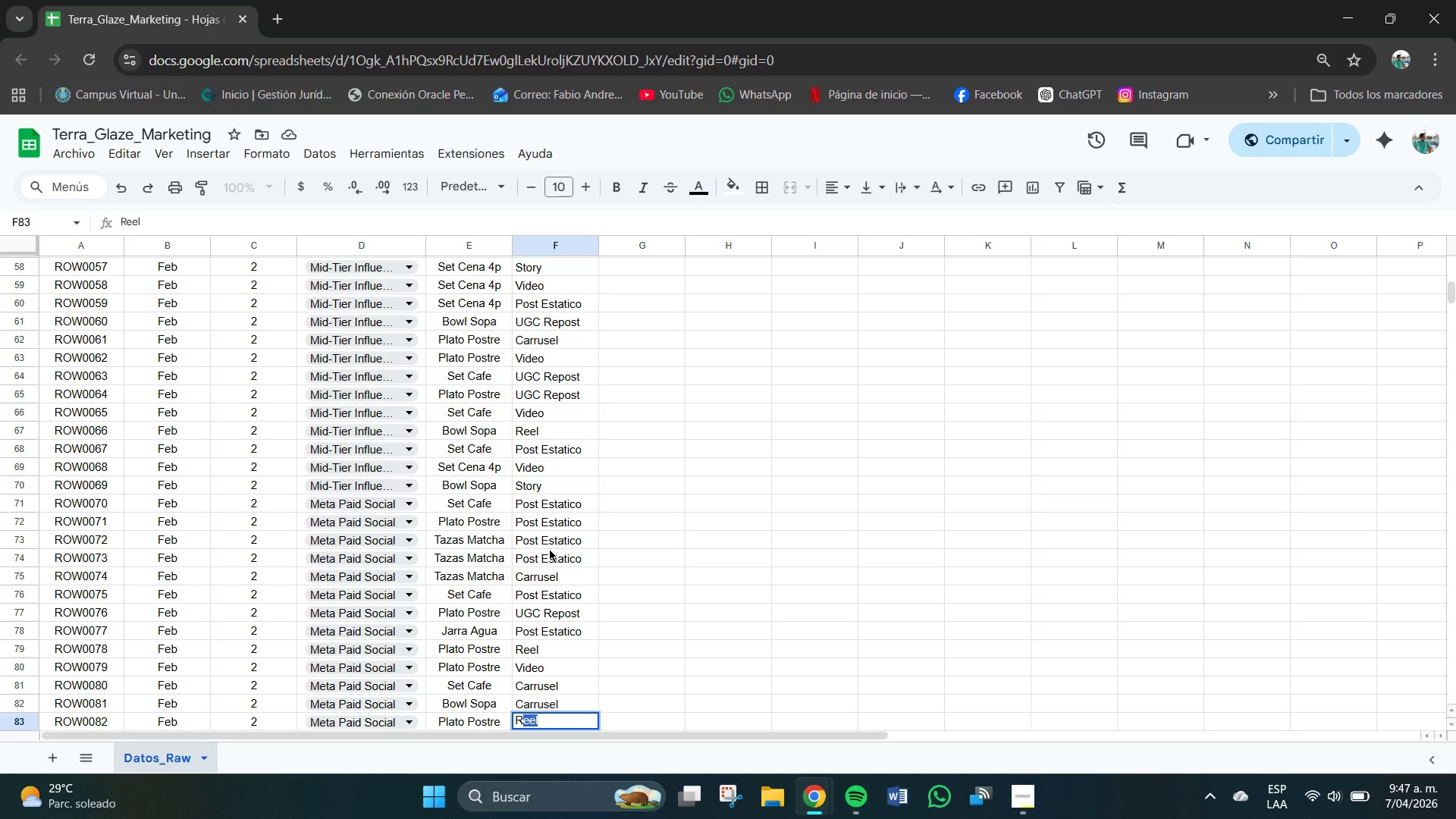 
key(Enter)
 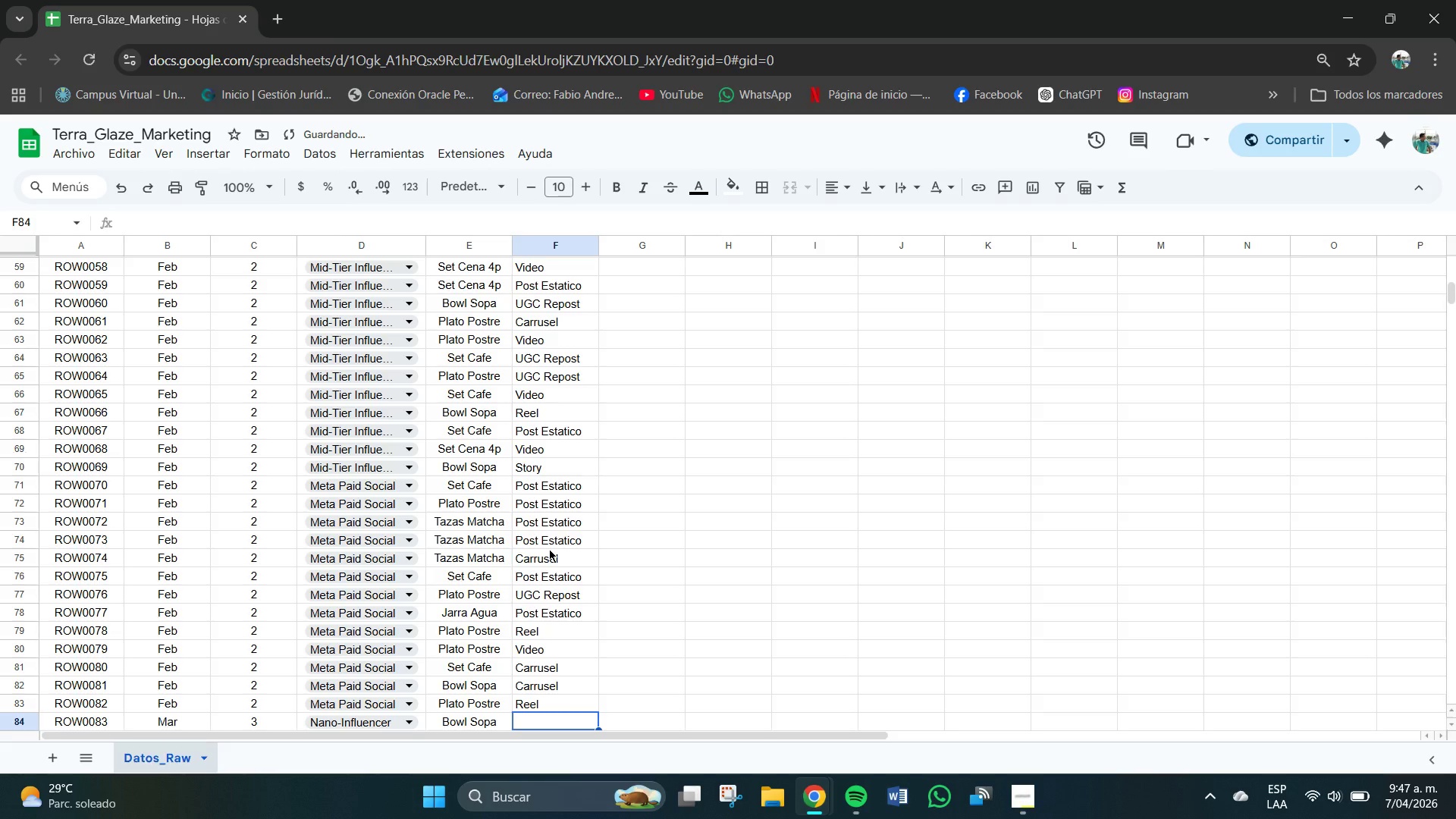 
key(C)
 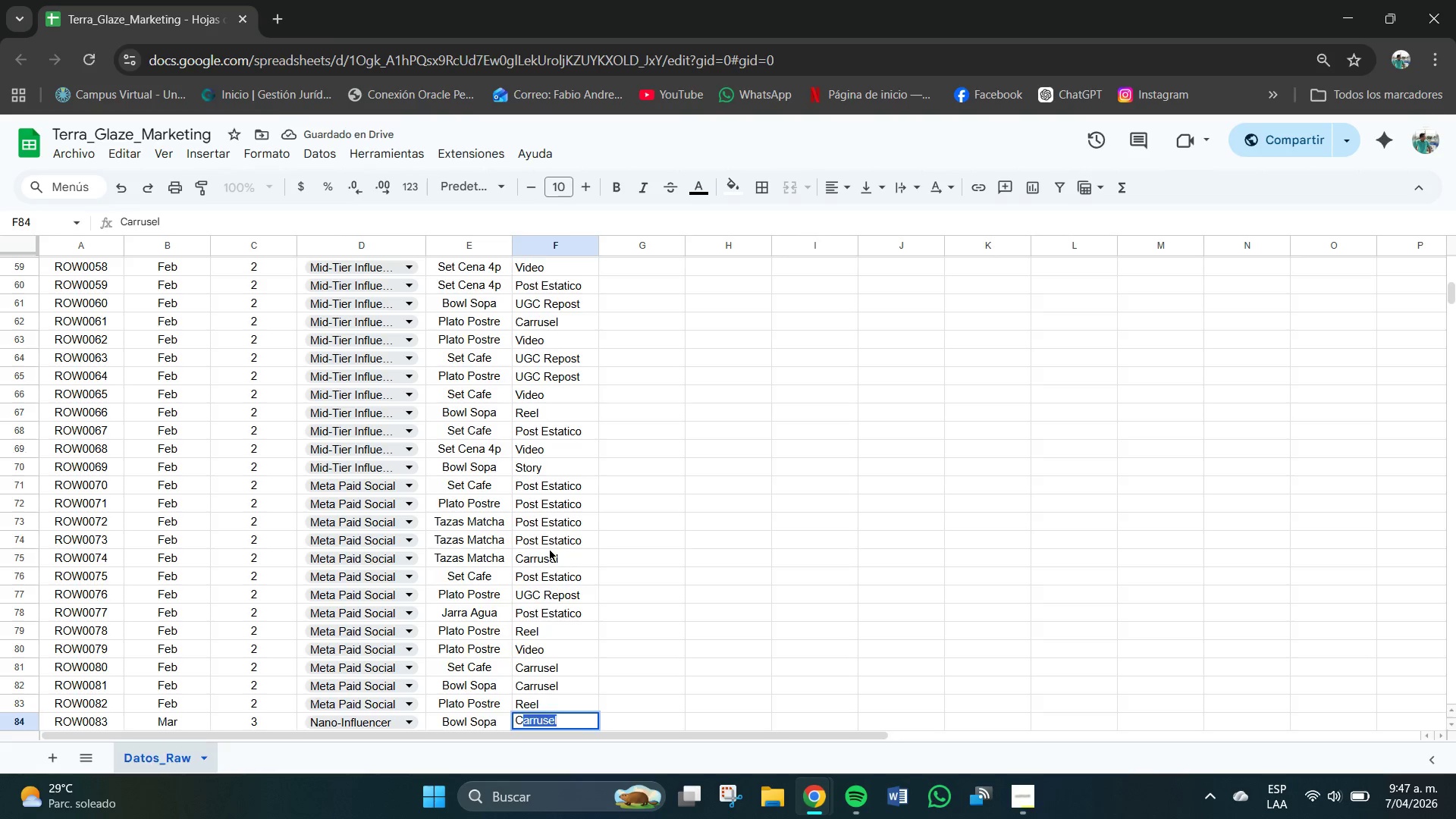 
key(Enter)
 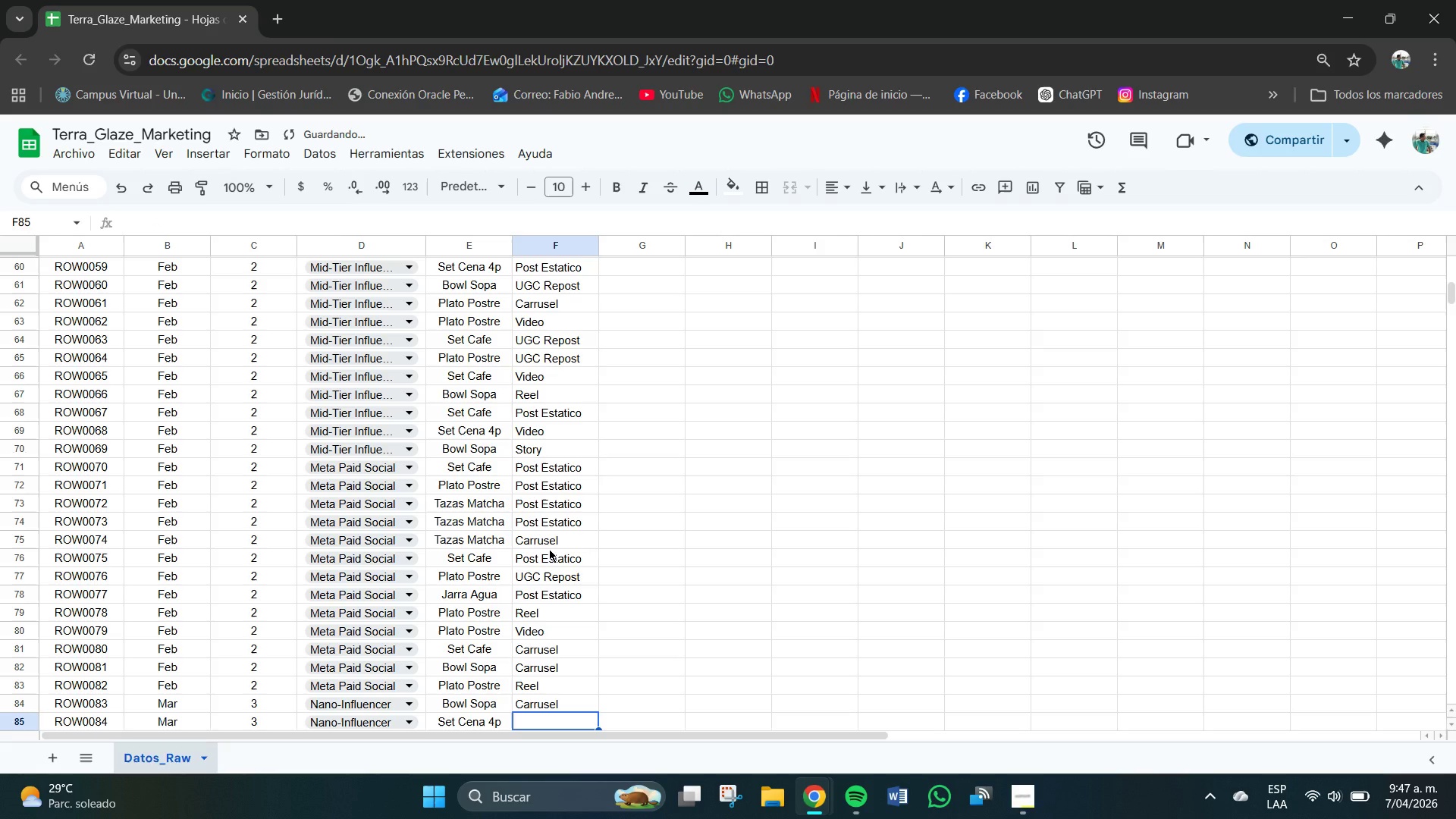 
key(P)
 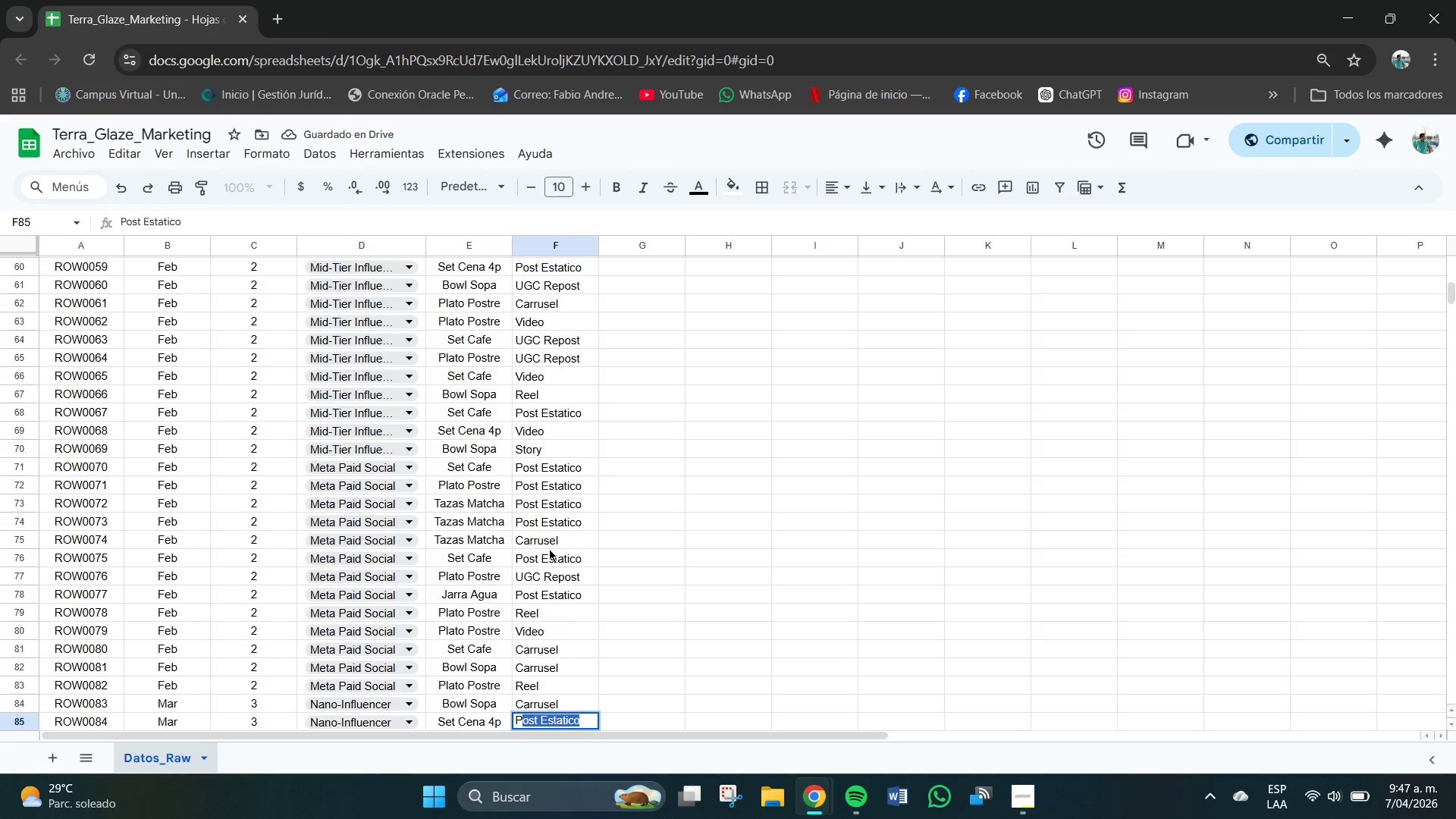 
key(Enter)
 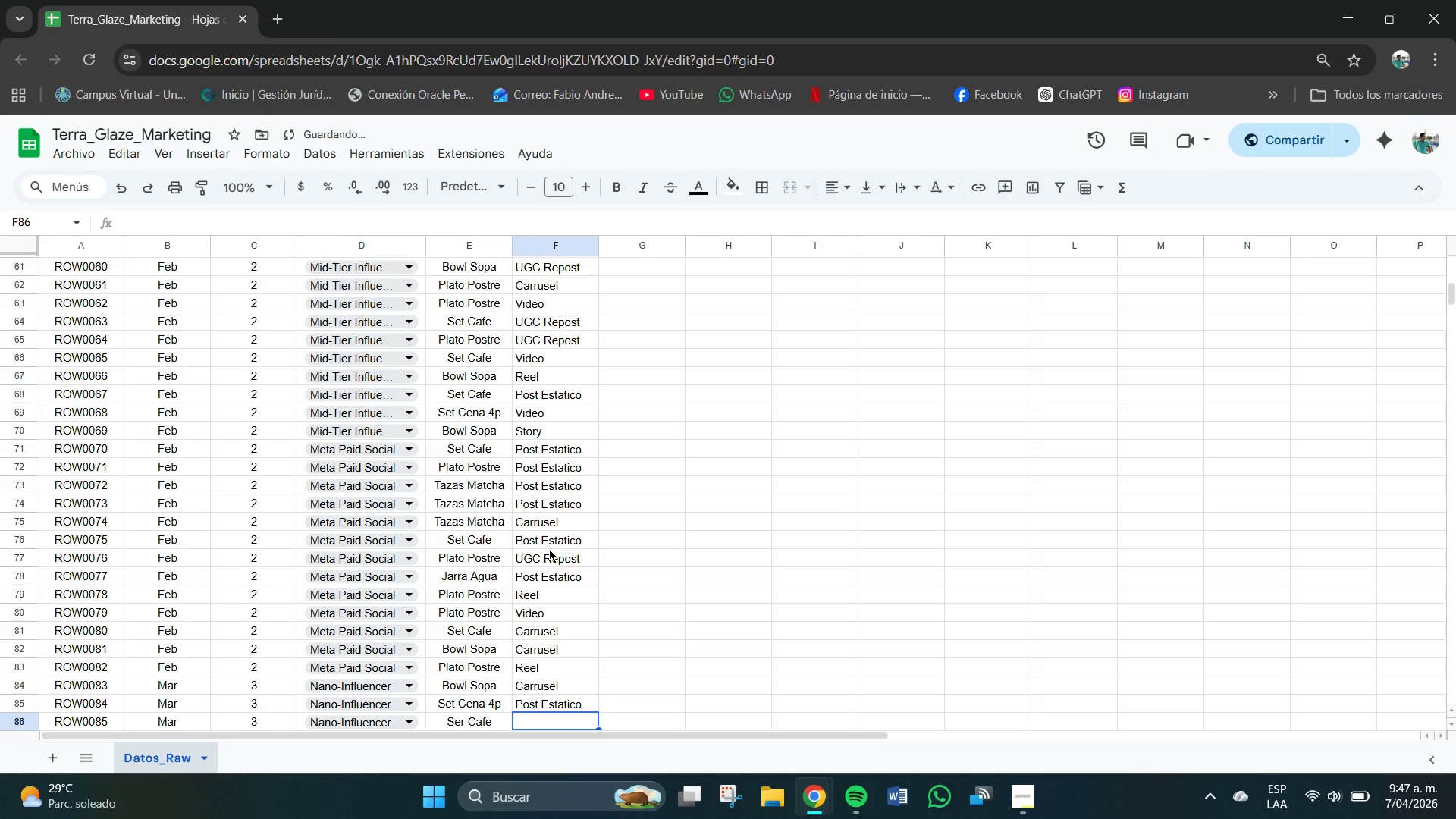 
key(U)
 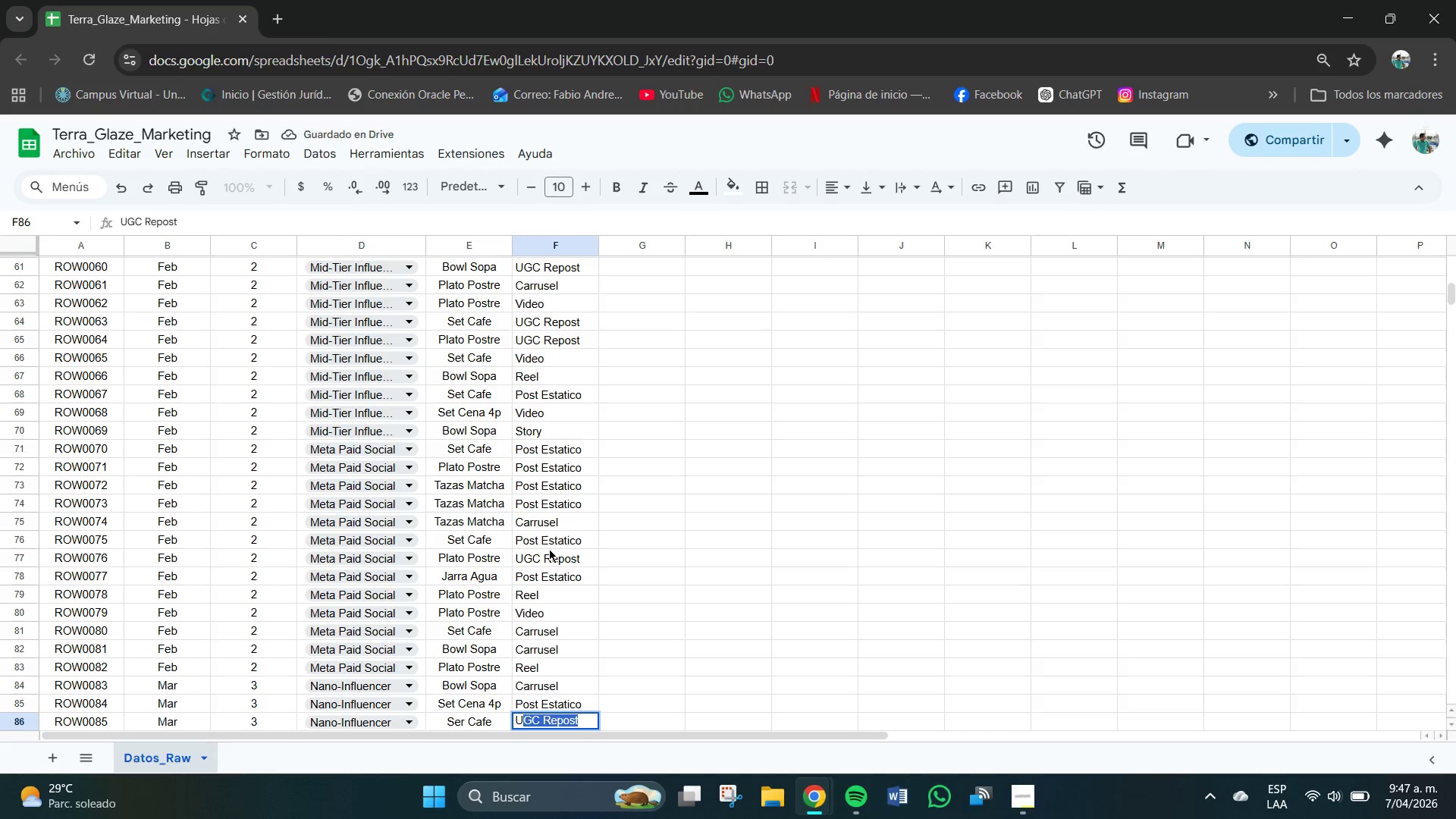 
key(Enter)
 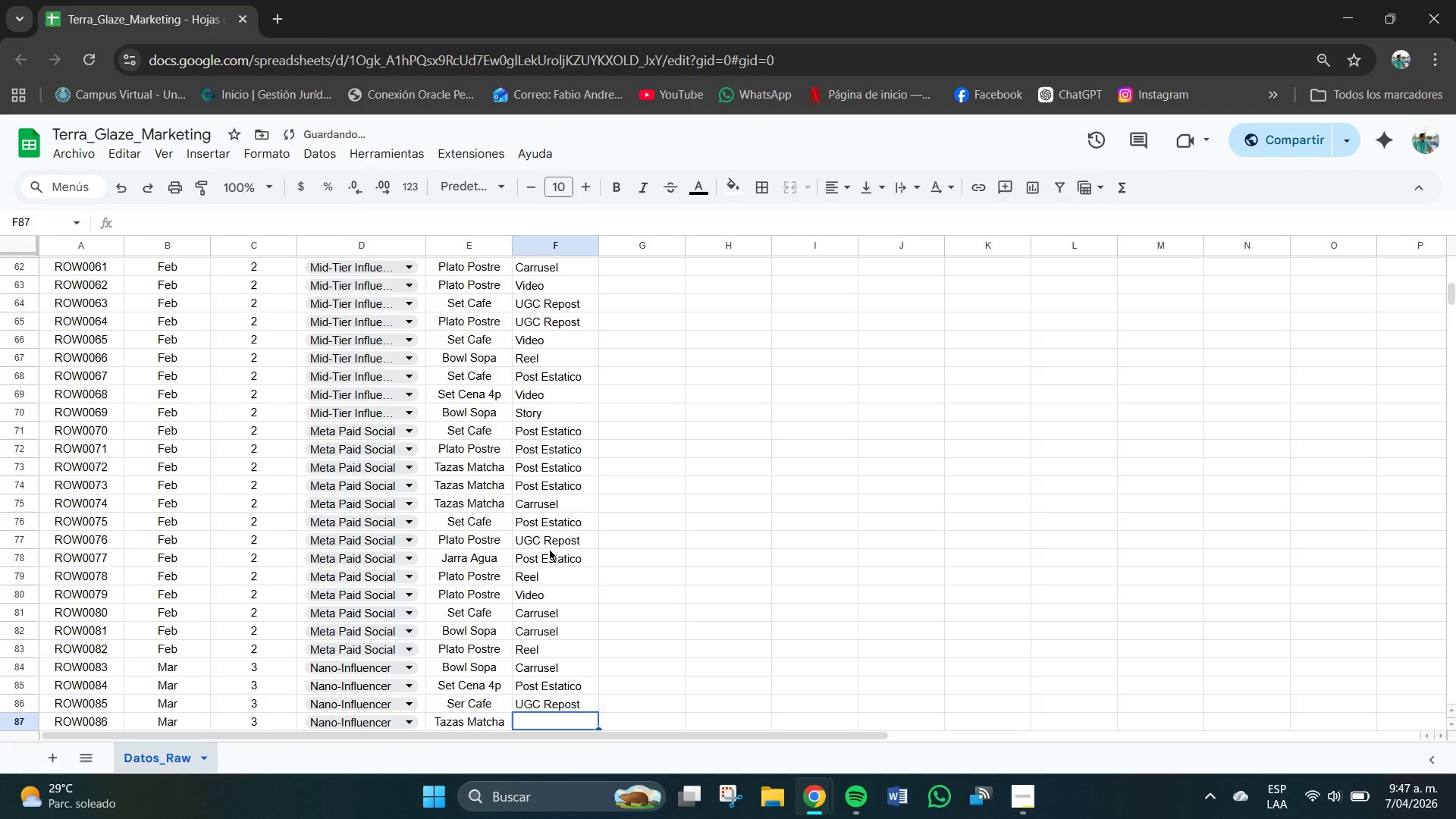 
key(U)
 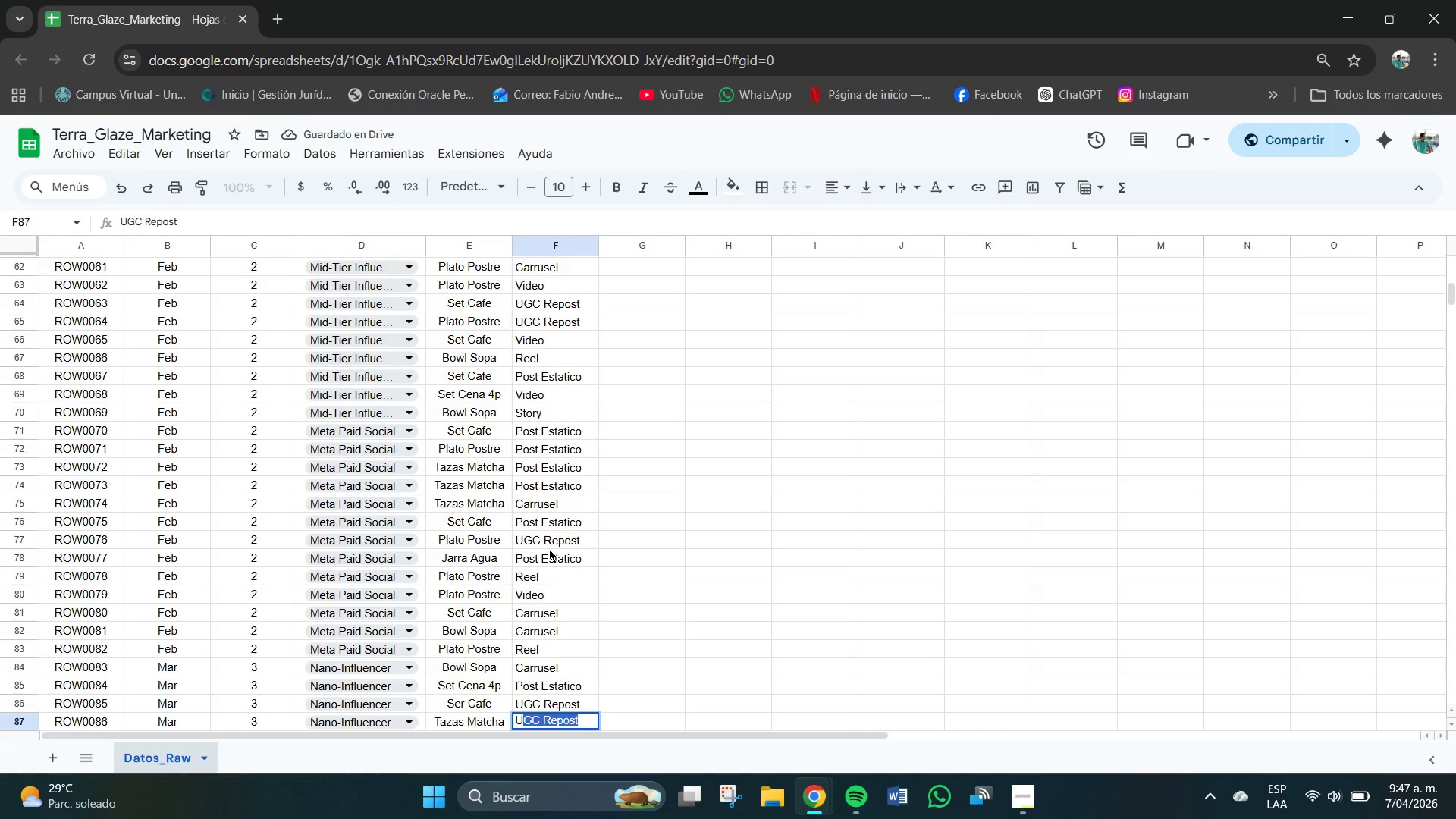 
key(Enter)
 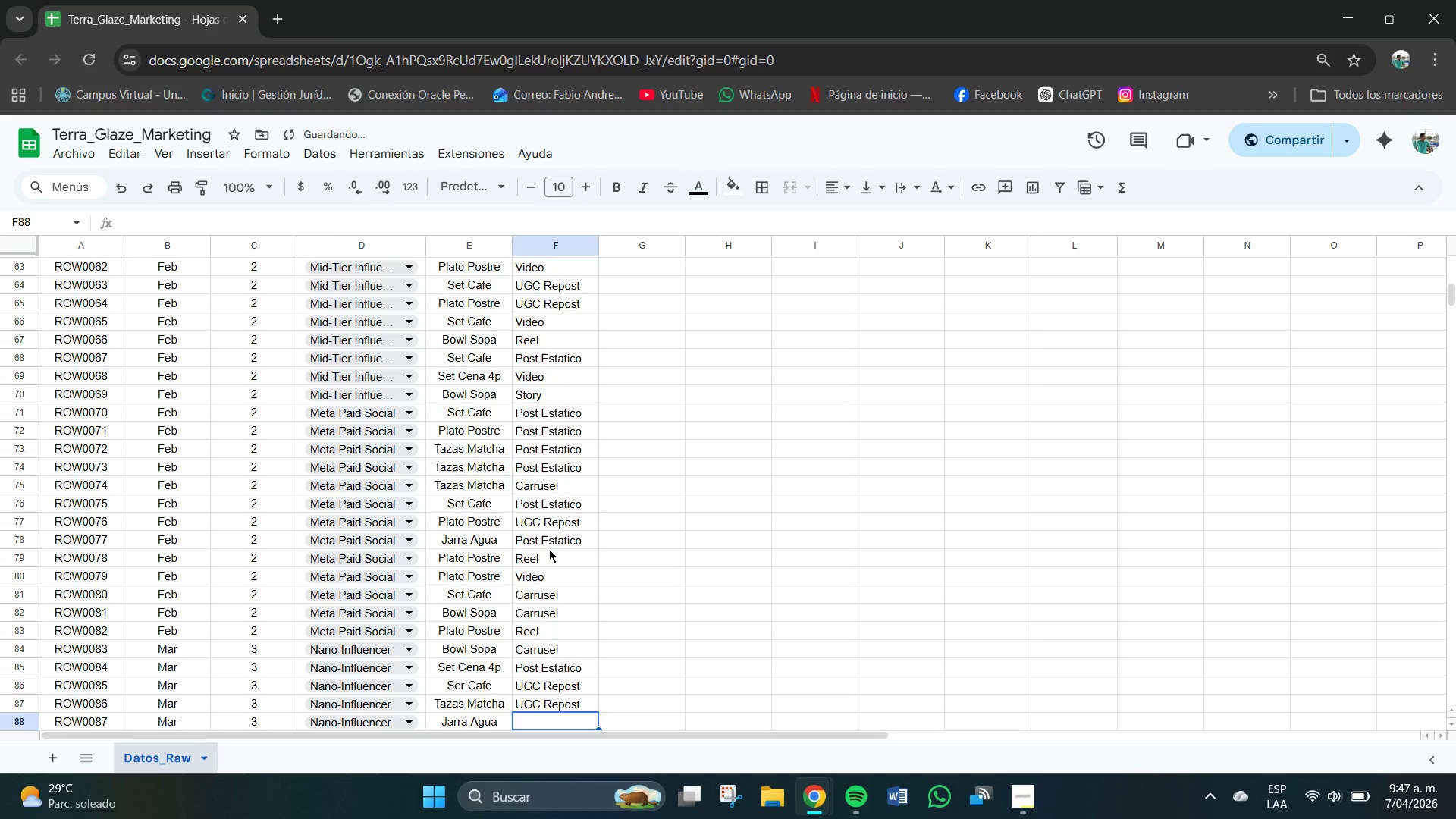 
key(U)
 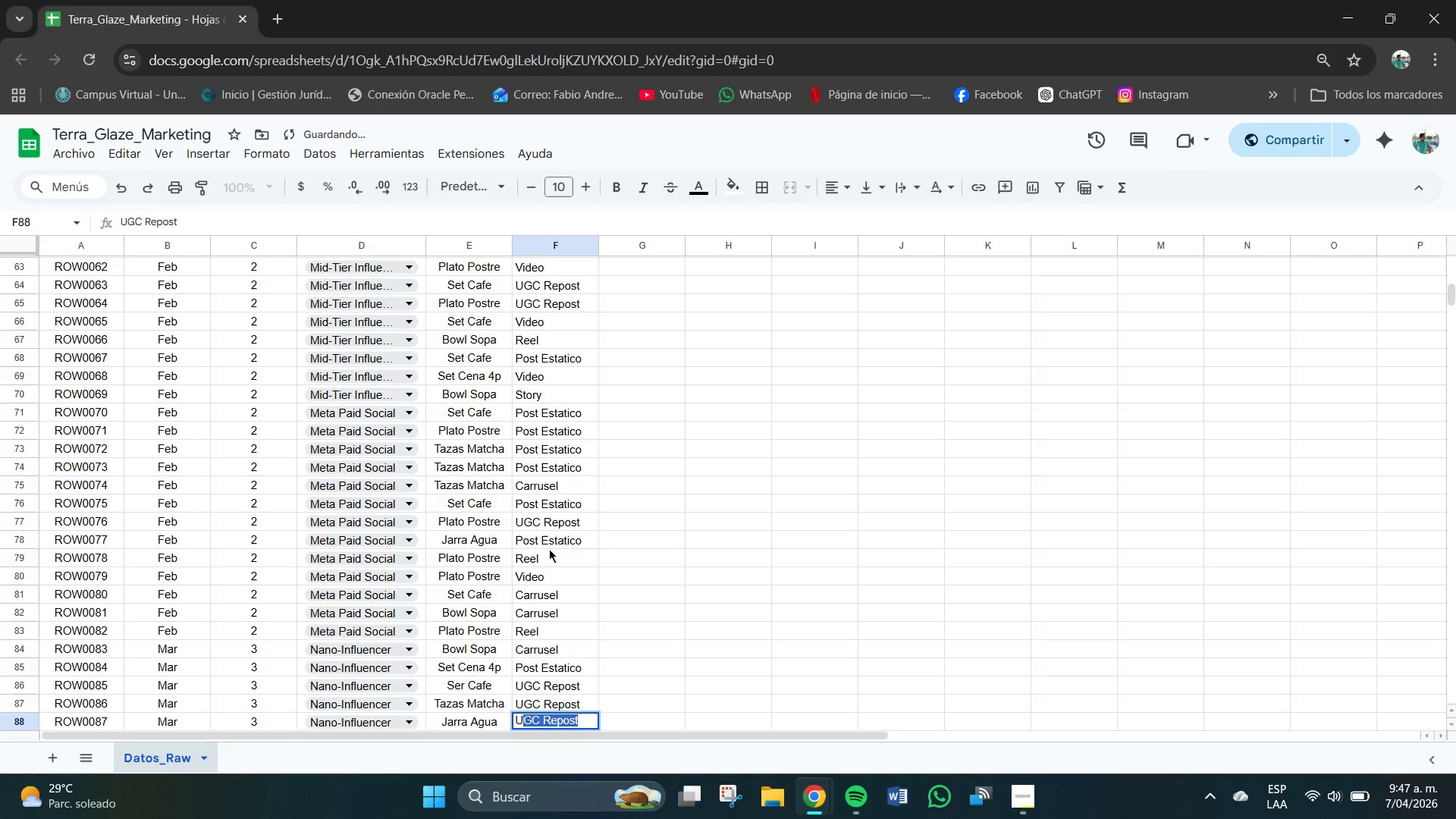 
key(Enter)
 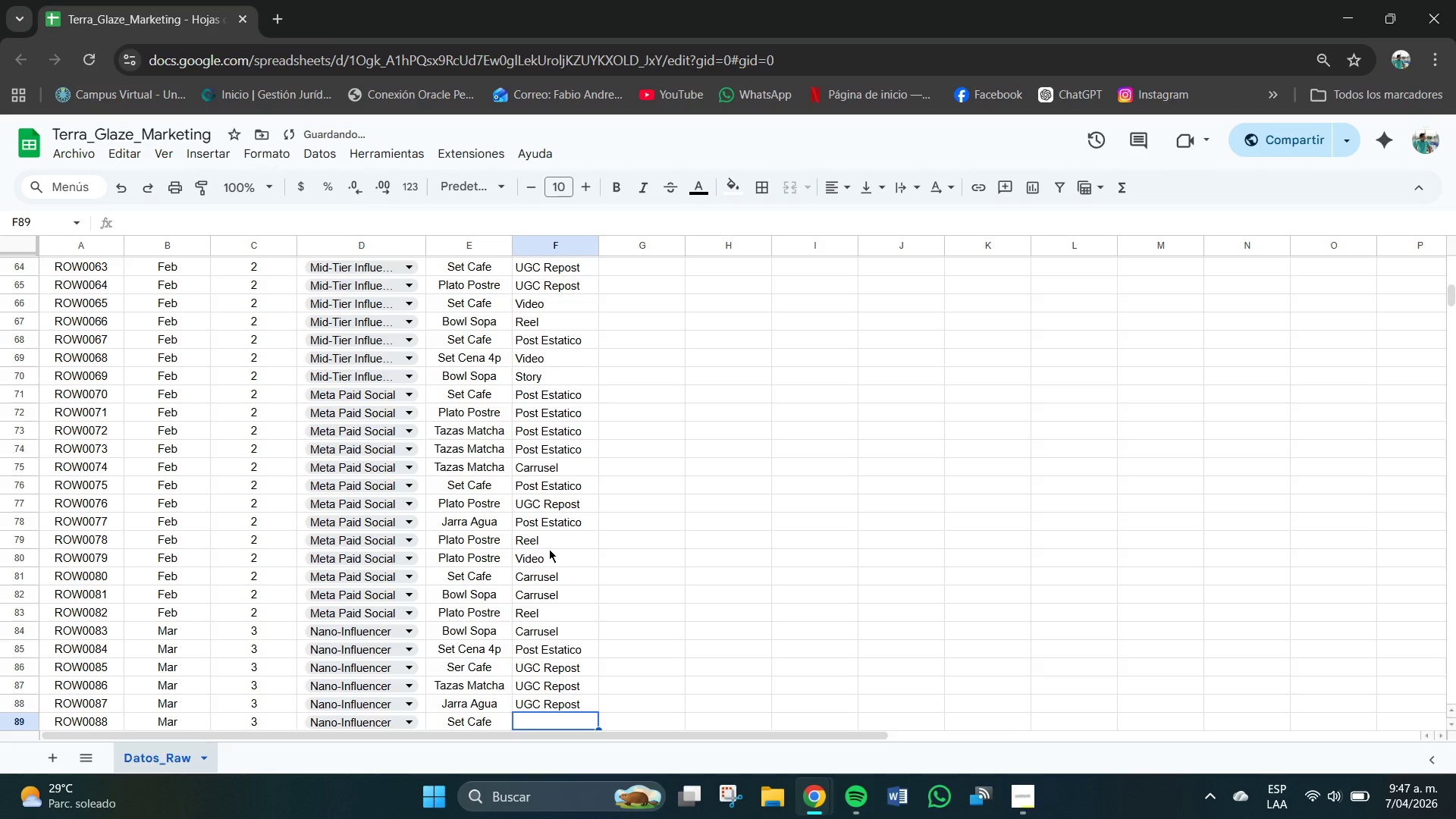 
key(C)
 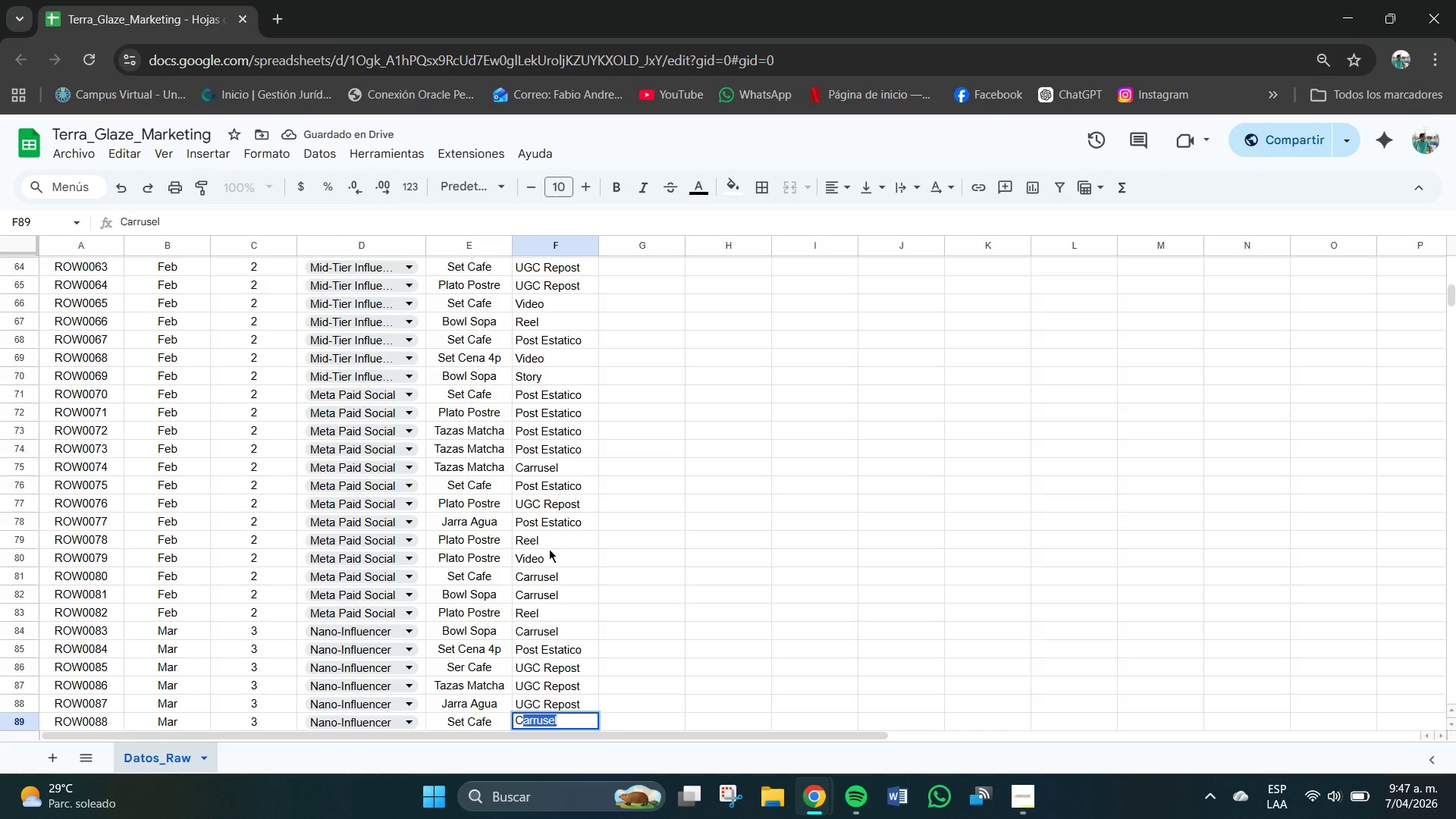 
key(Enter)
 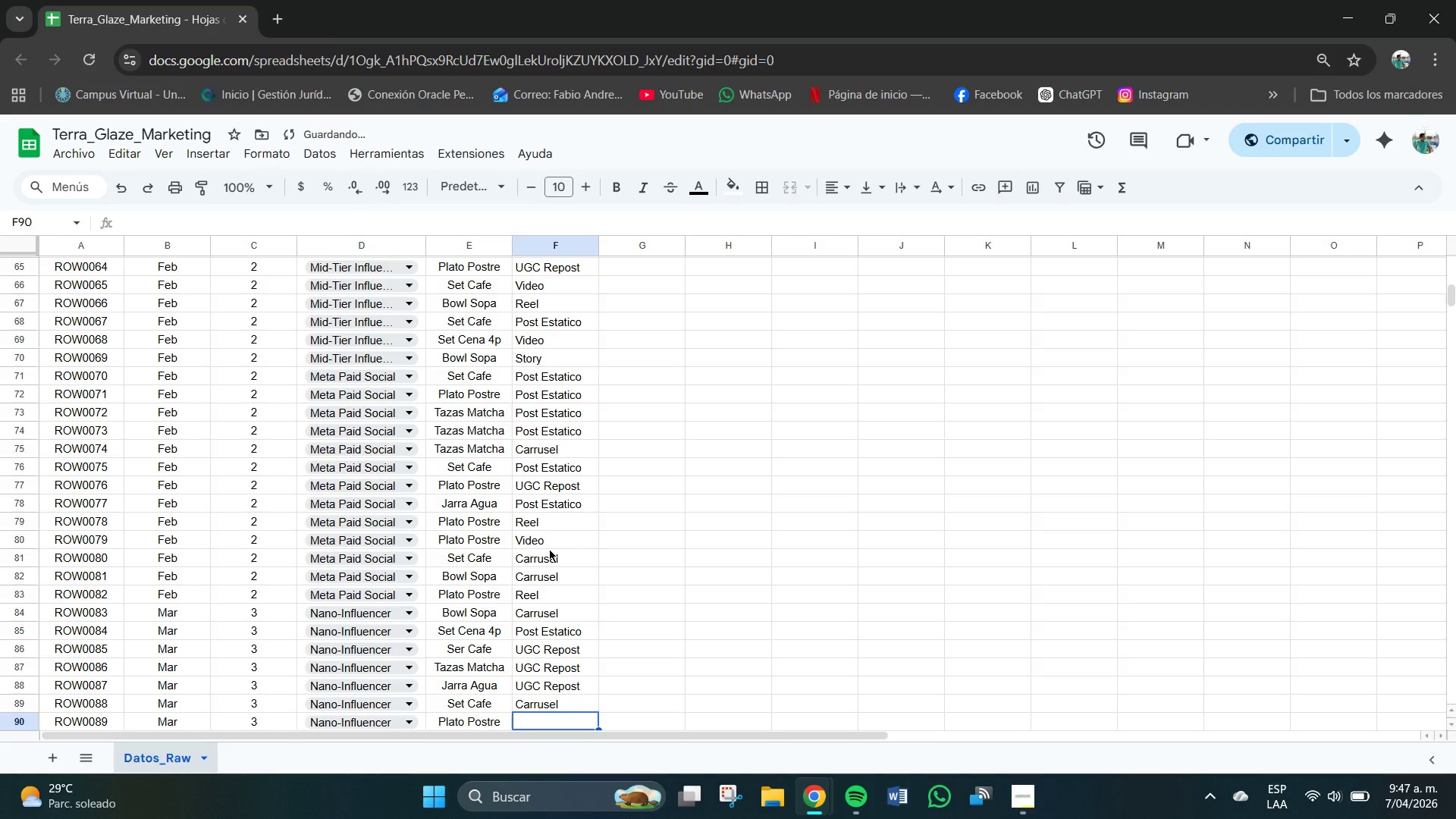 
key(U)
 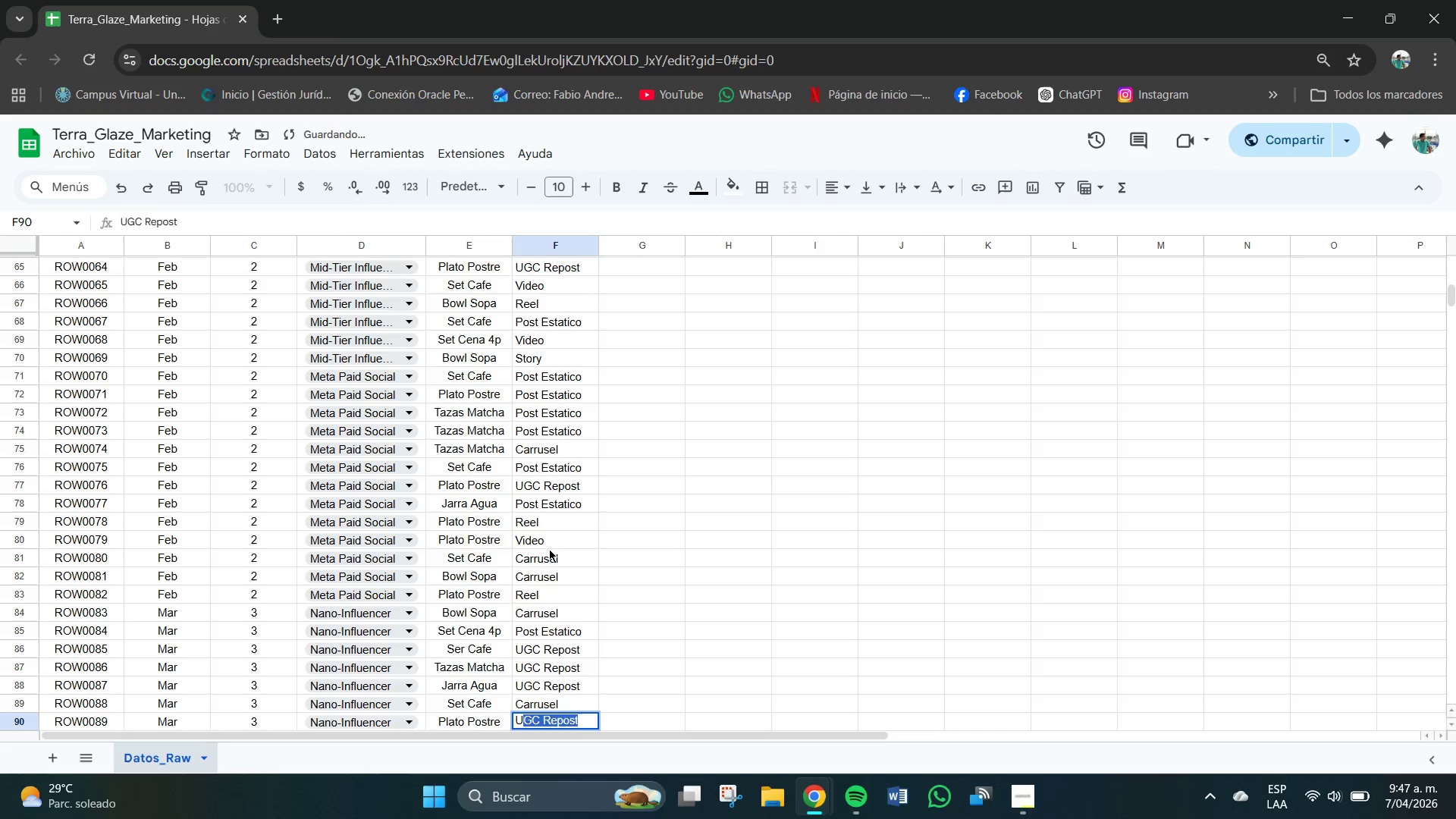 
key(Enter)
 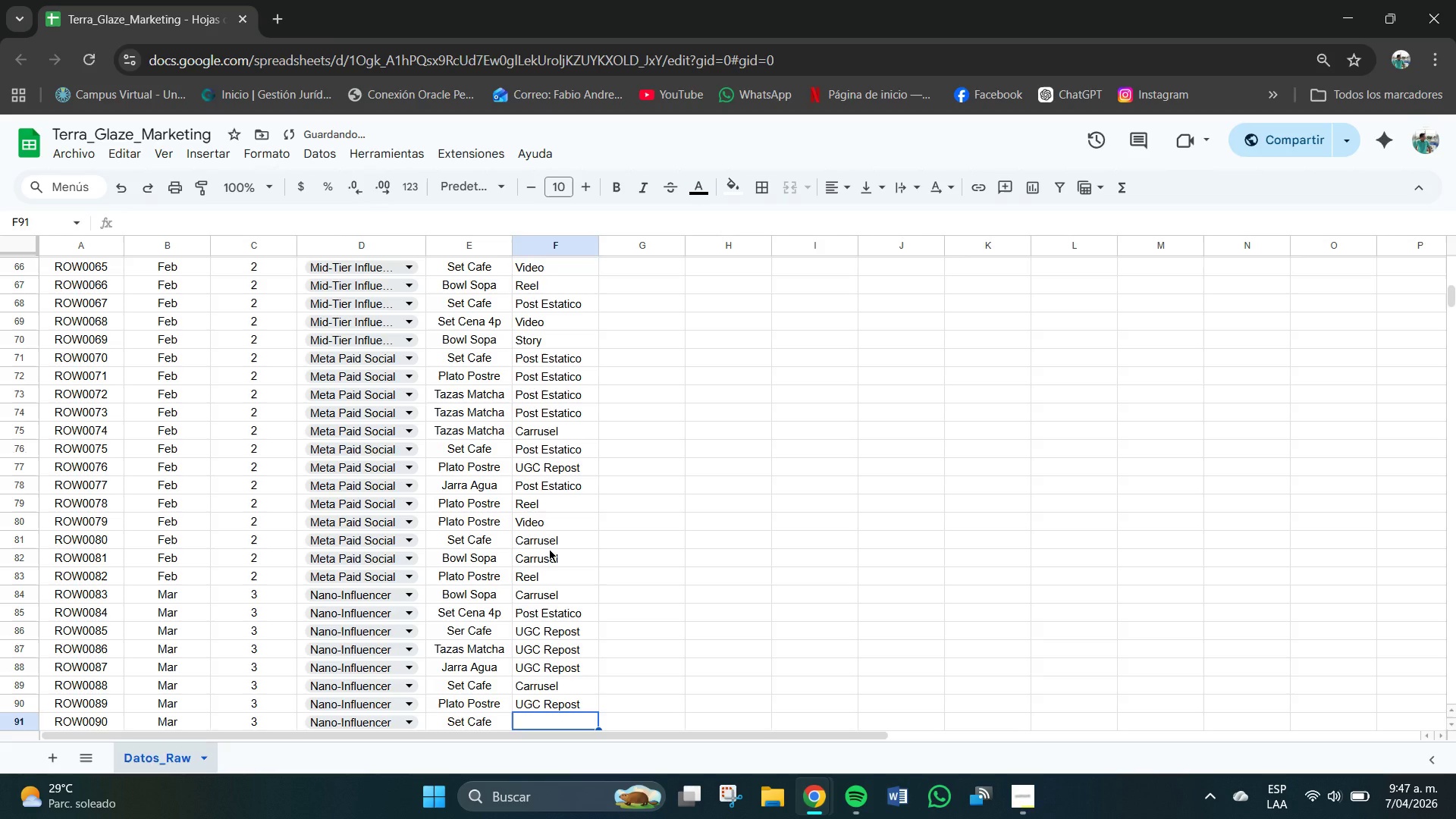 
key(R)
 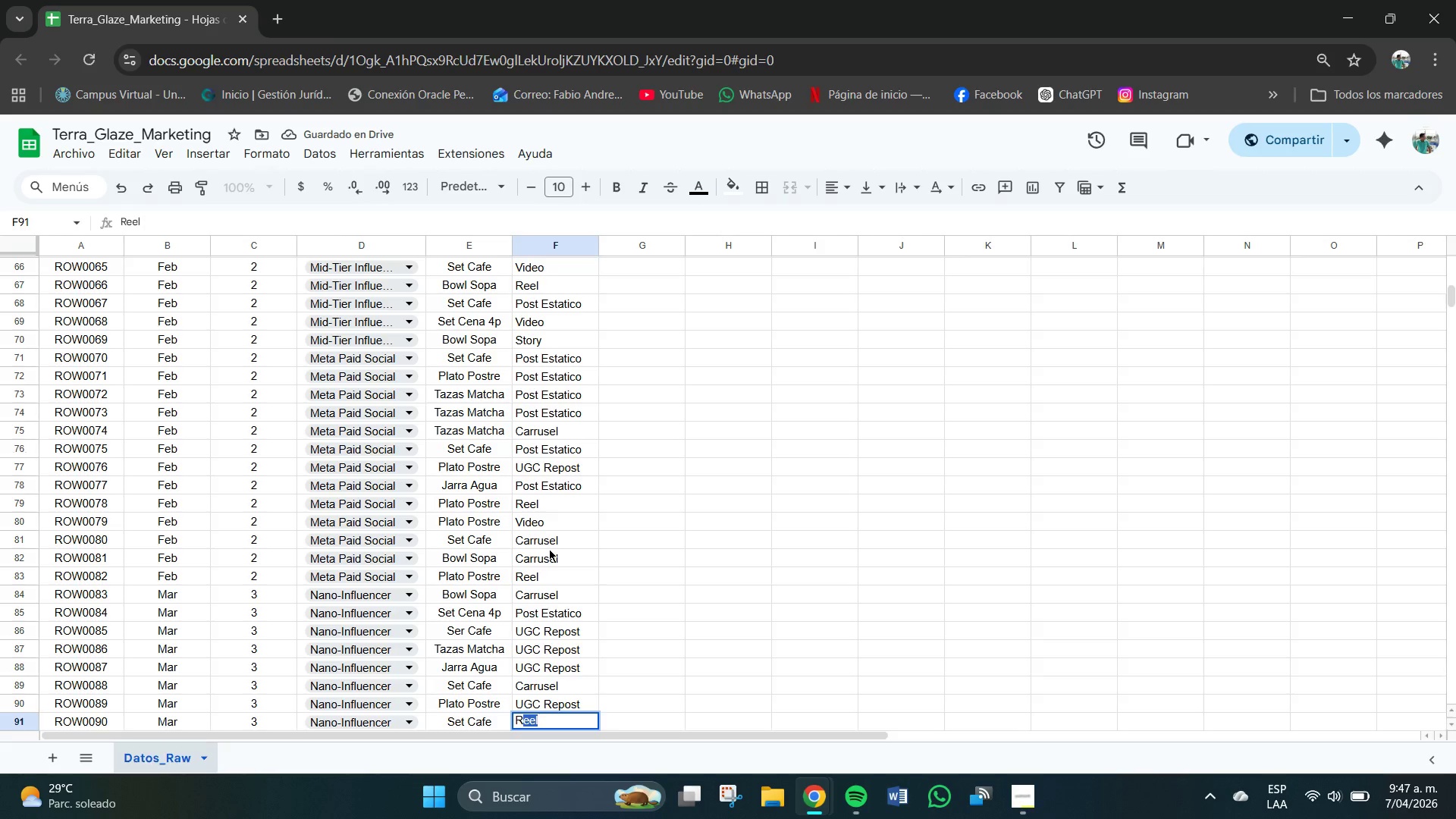 
key(Shift+ShiftRight)
 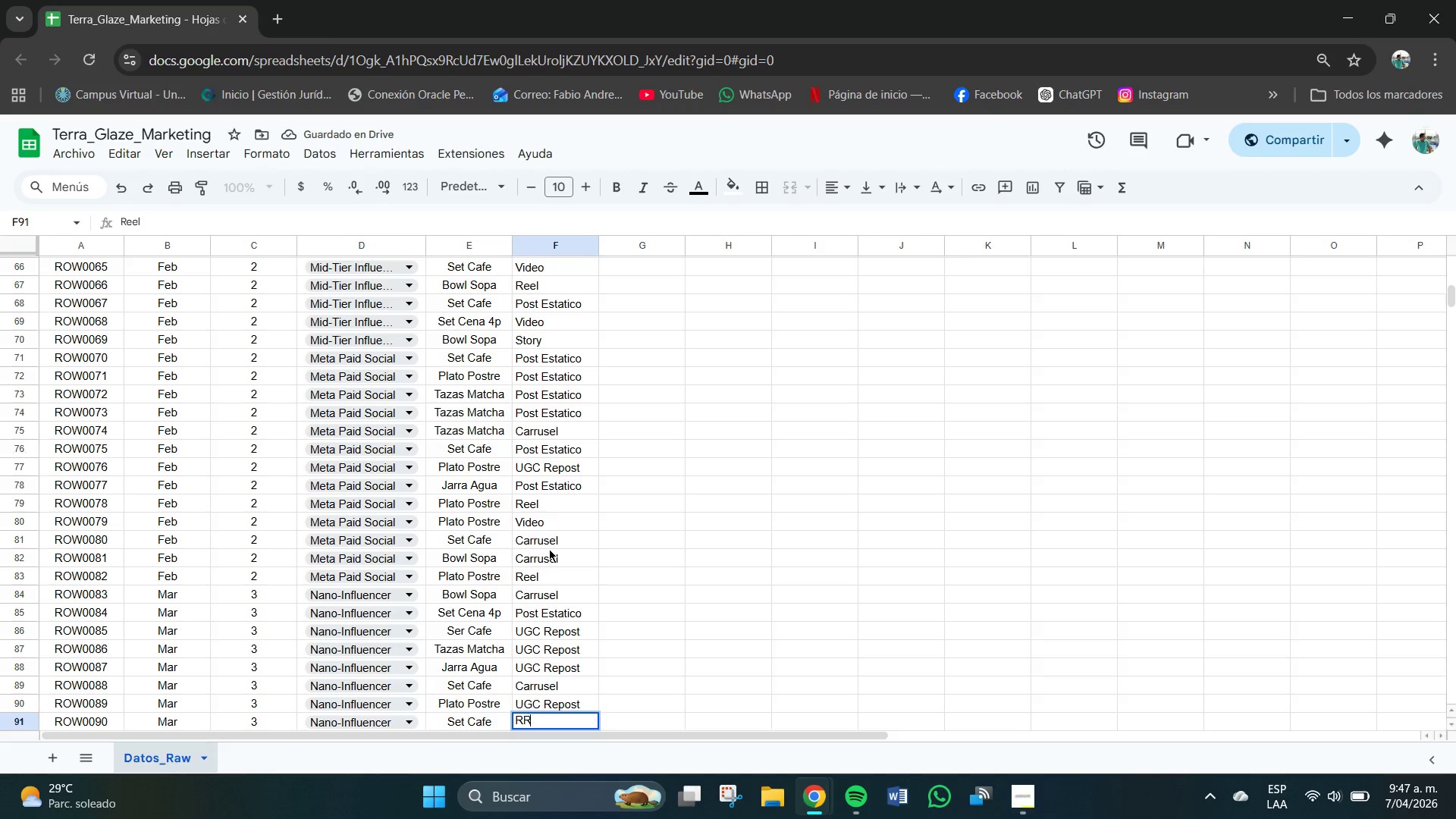 
key(R)
 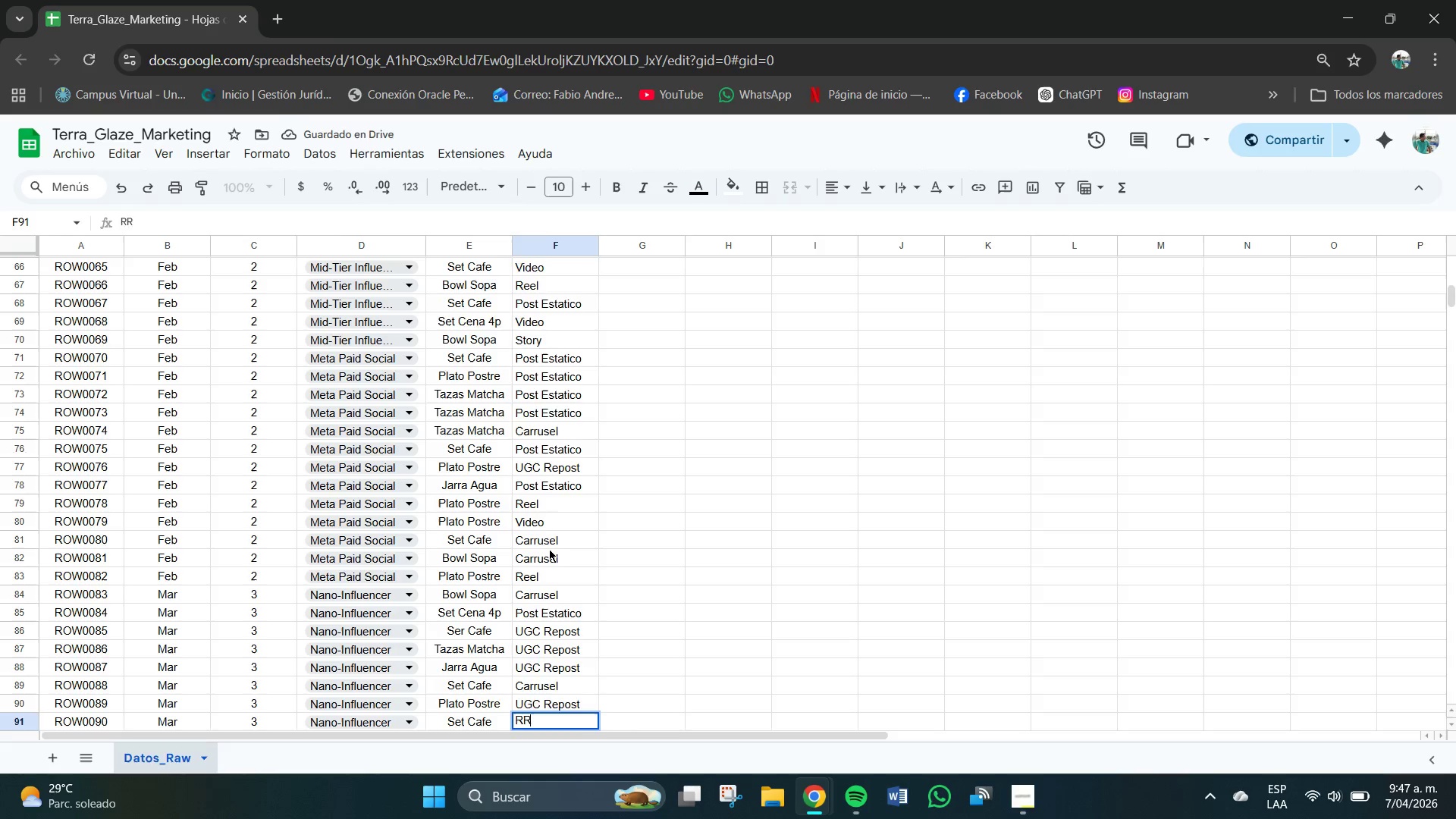 
key(Enter)
 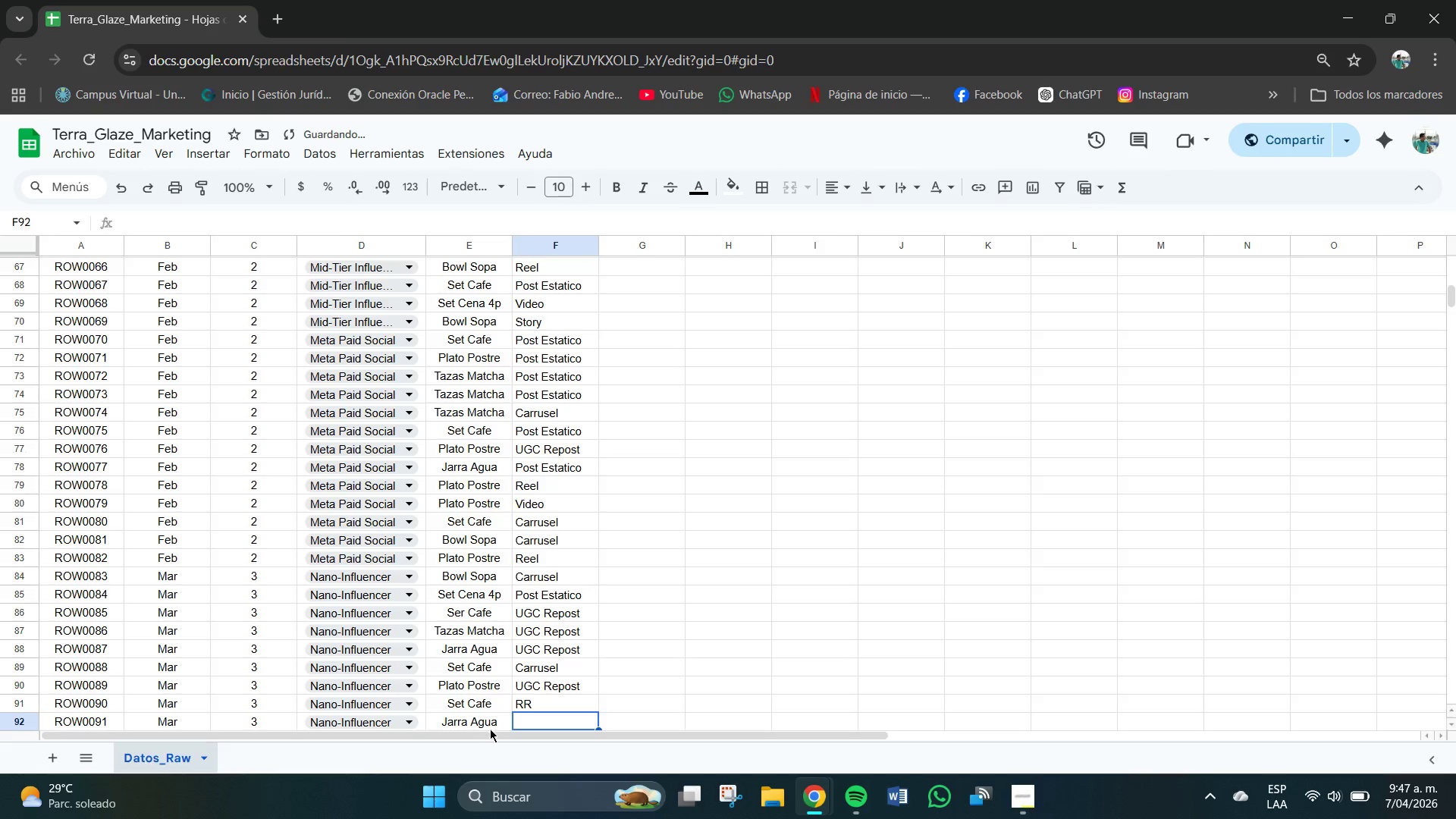 
left_click([535, 704])
 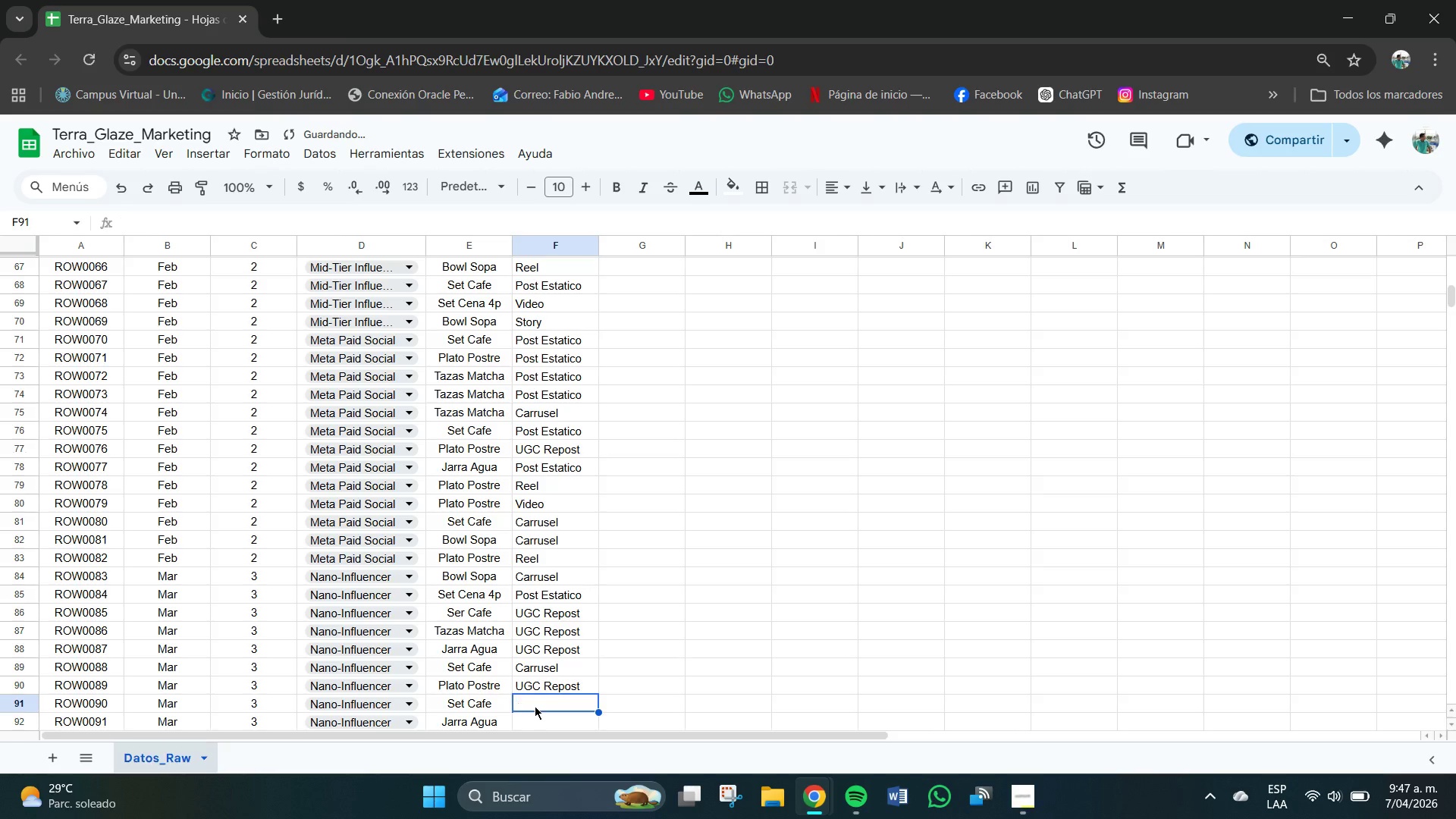 
key(Backspace)
 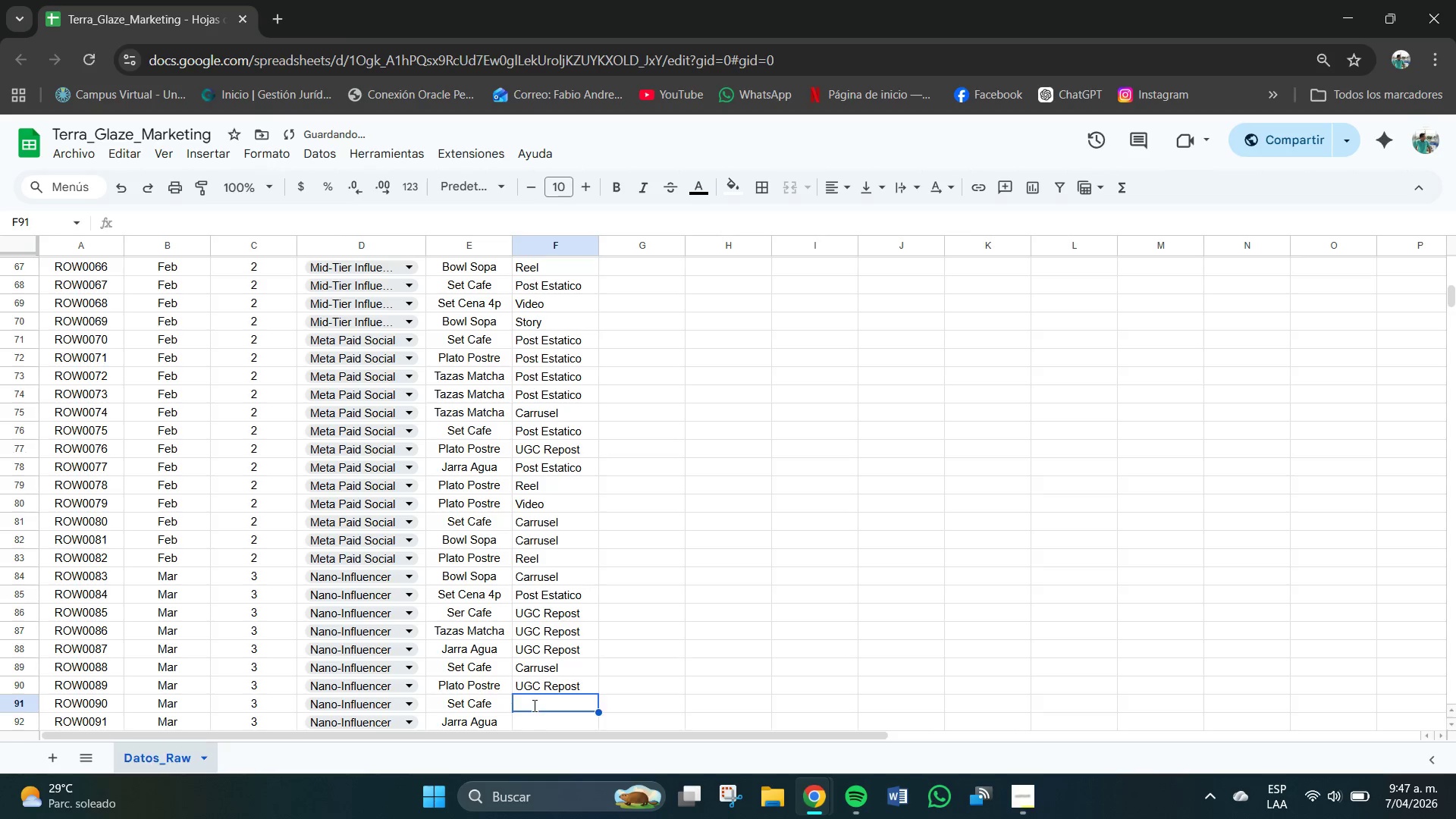 
key(R)
 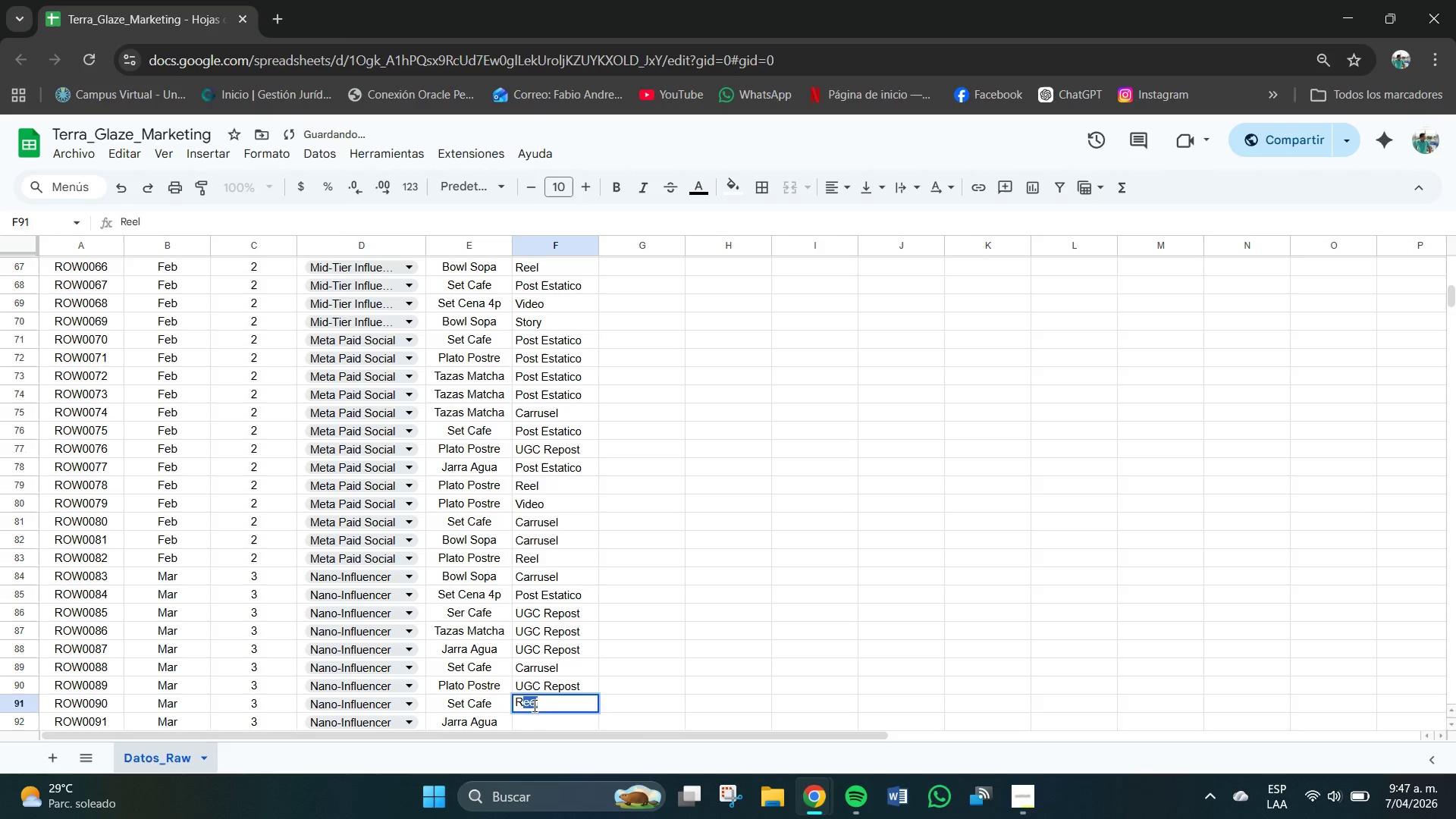 
key(Enter)
 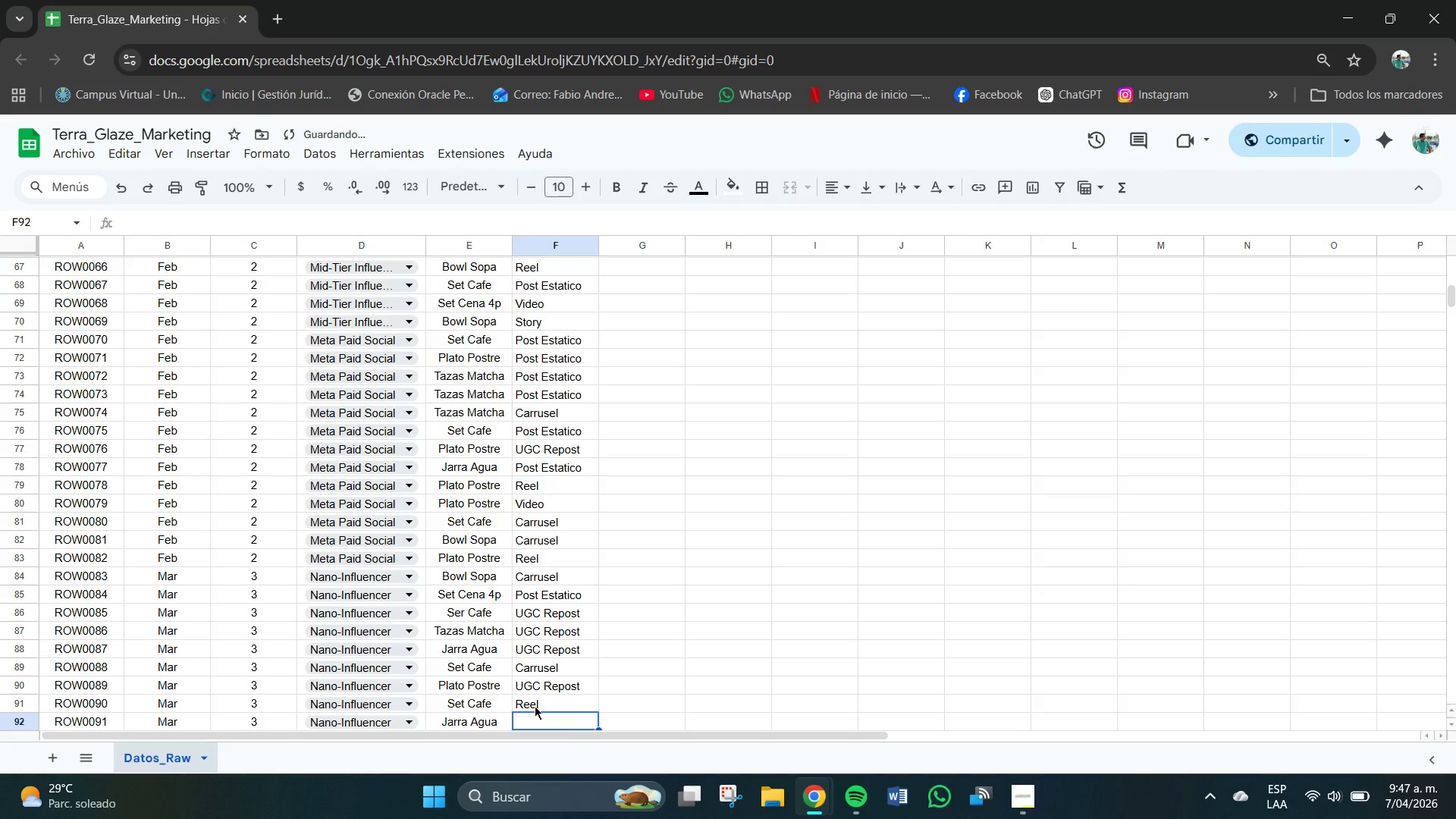 
key(R)
 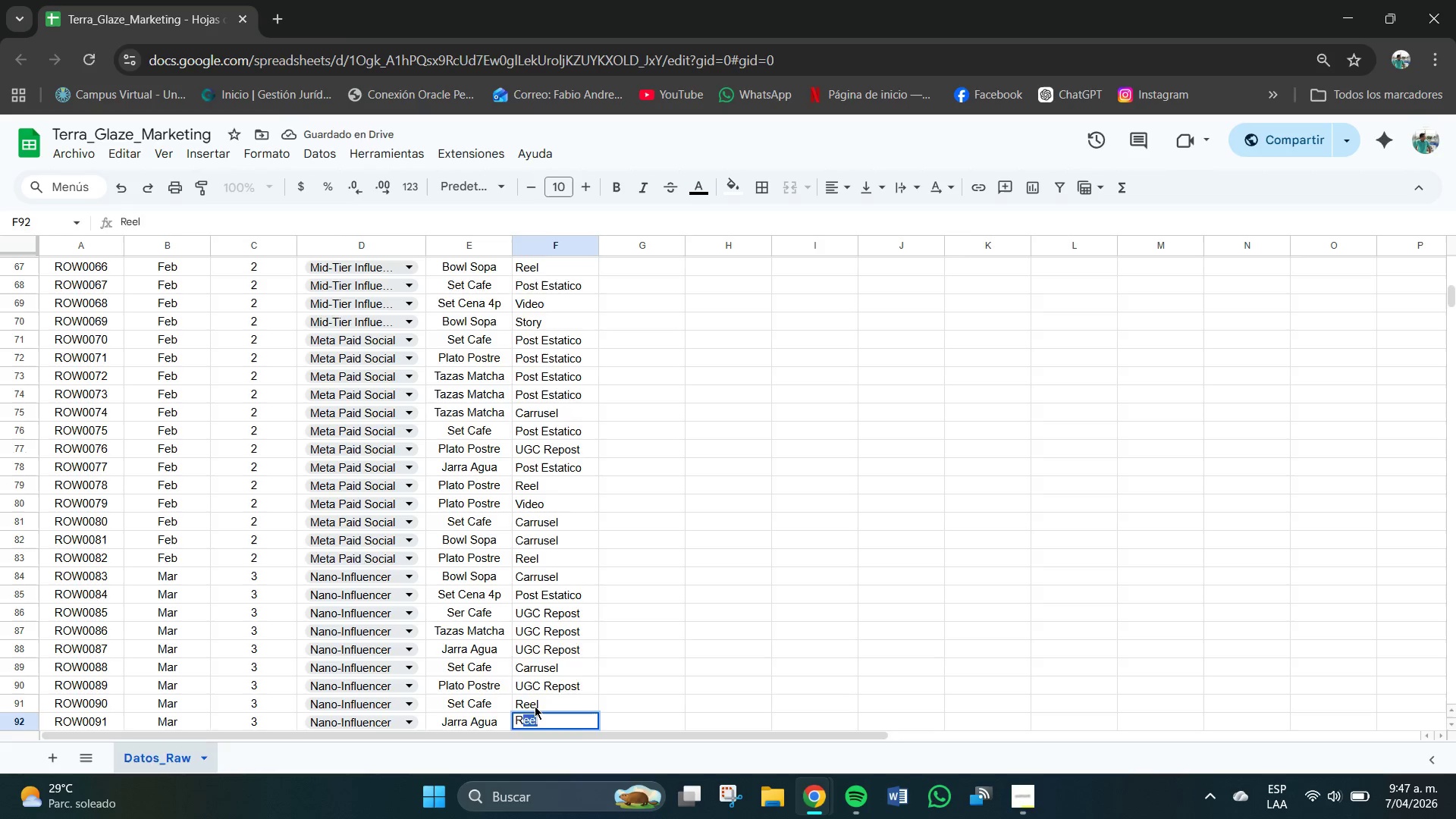 
key(Enter)
 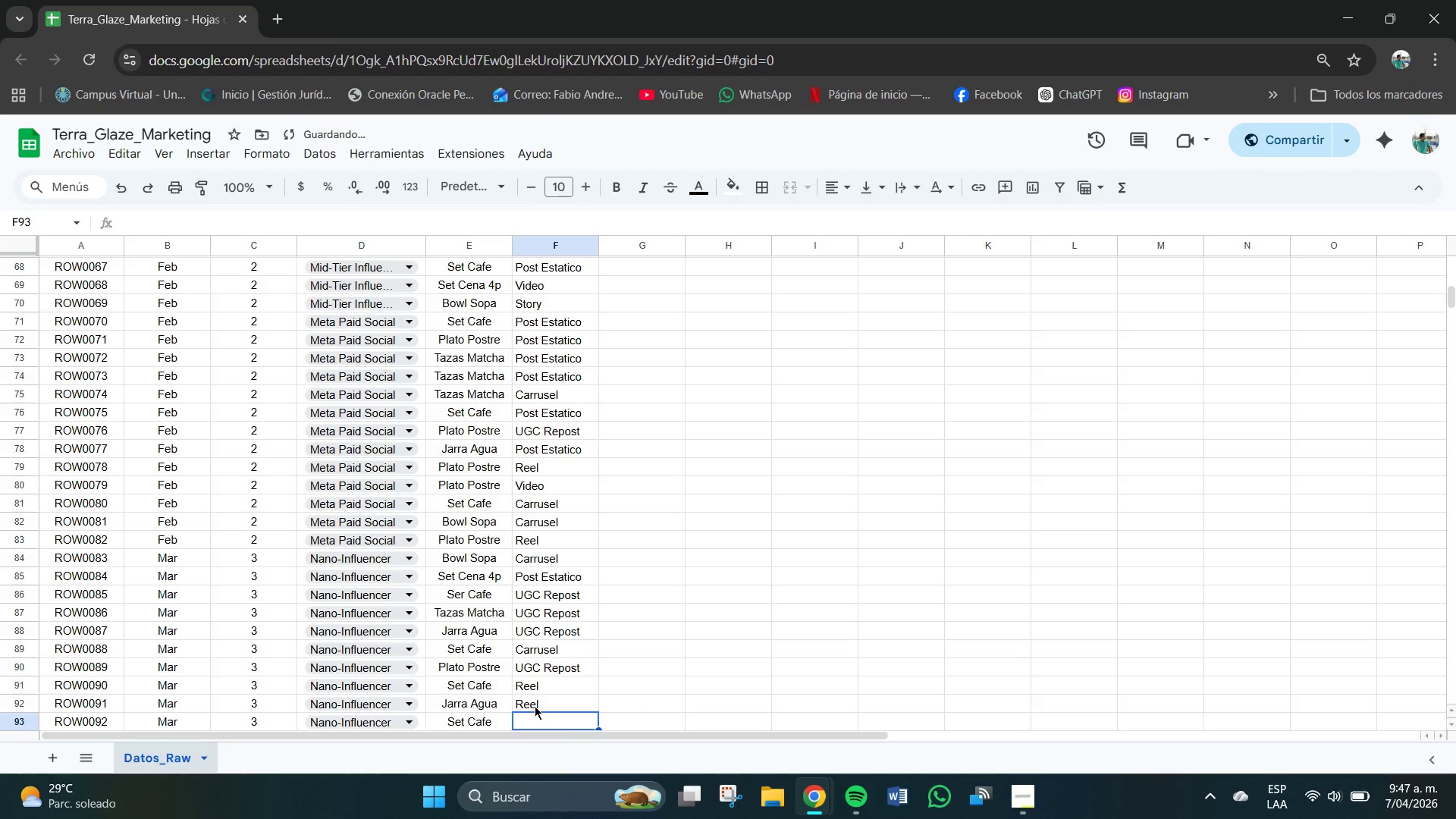 
key(C)
 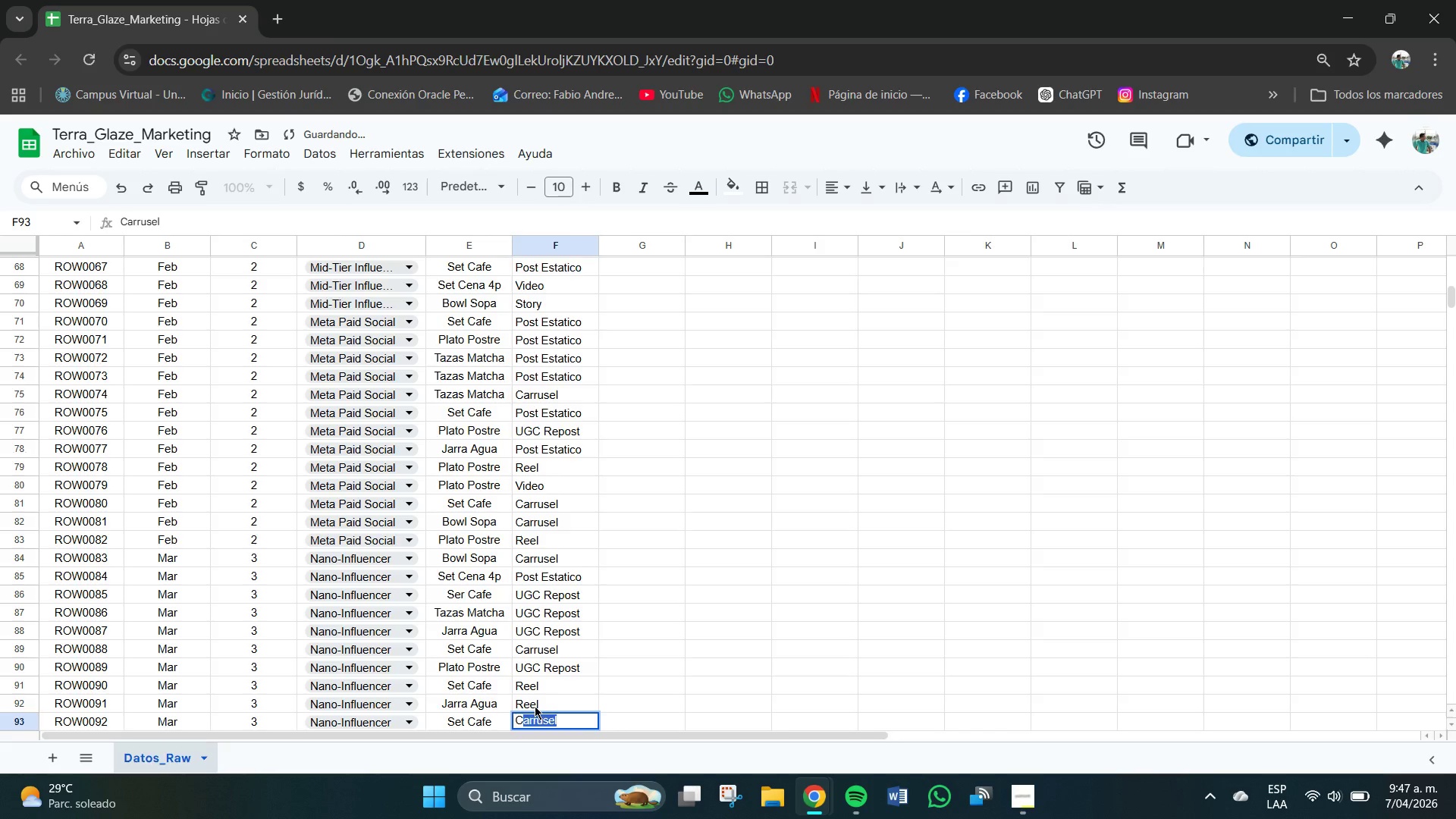 
key(Enter)
 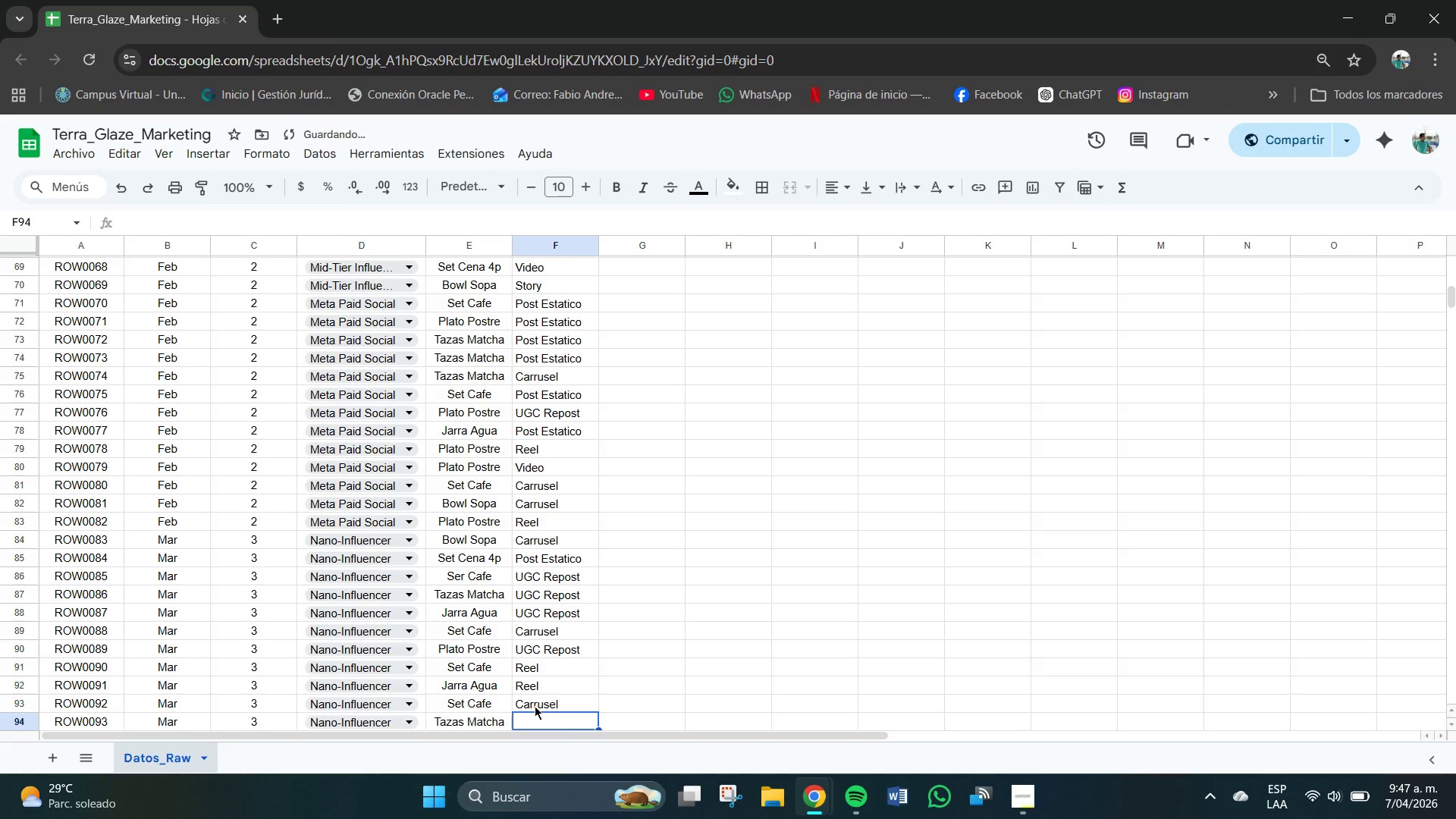 
key(S)
 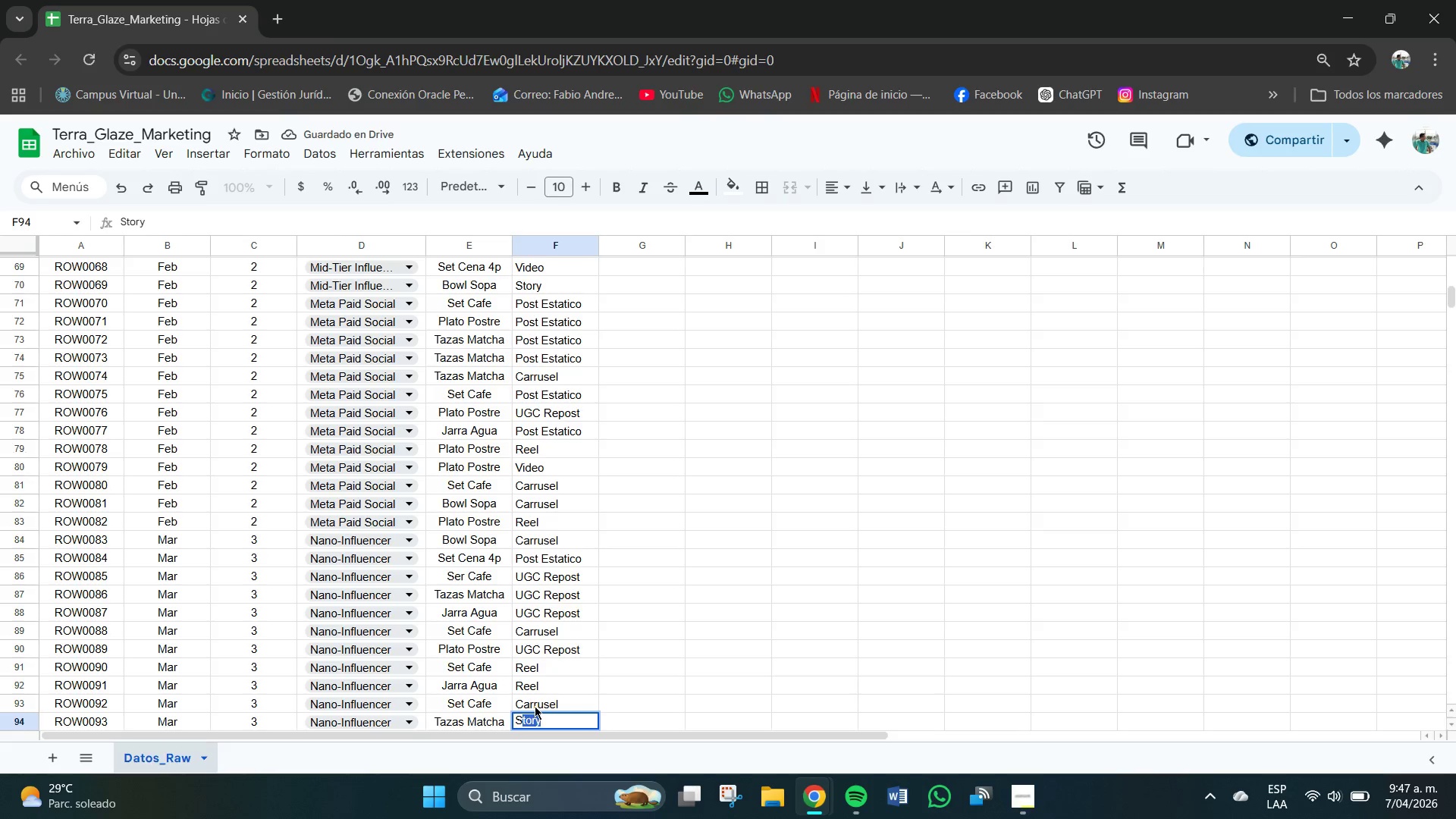 
key(Enter)
 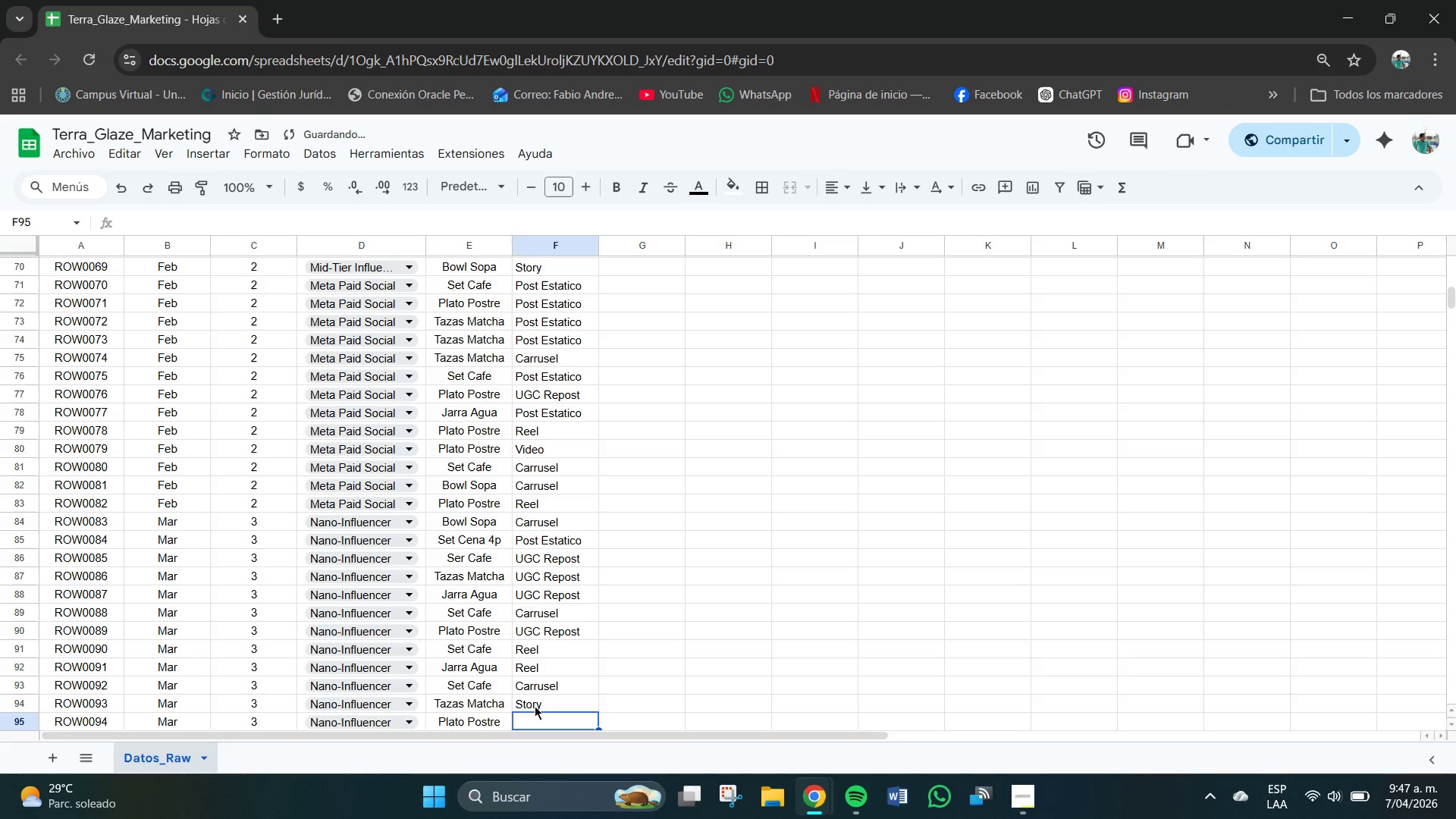 
key(P)
 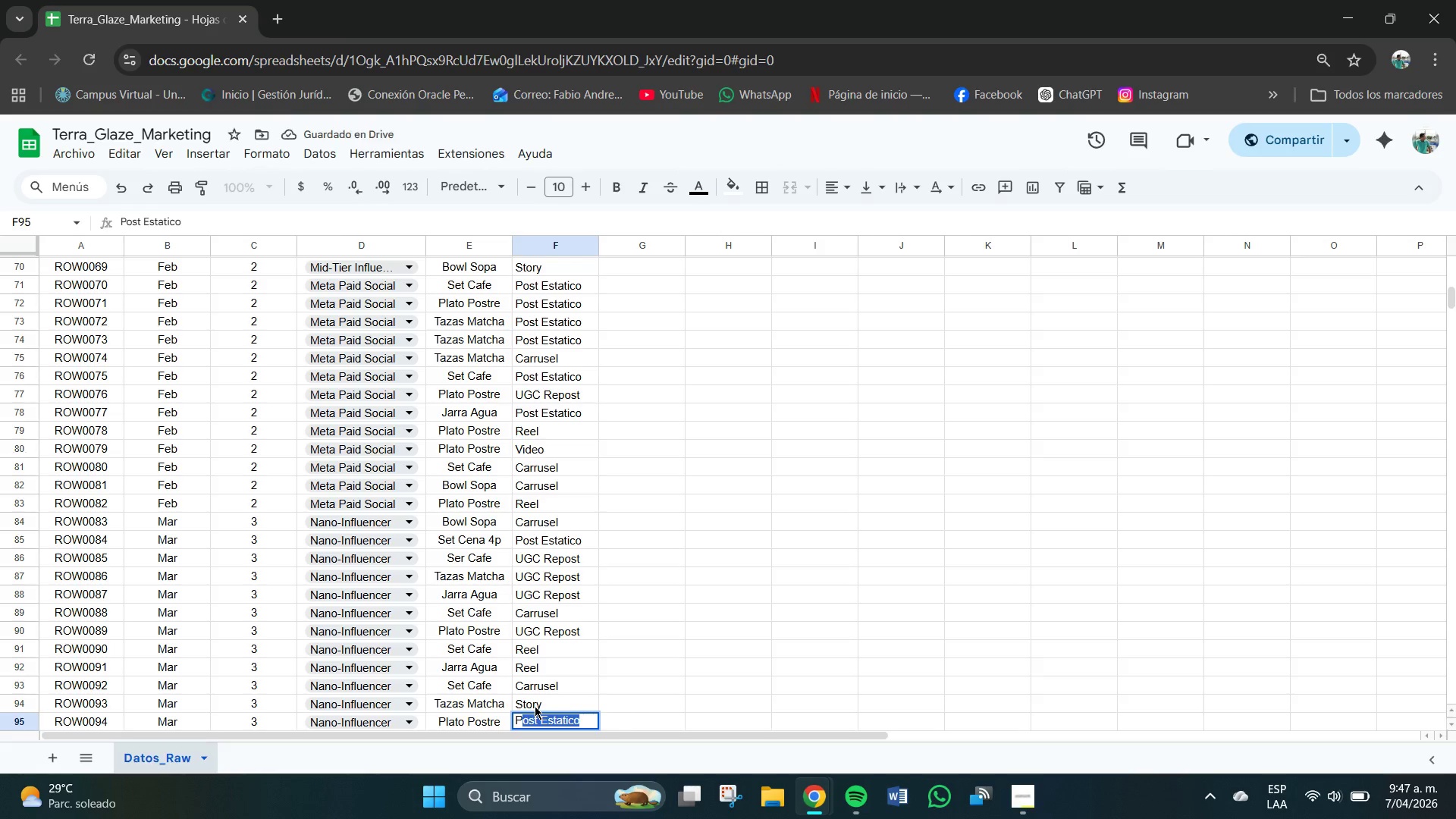 
key(Enter)
 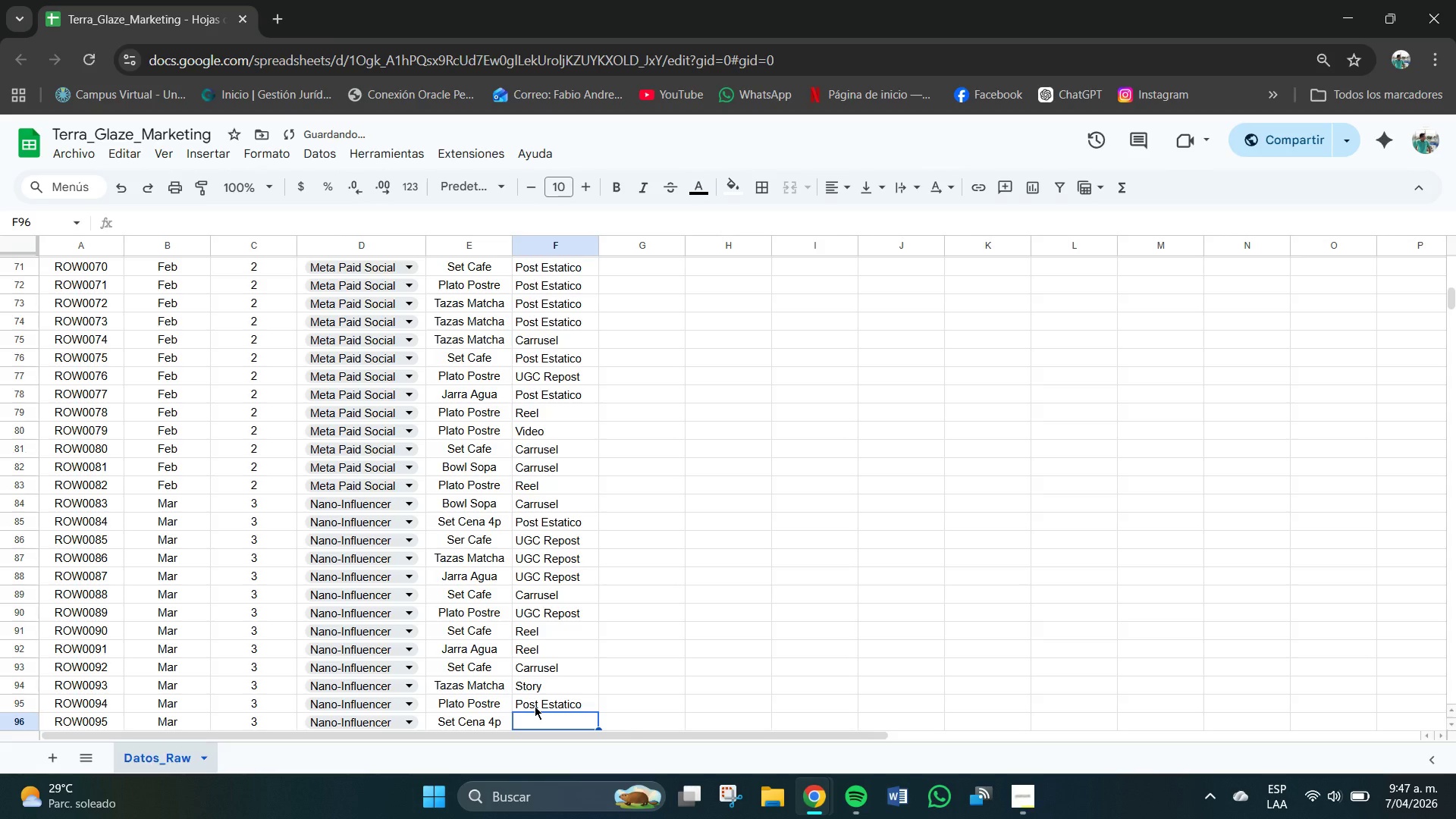 
type(SUV)
 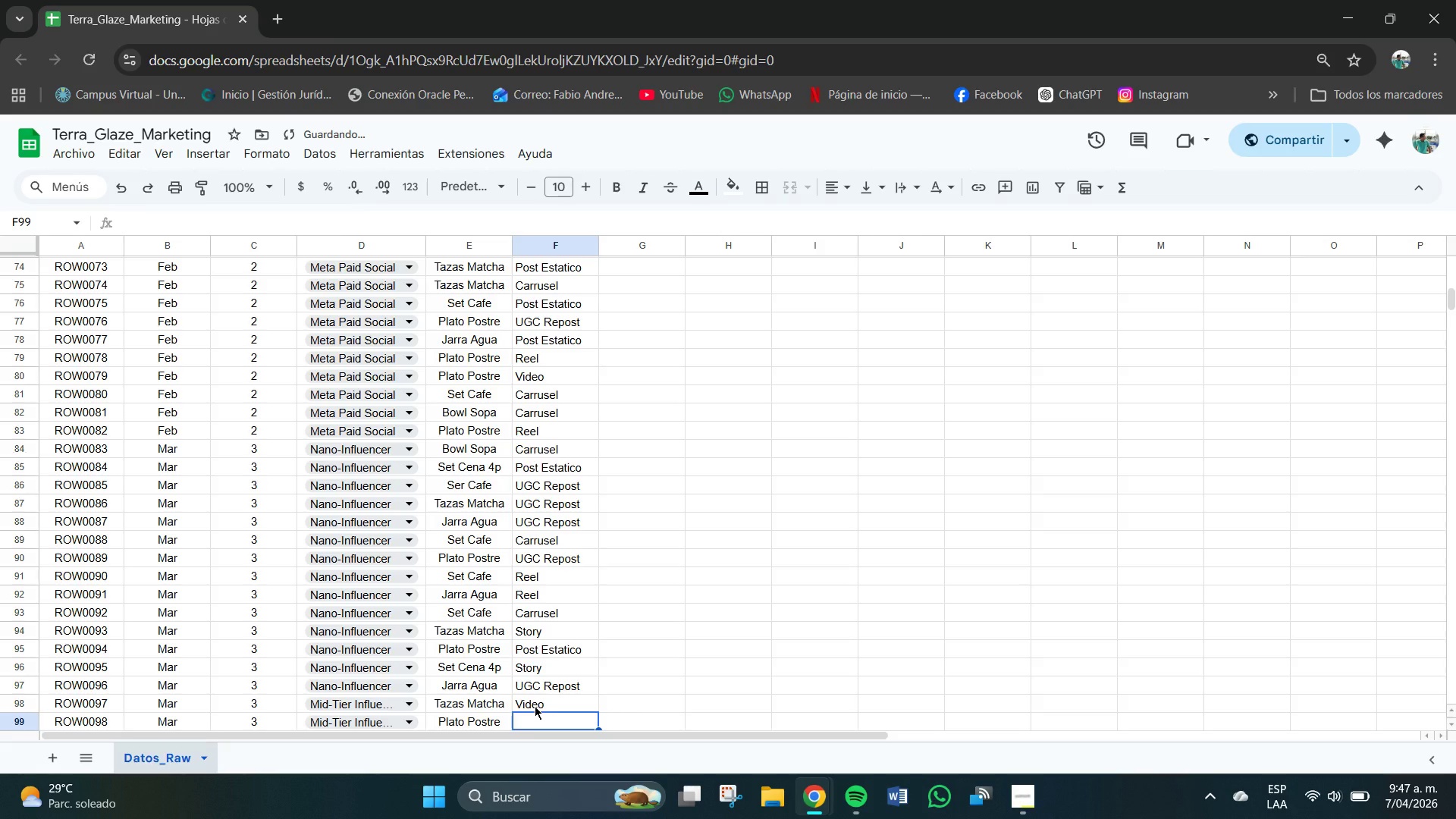 
hold_key(key=Enter, duration=2.36)
 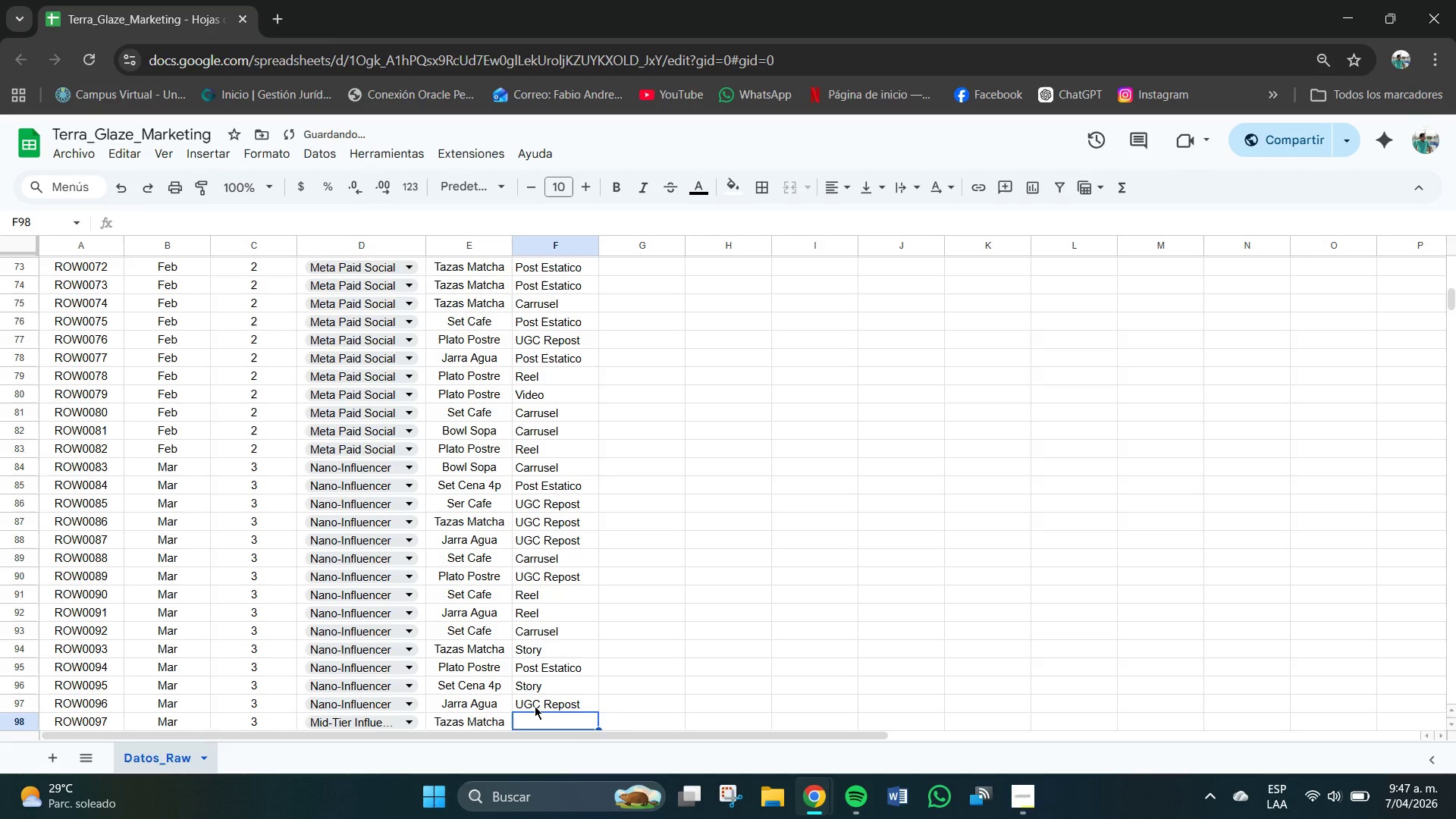 
key(Enter)
 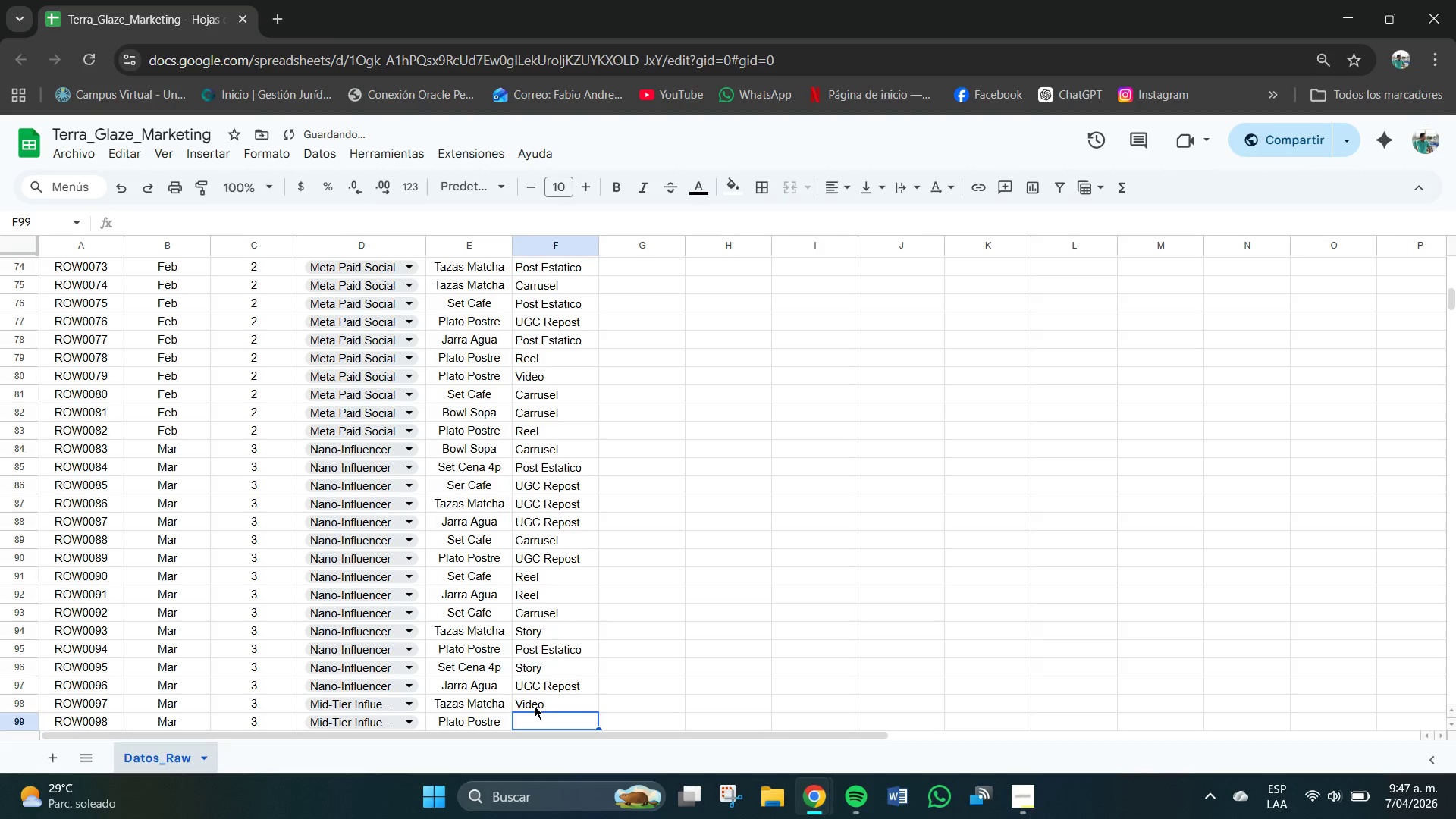 
key(R)
 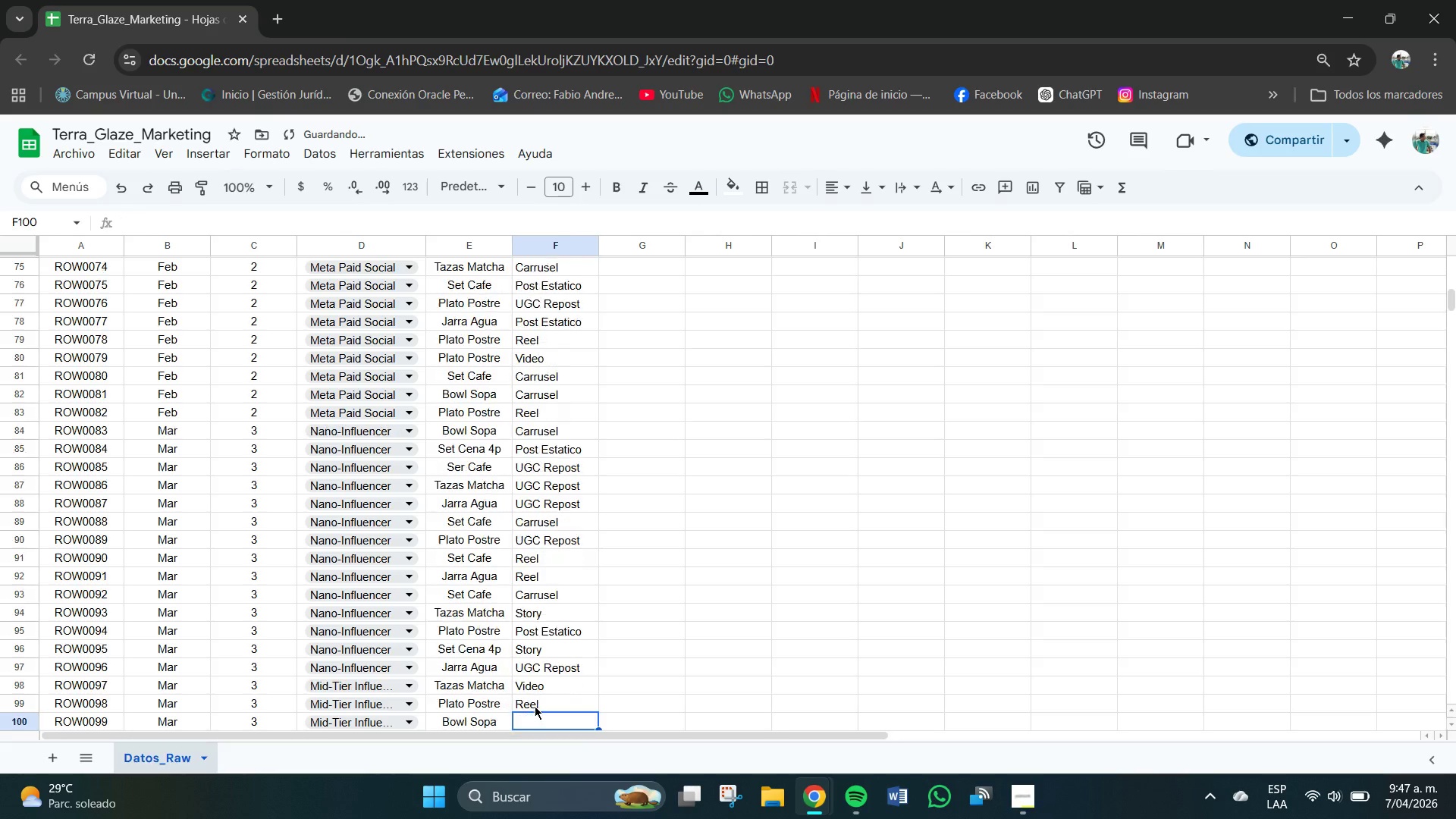 
key(Enter)
 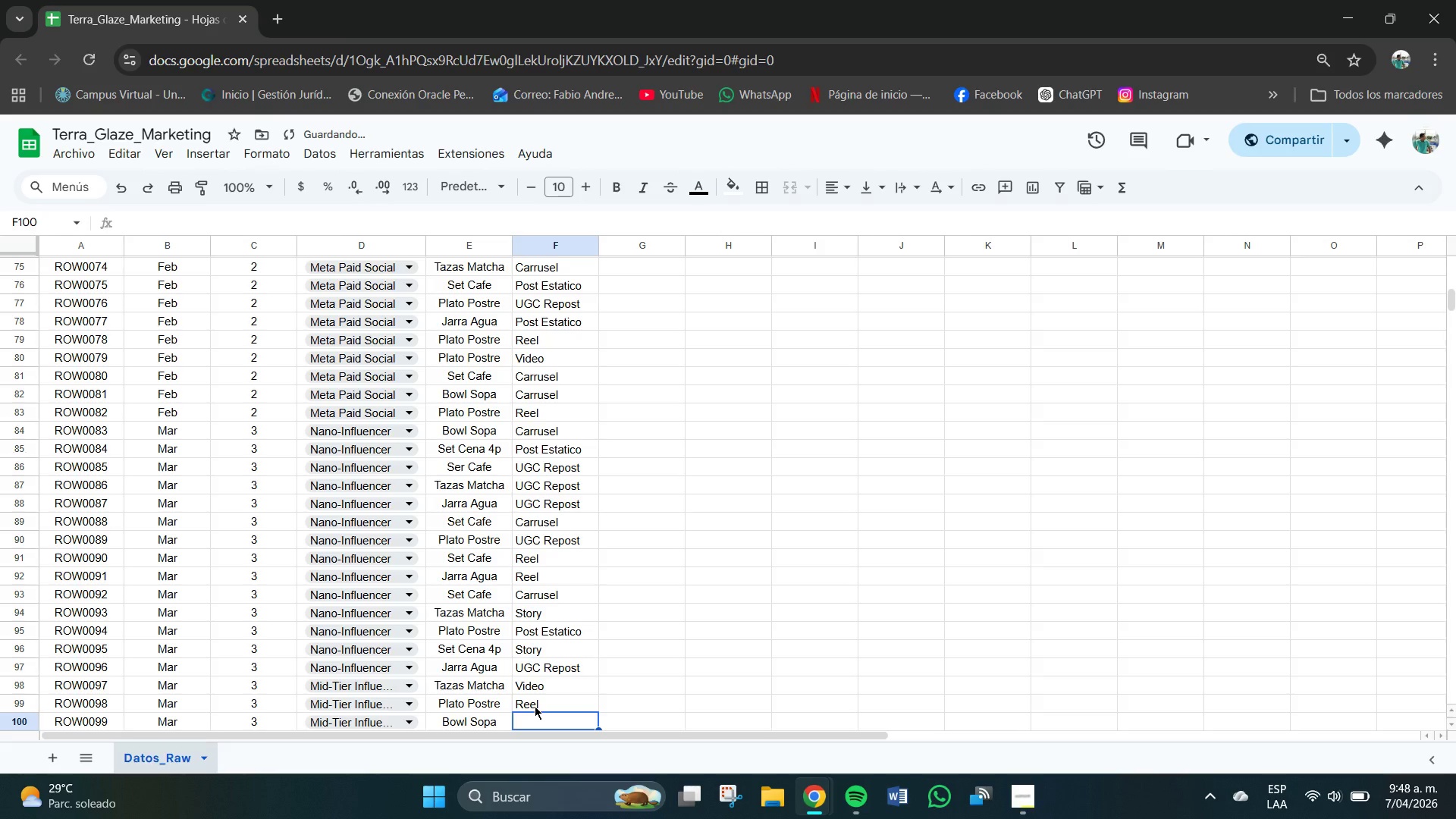 
key(V)
 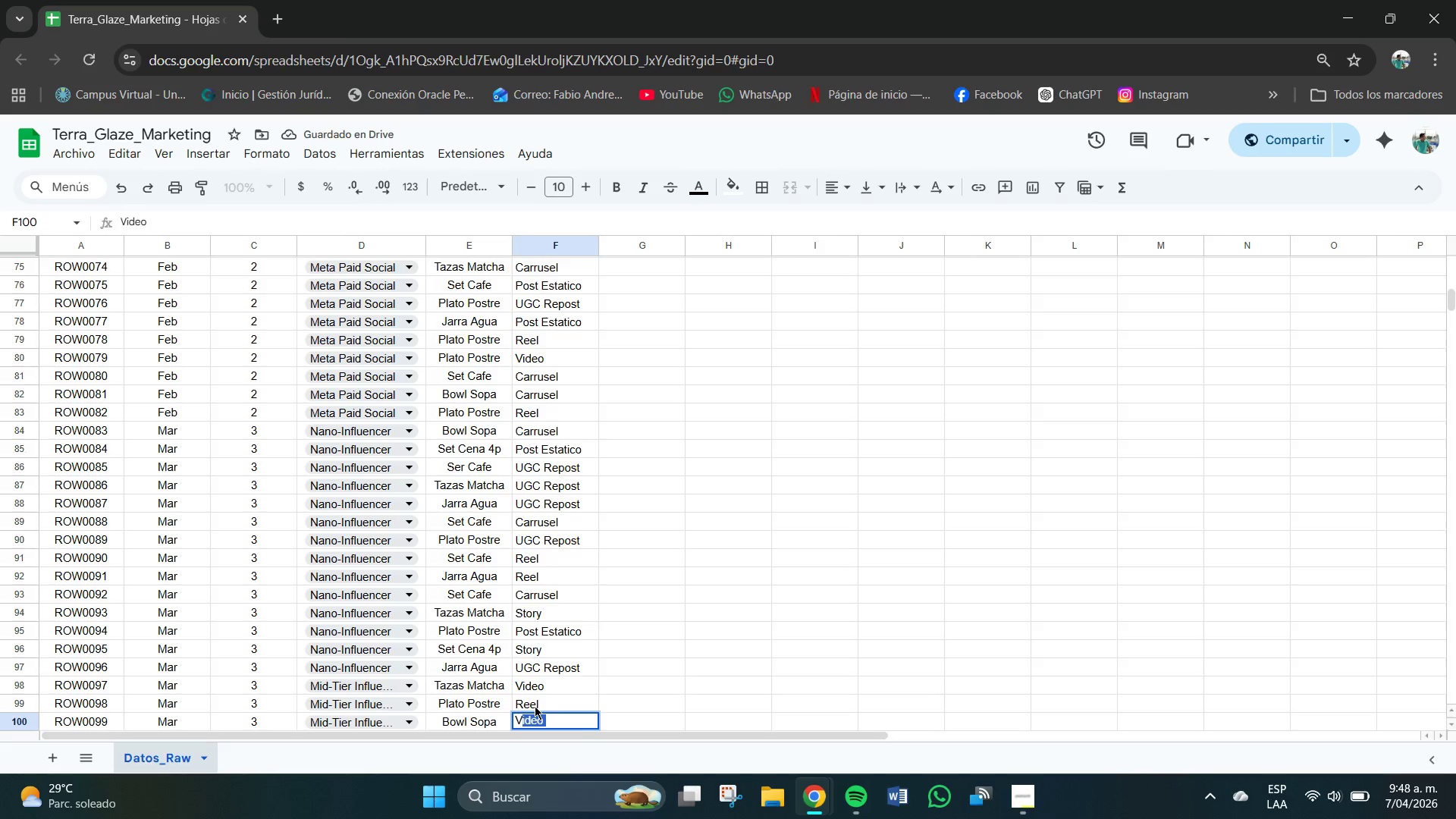 
key(Enter)
 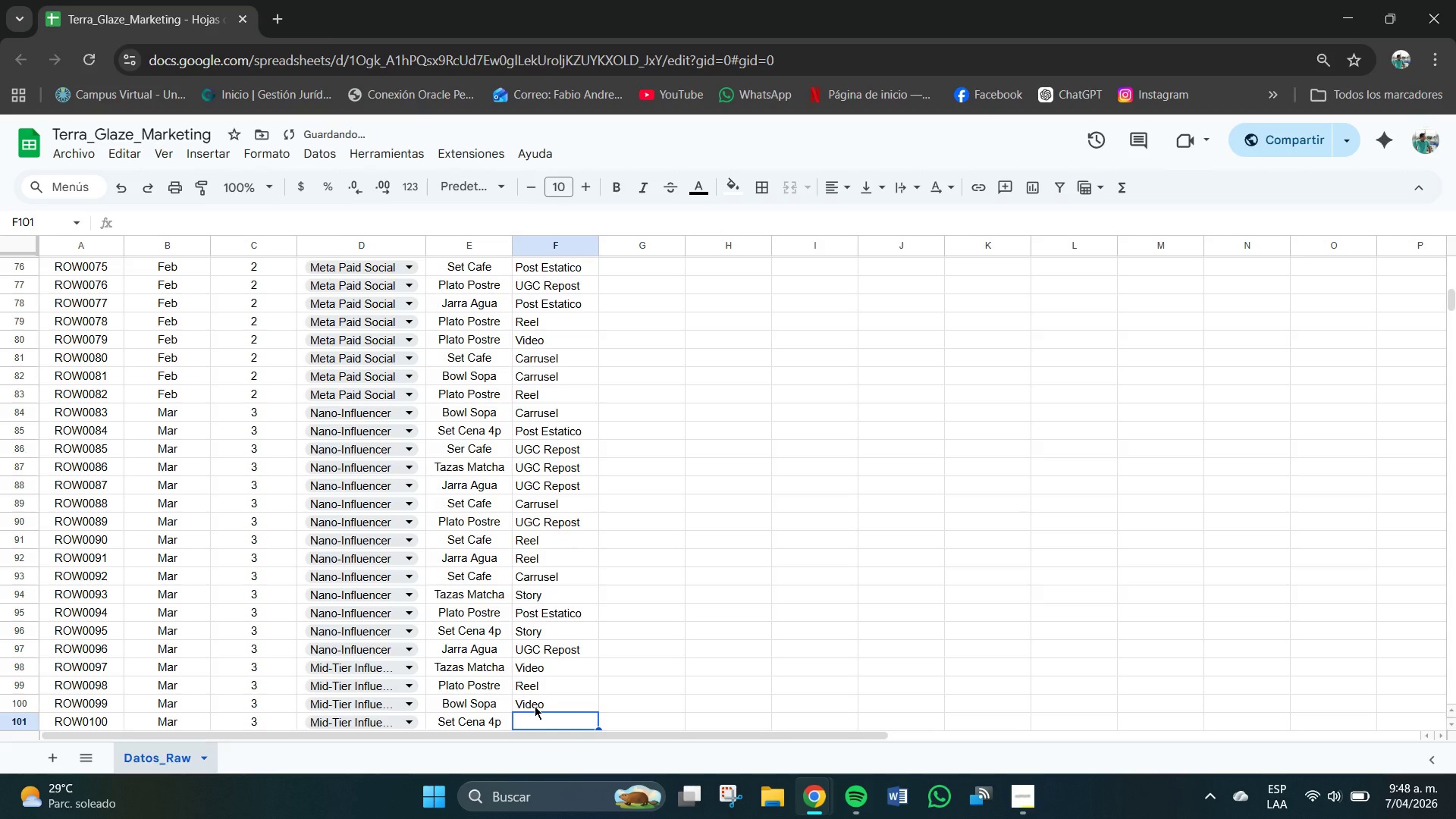 
key(C)
 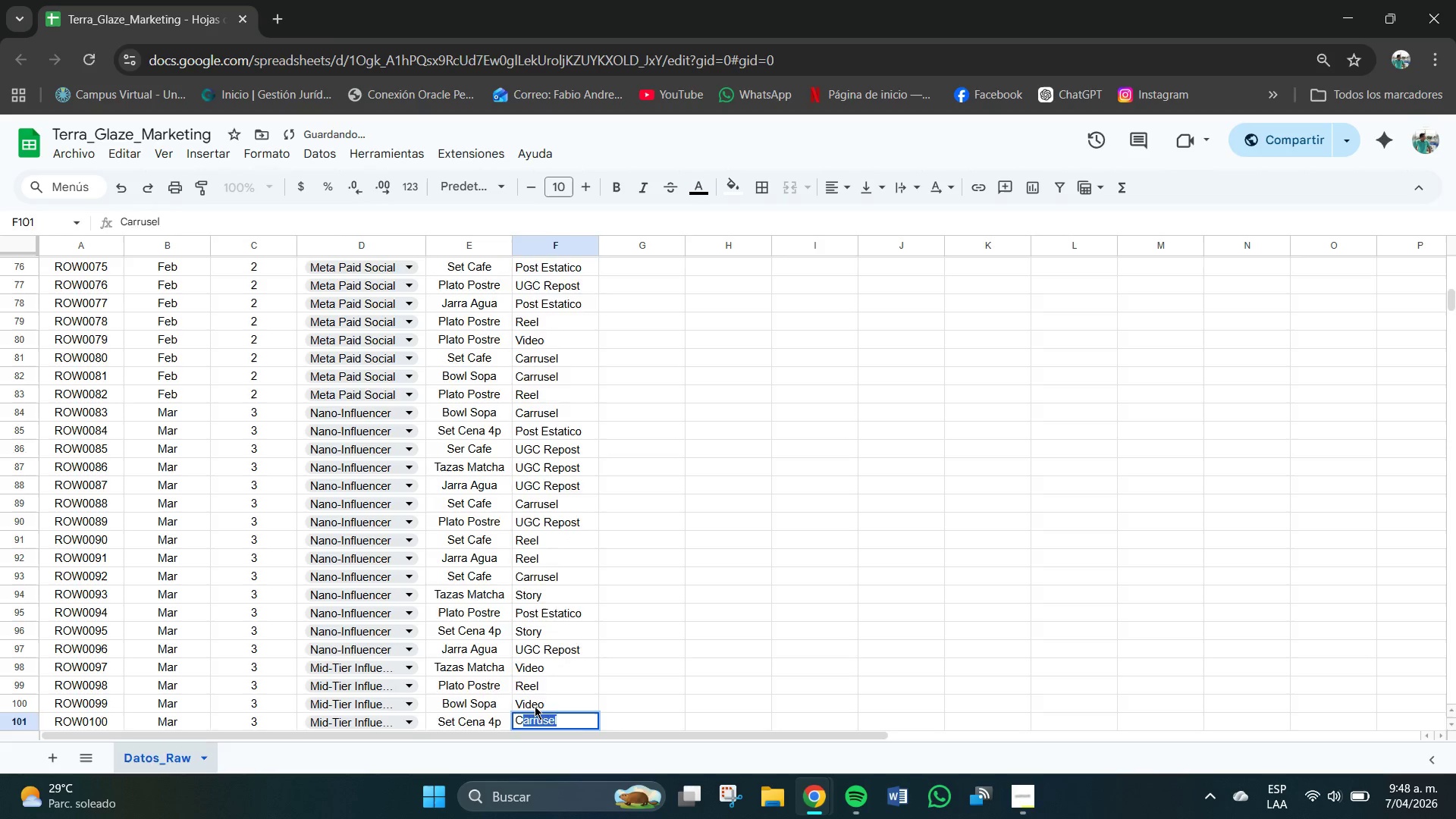 
key(Enter)
 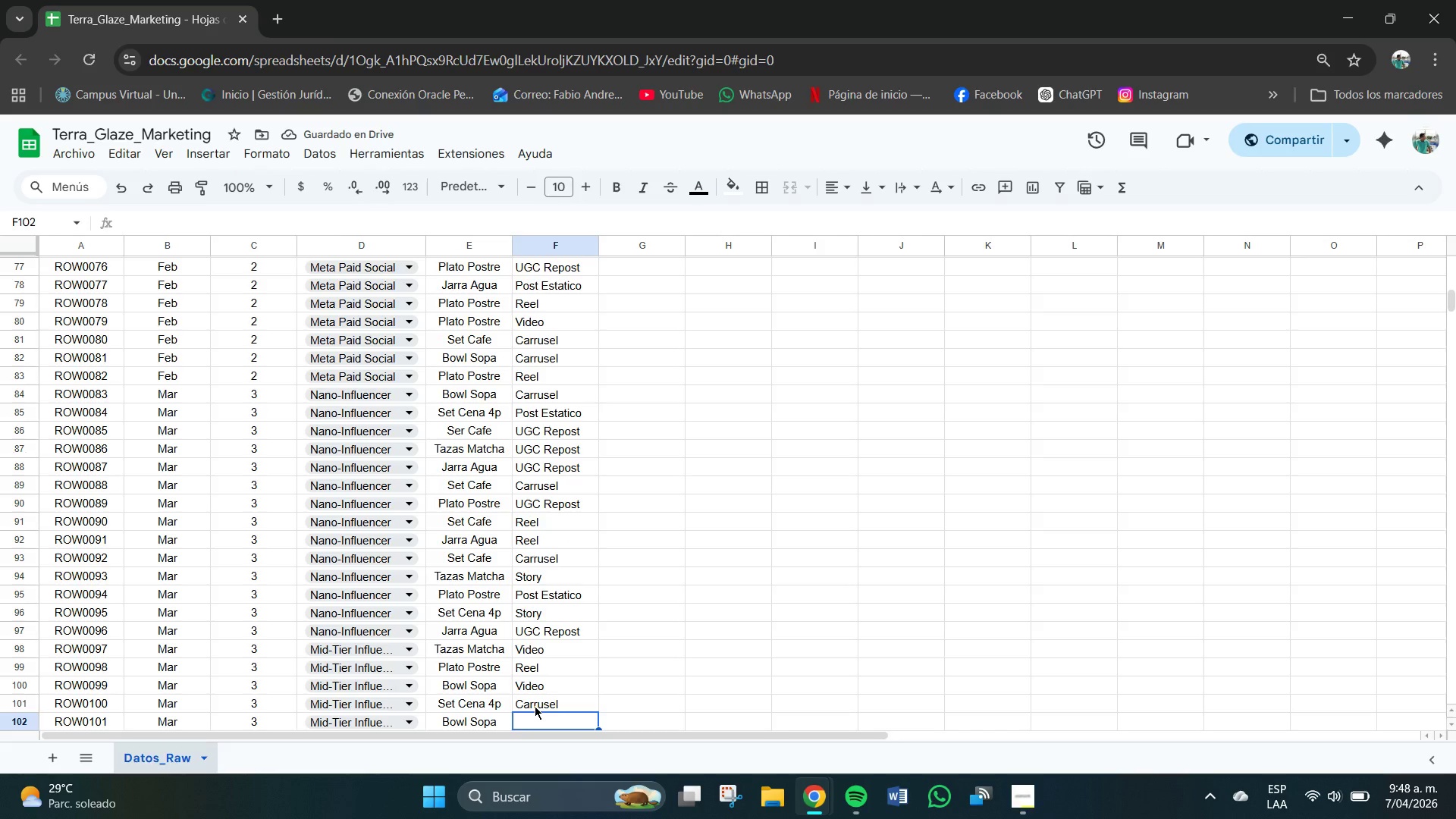 
key(R)
 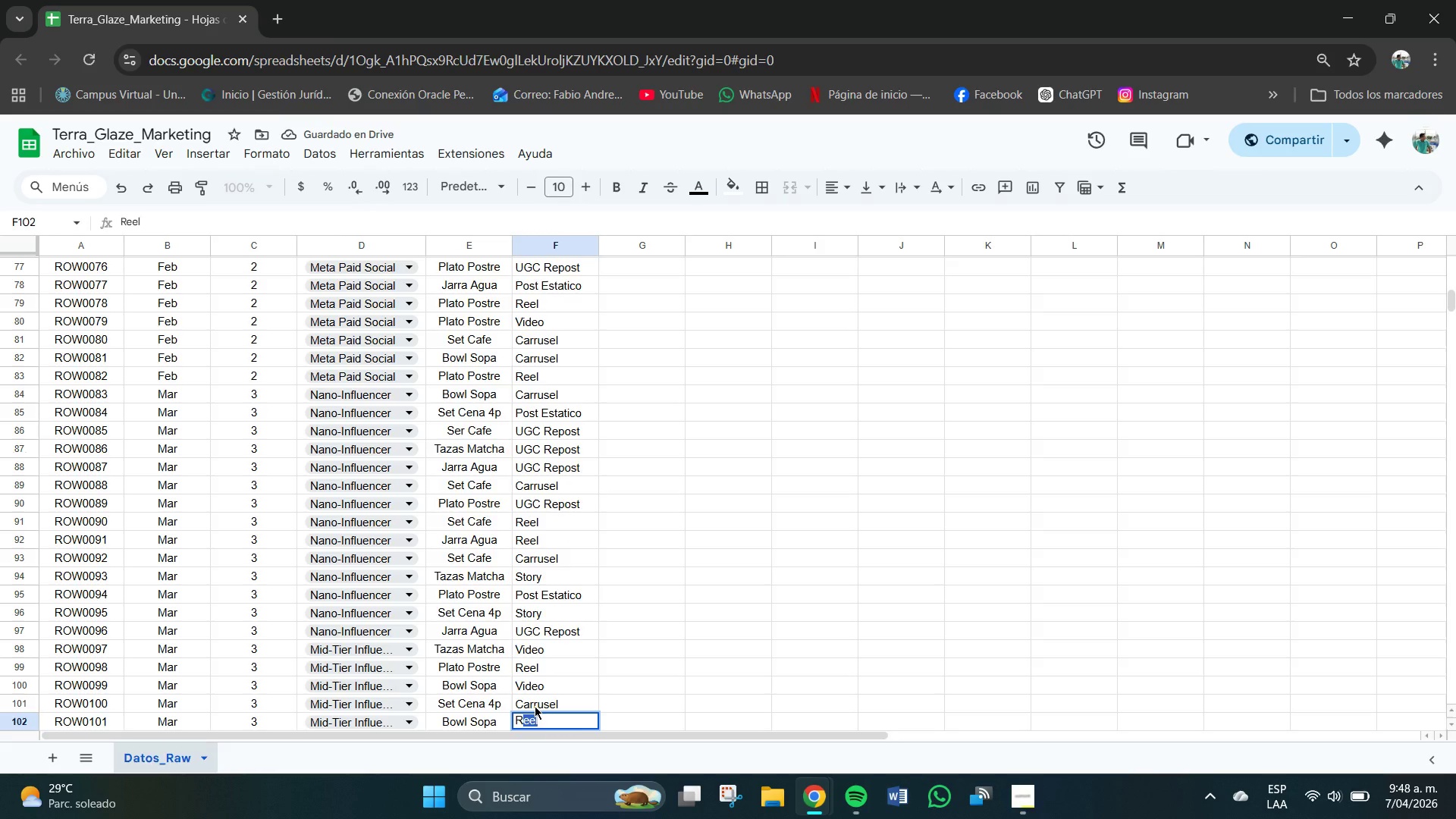 
key(Enter)
 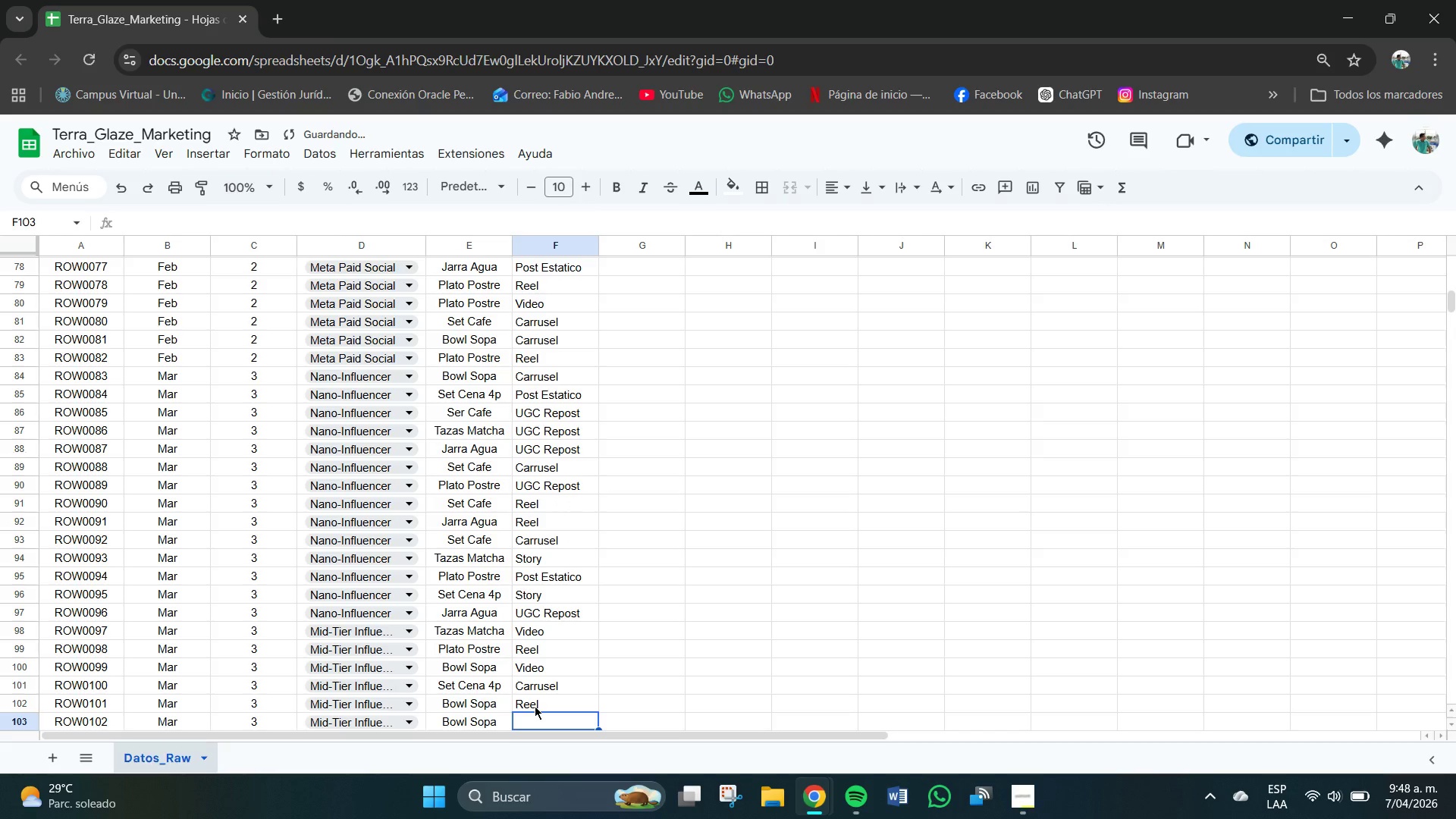 
key(T)
 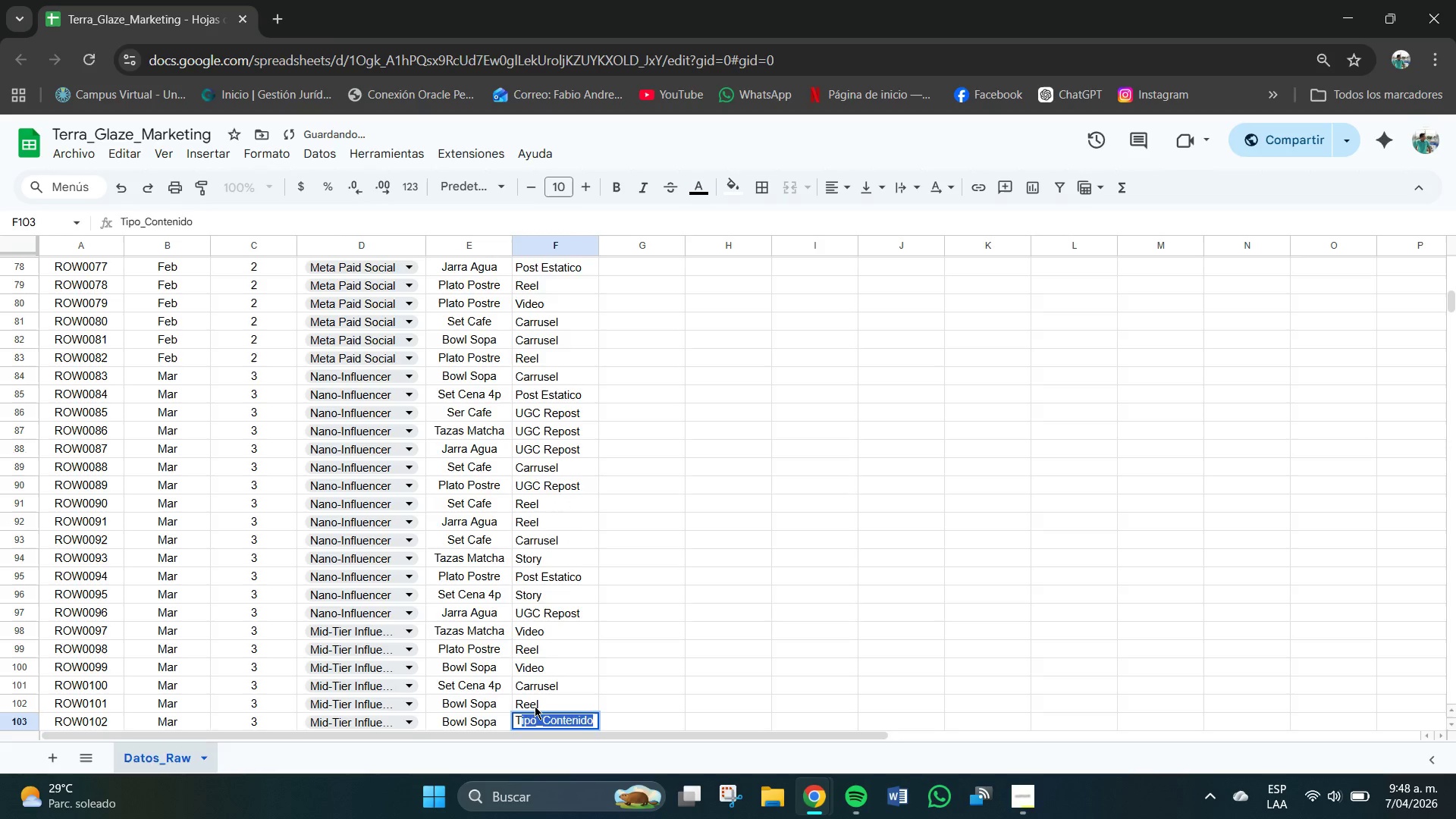 
key(Enter)
 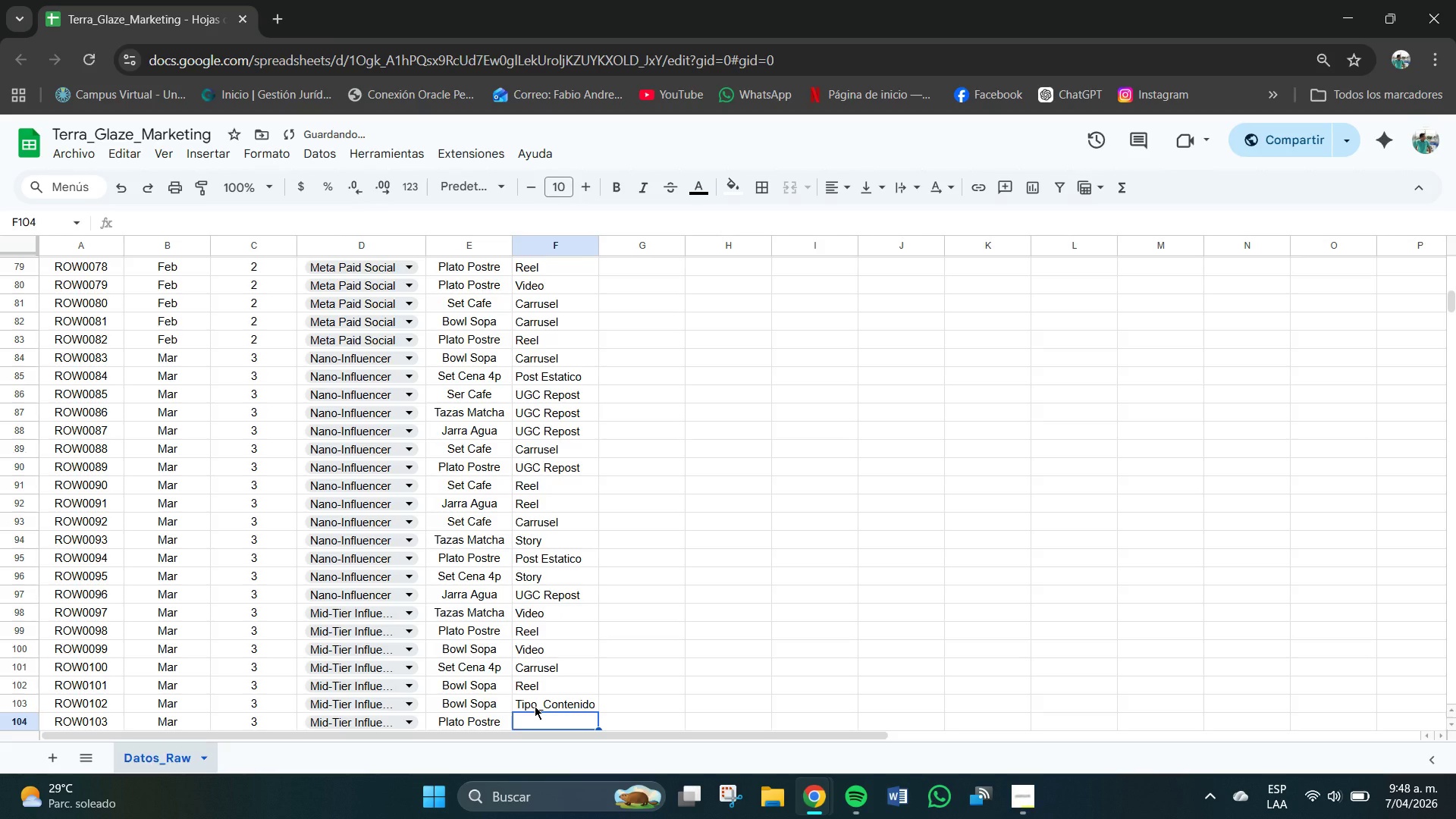 
key(U)
 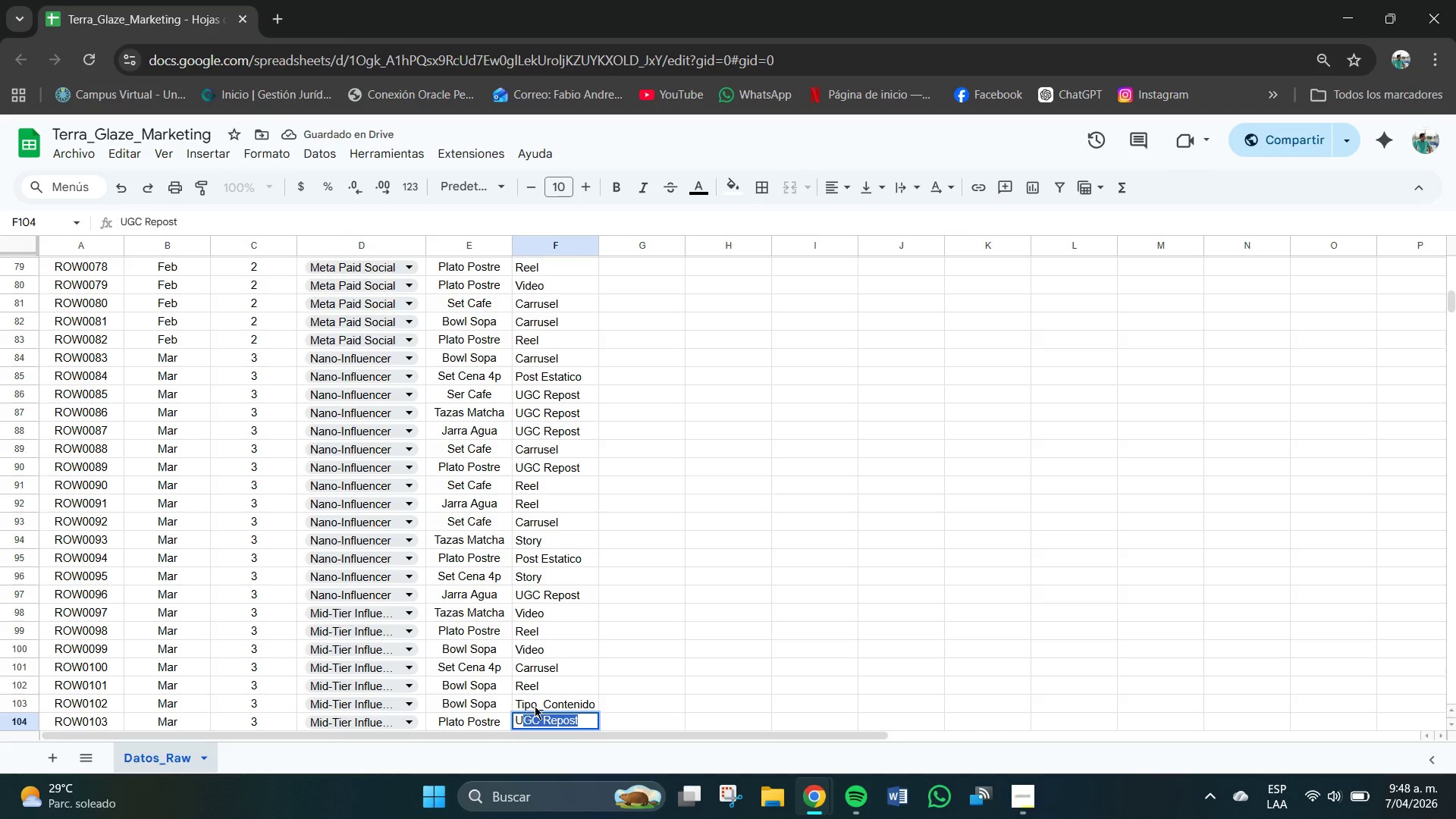 
key(Enter)
 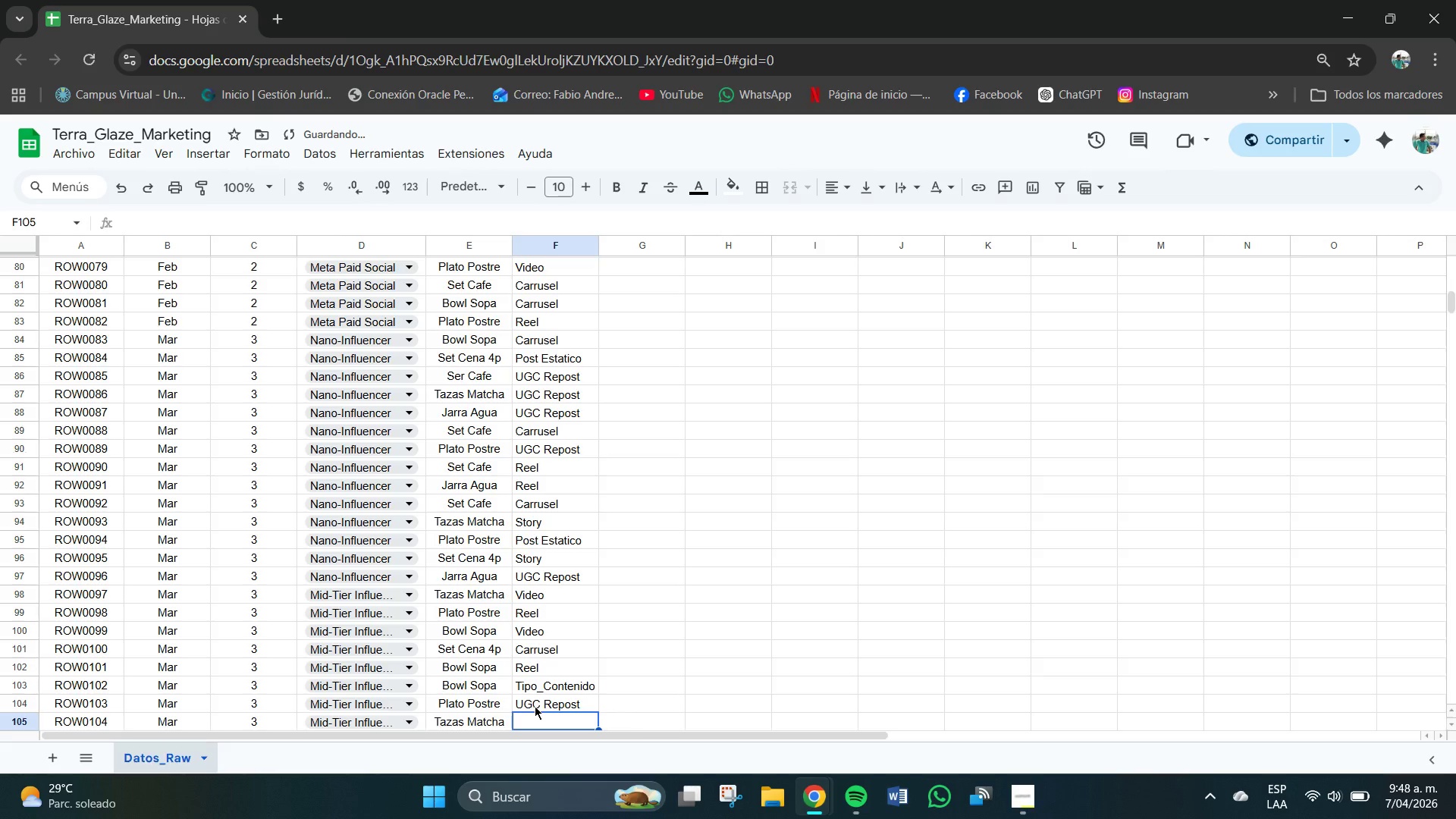 
key(C)
 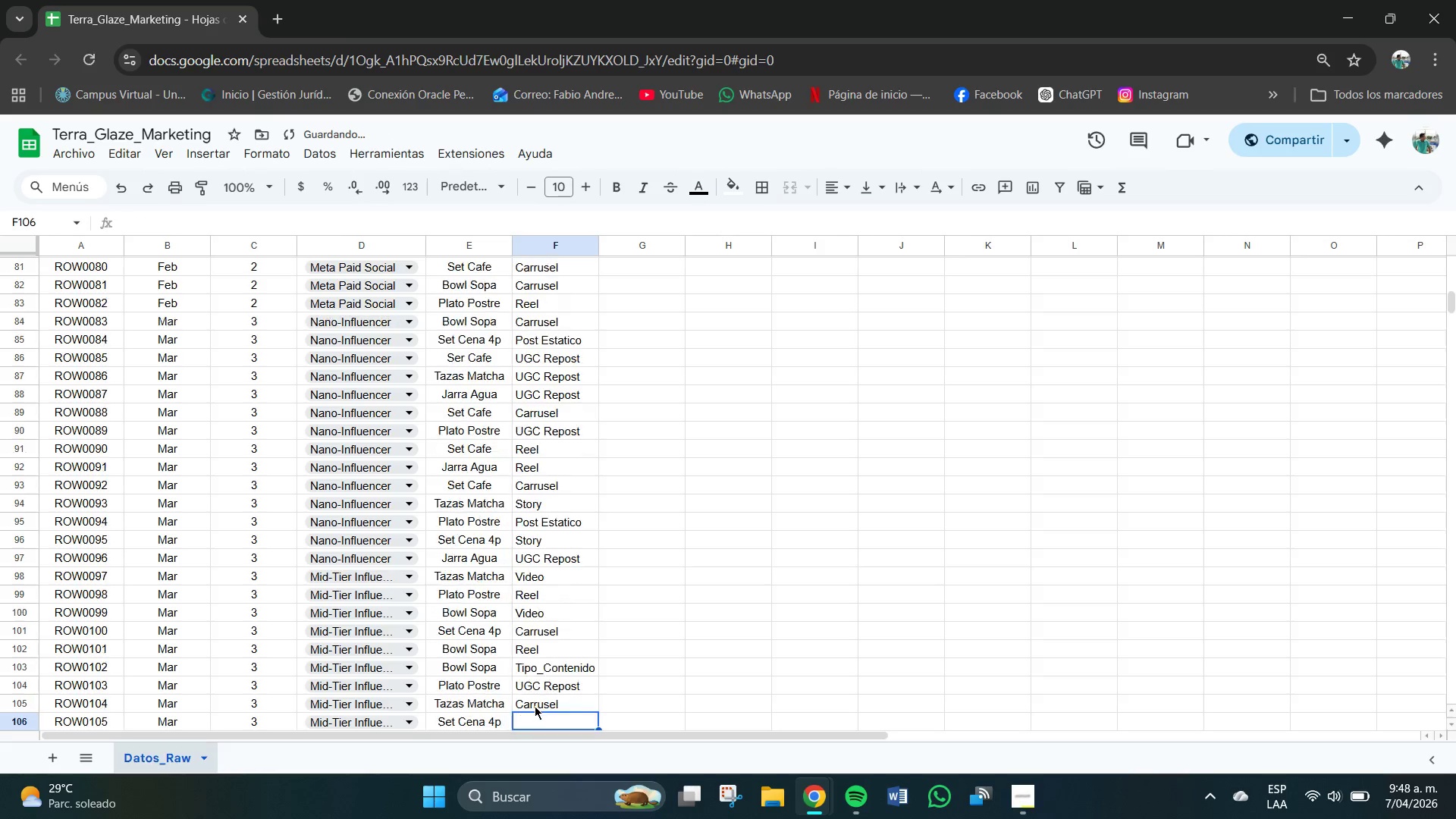 
key(Enter)
 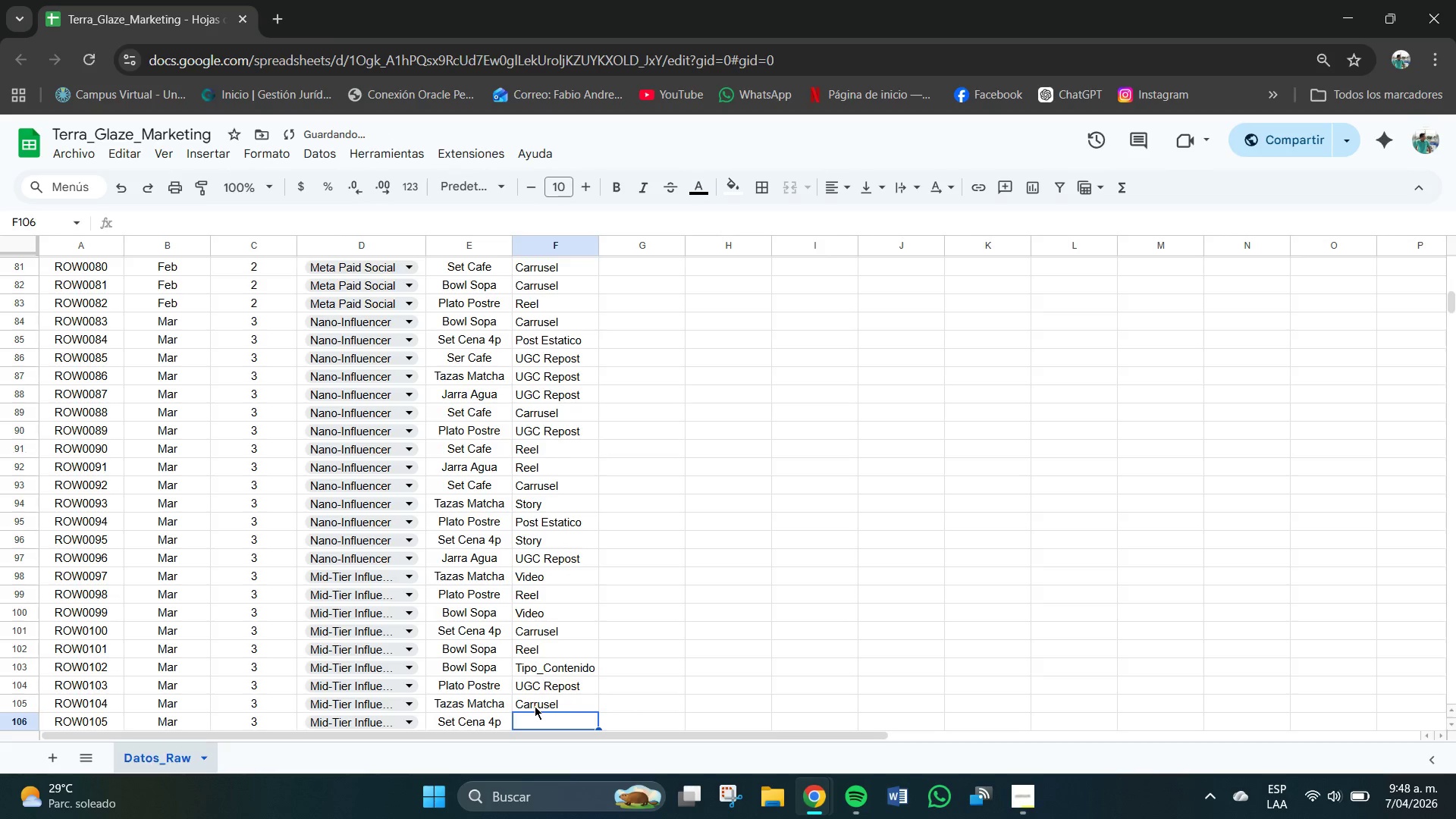 
key(C)
 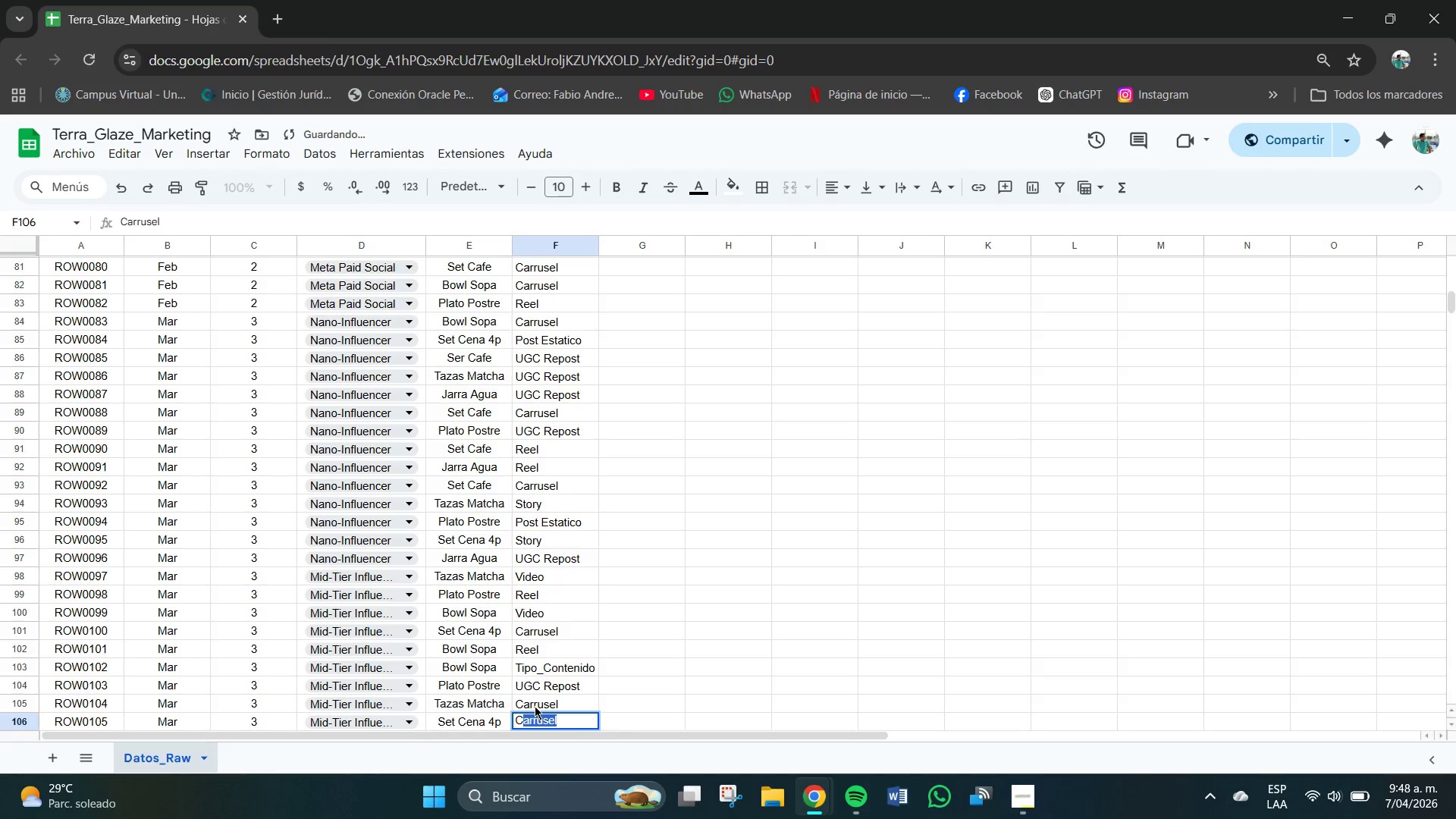 
key(Enter)
 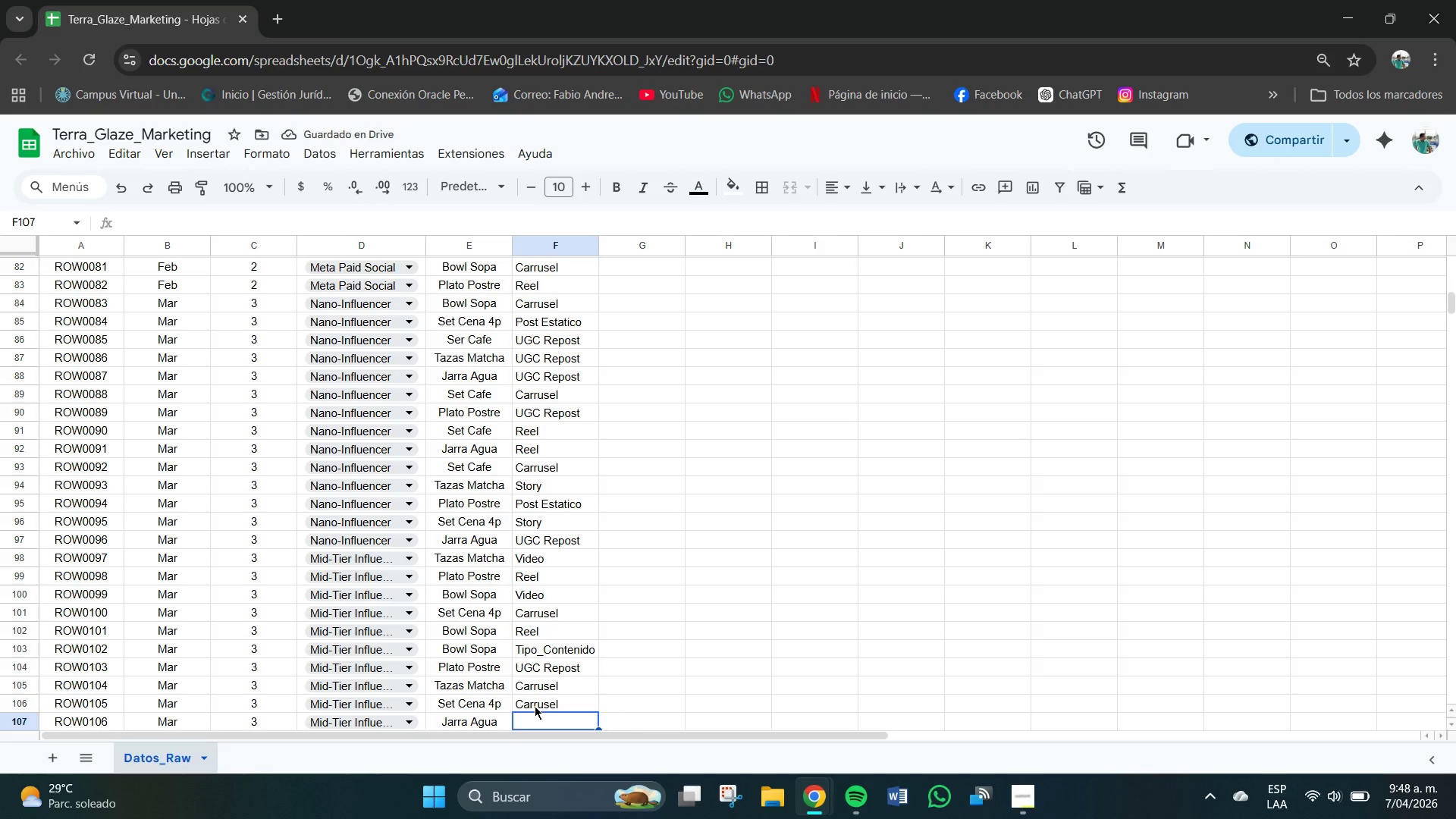 
key(P)
 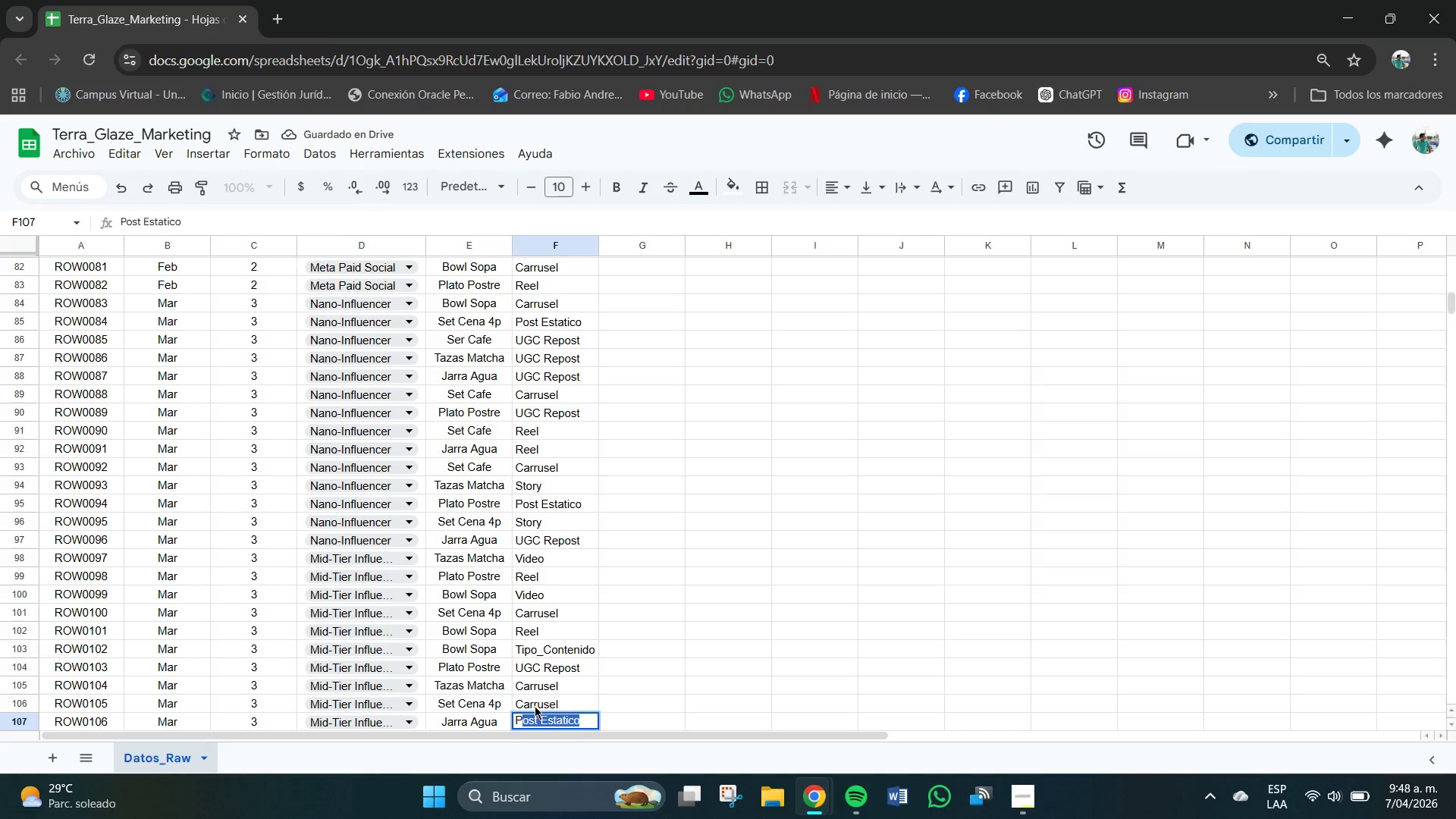 
key(Enter)
 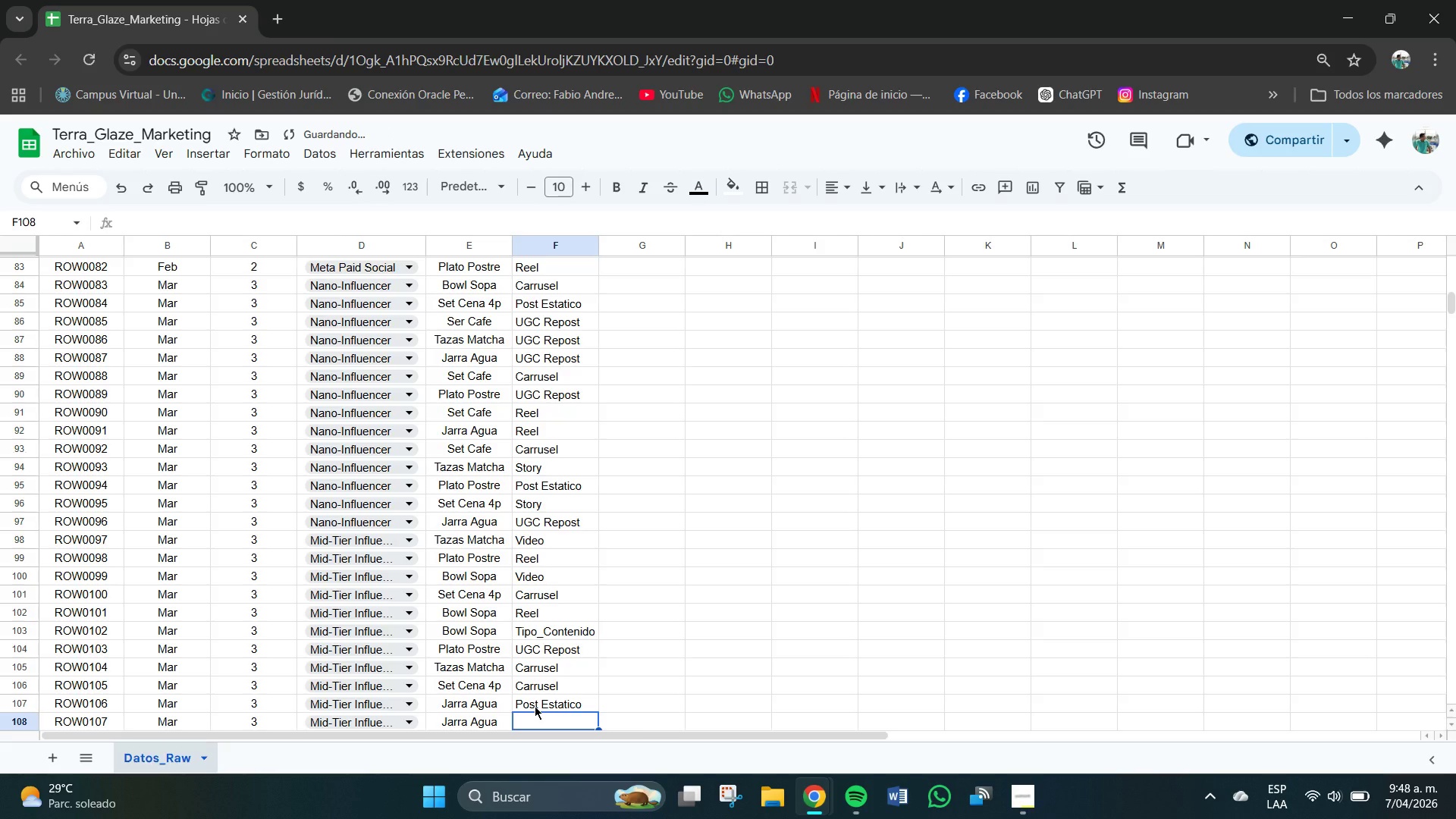 
key(S)
 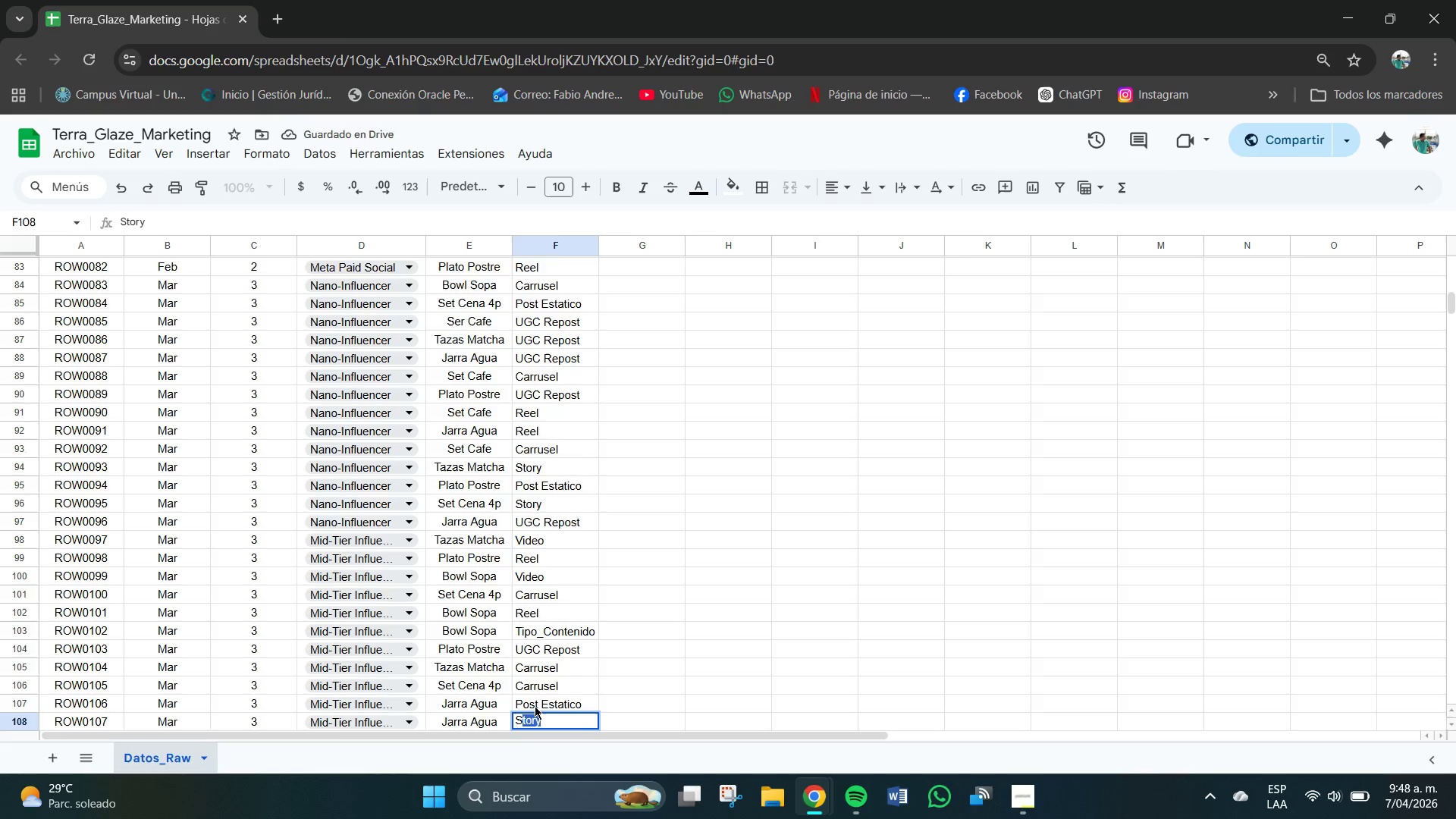 
key(Enter)
 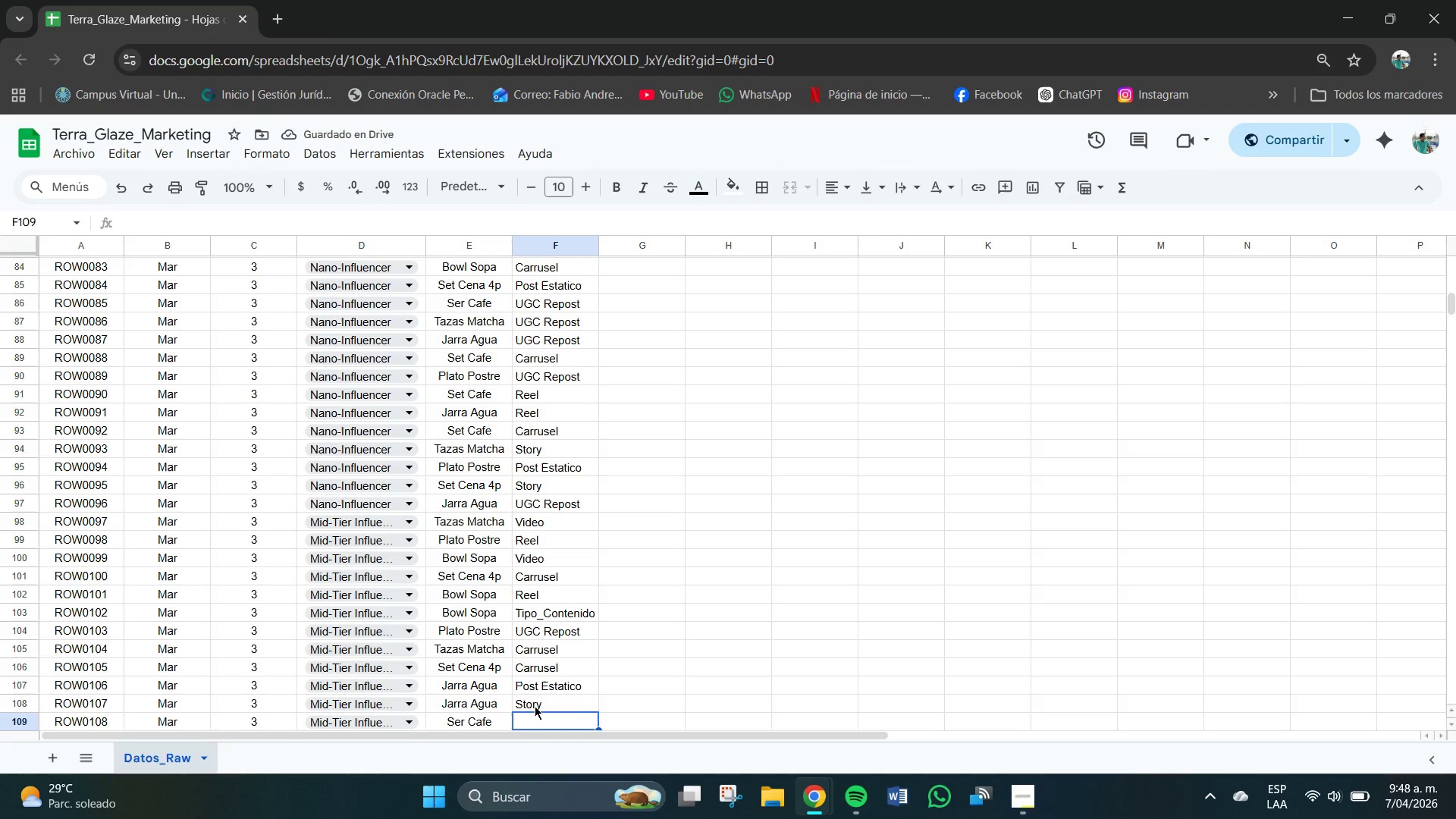 
key(S)
 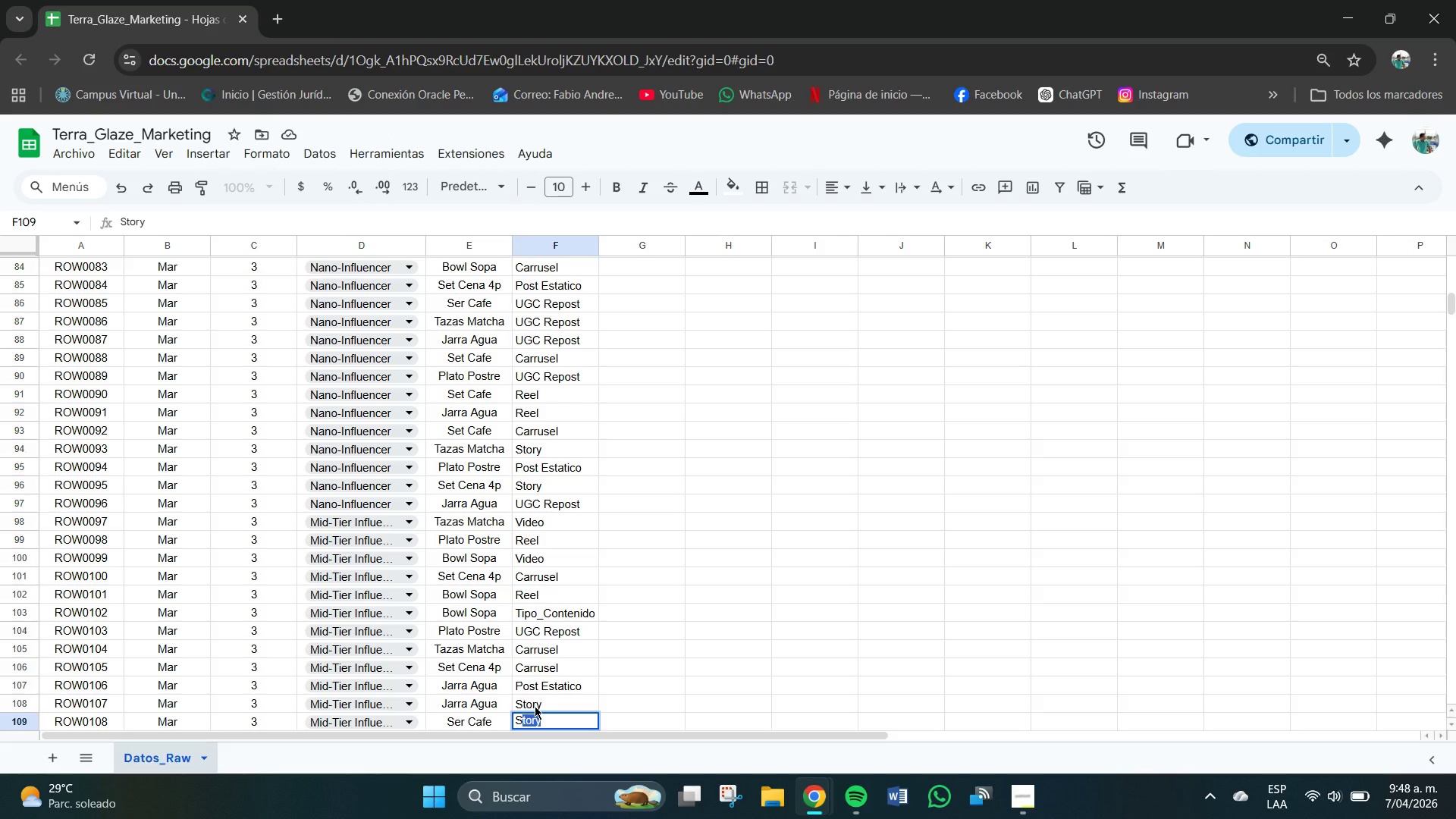 
key(Enter)
 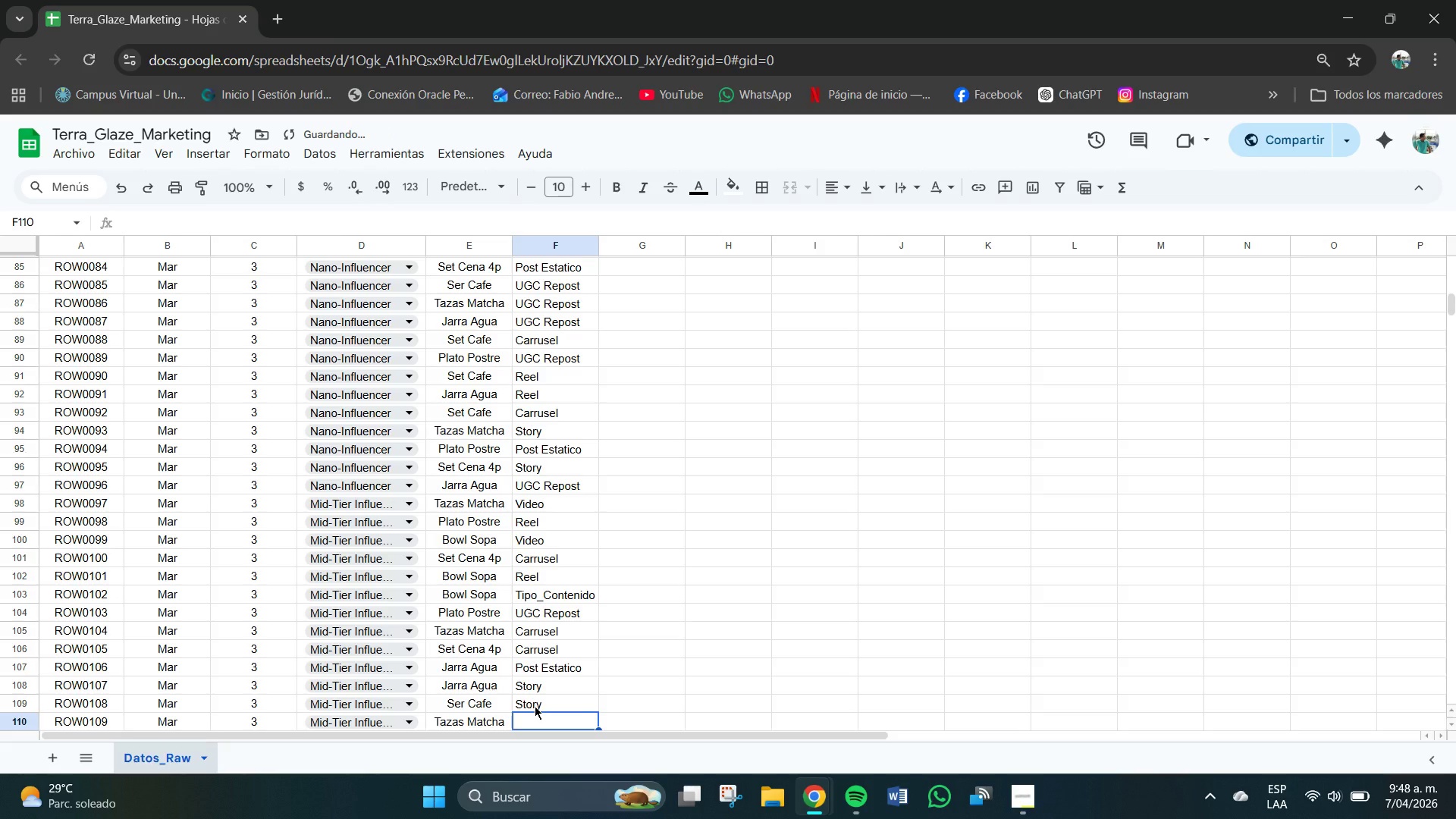 
key(V)
 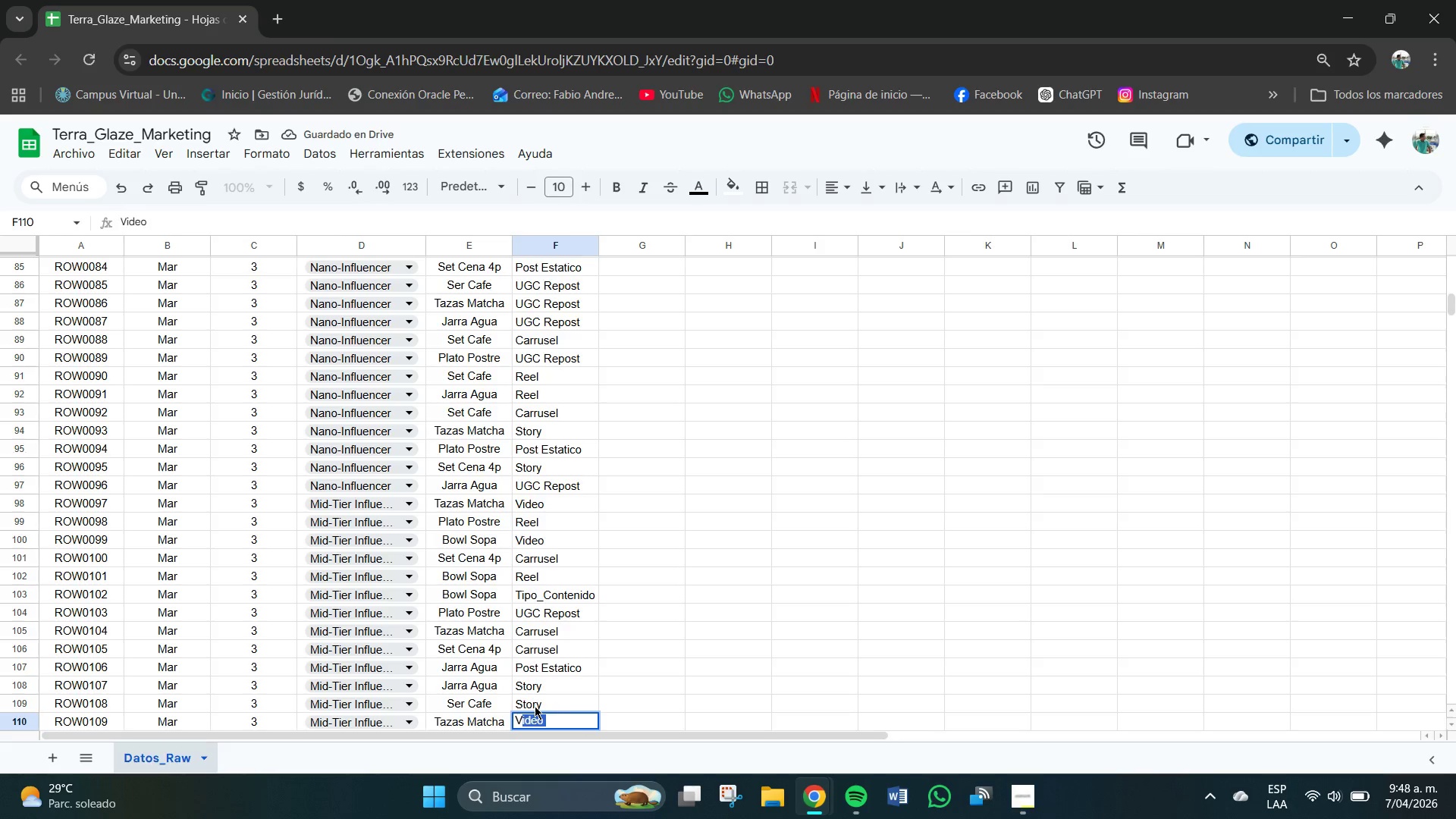 
key(Enter)
 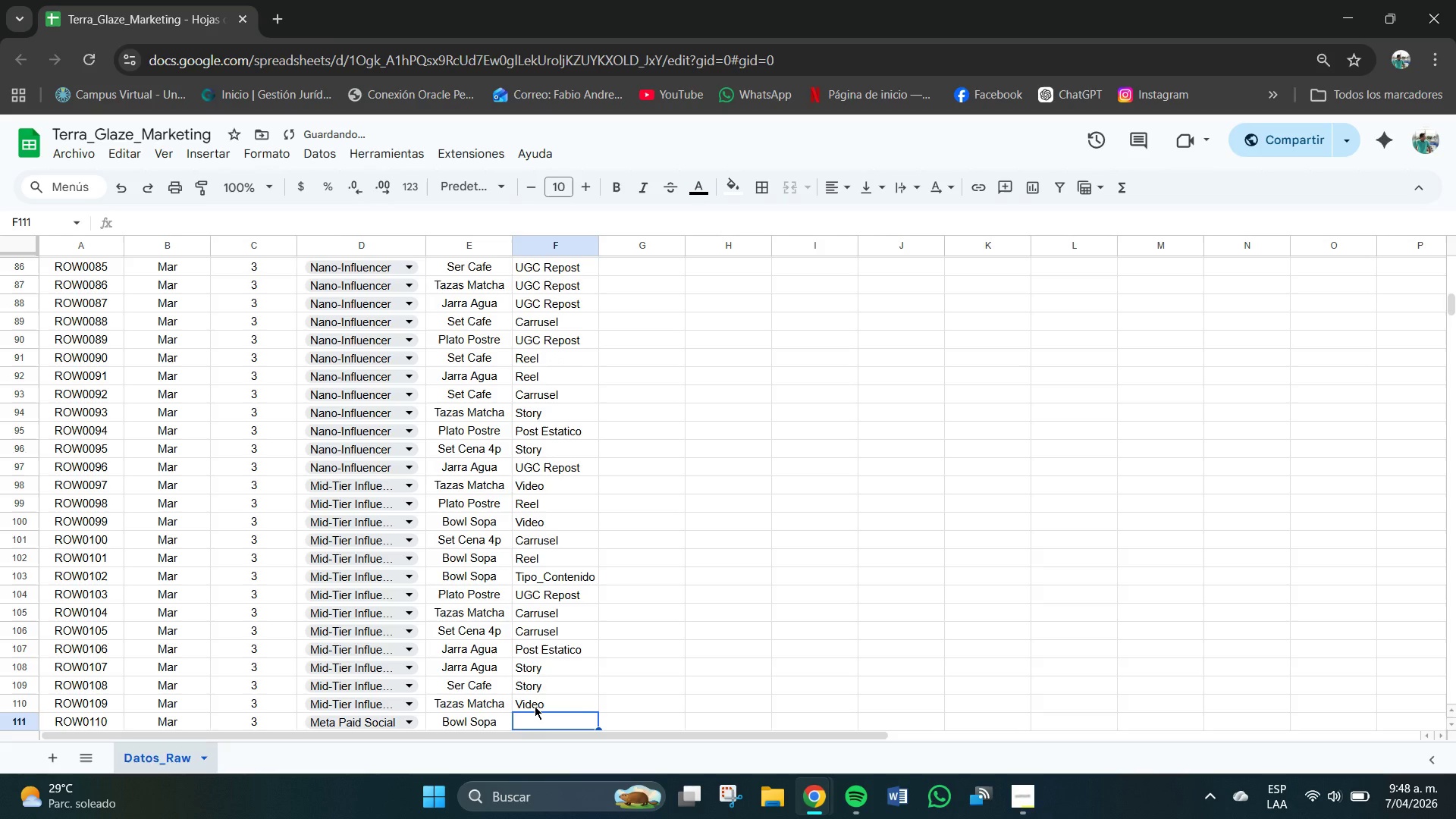 
key(R)
 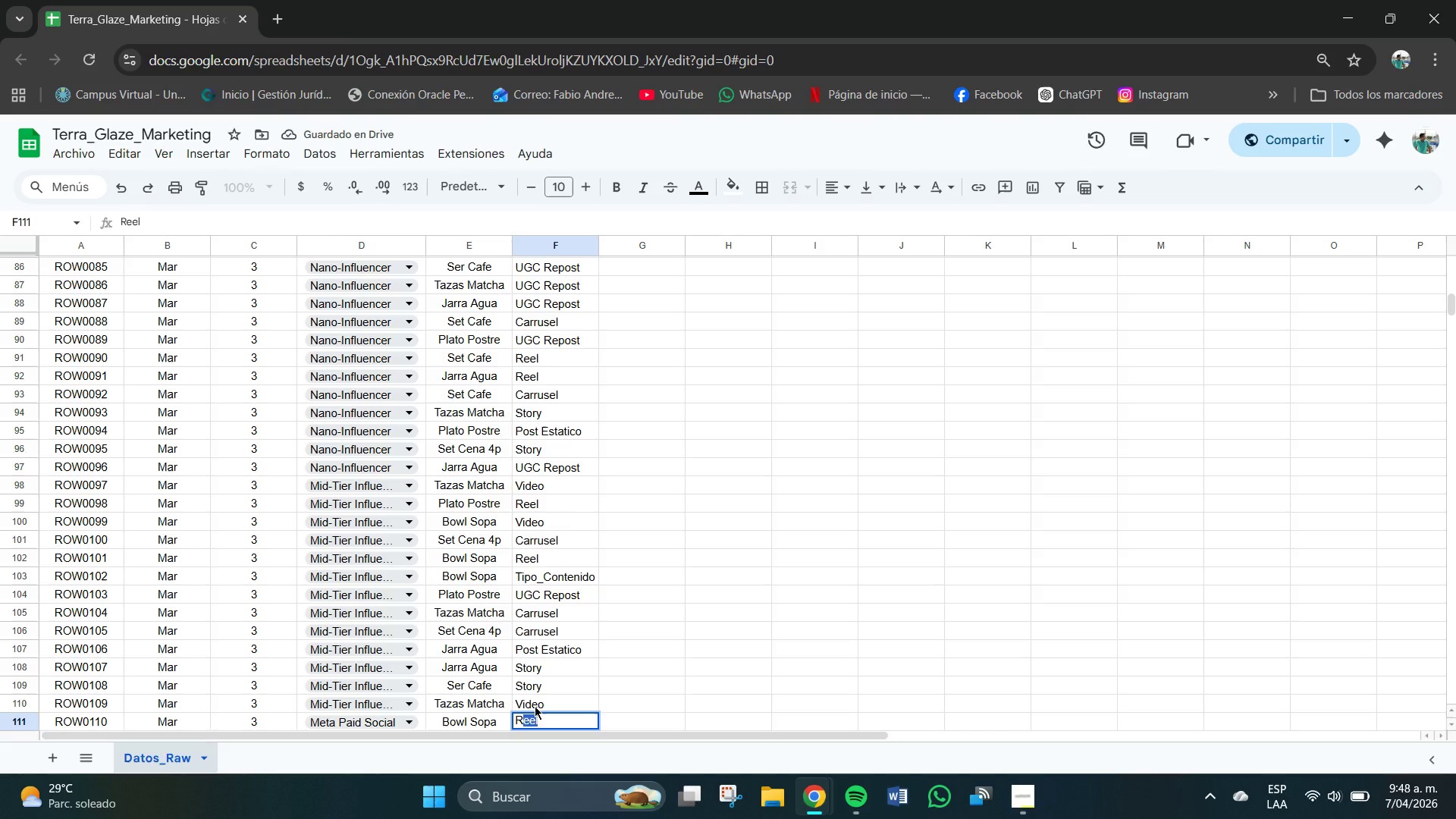 
key(Enter)
 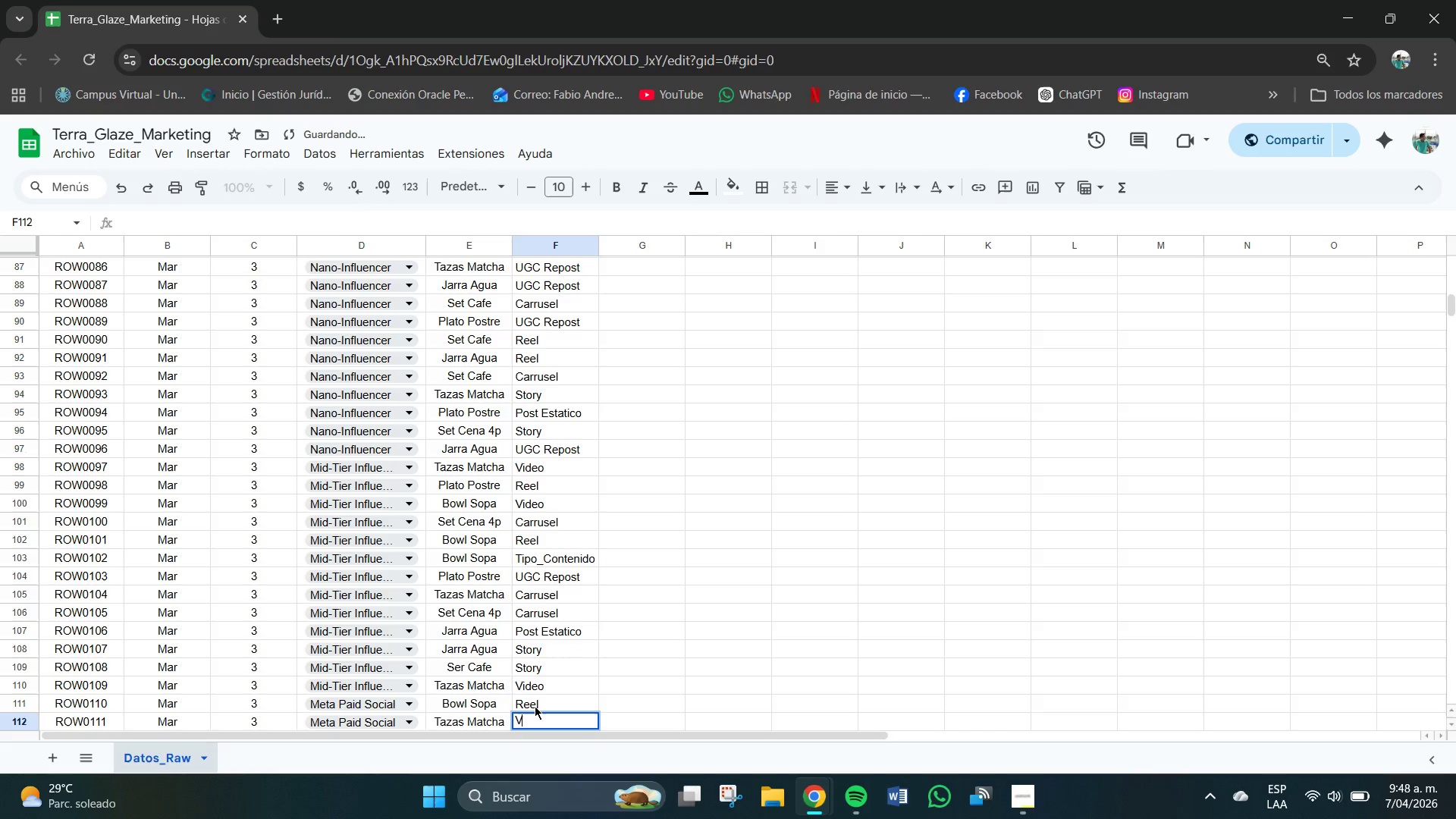 
key(V)
 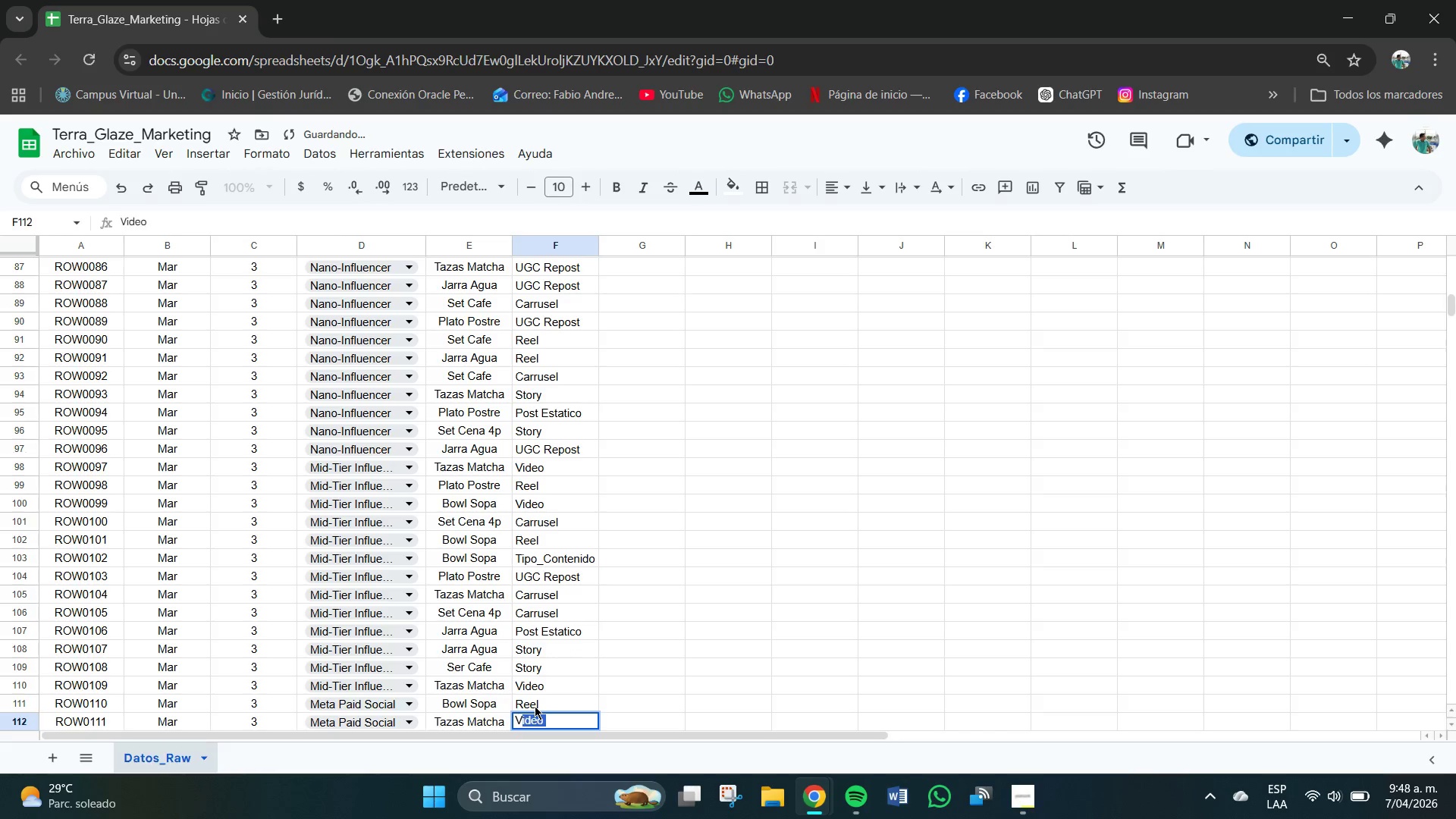 
key(Enter)
 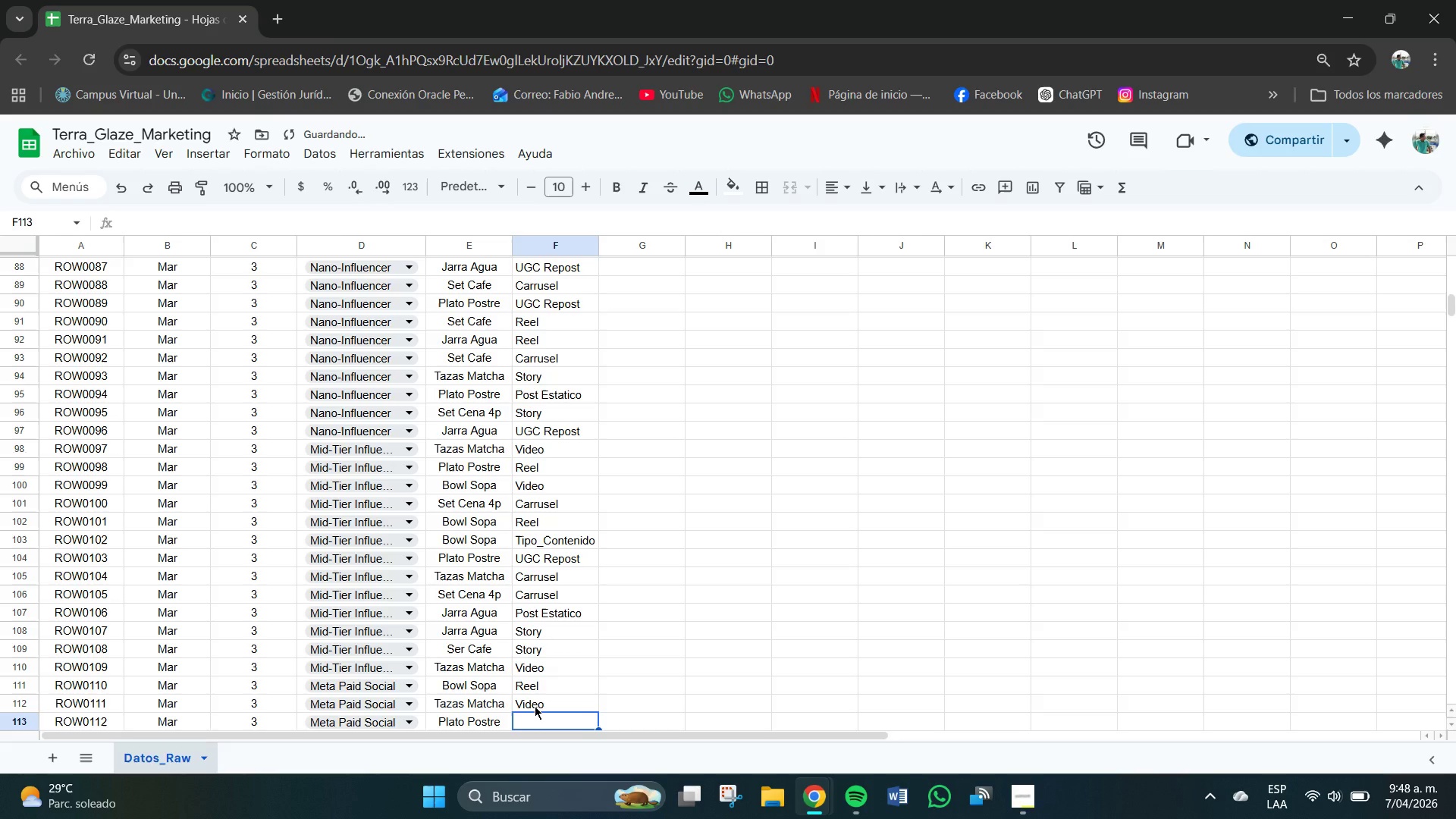 
key(C)
 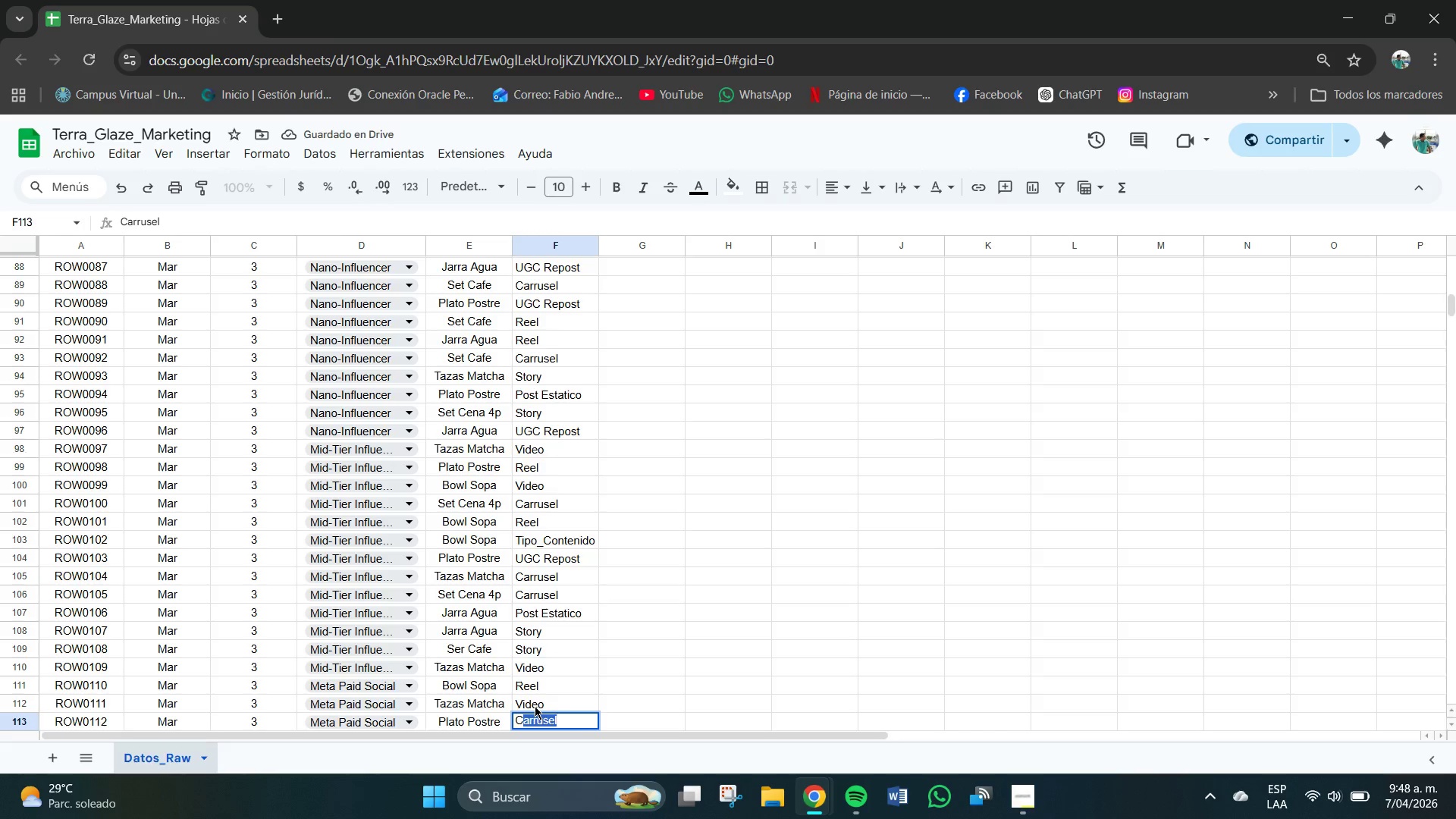 
key(Enter)
 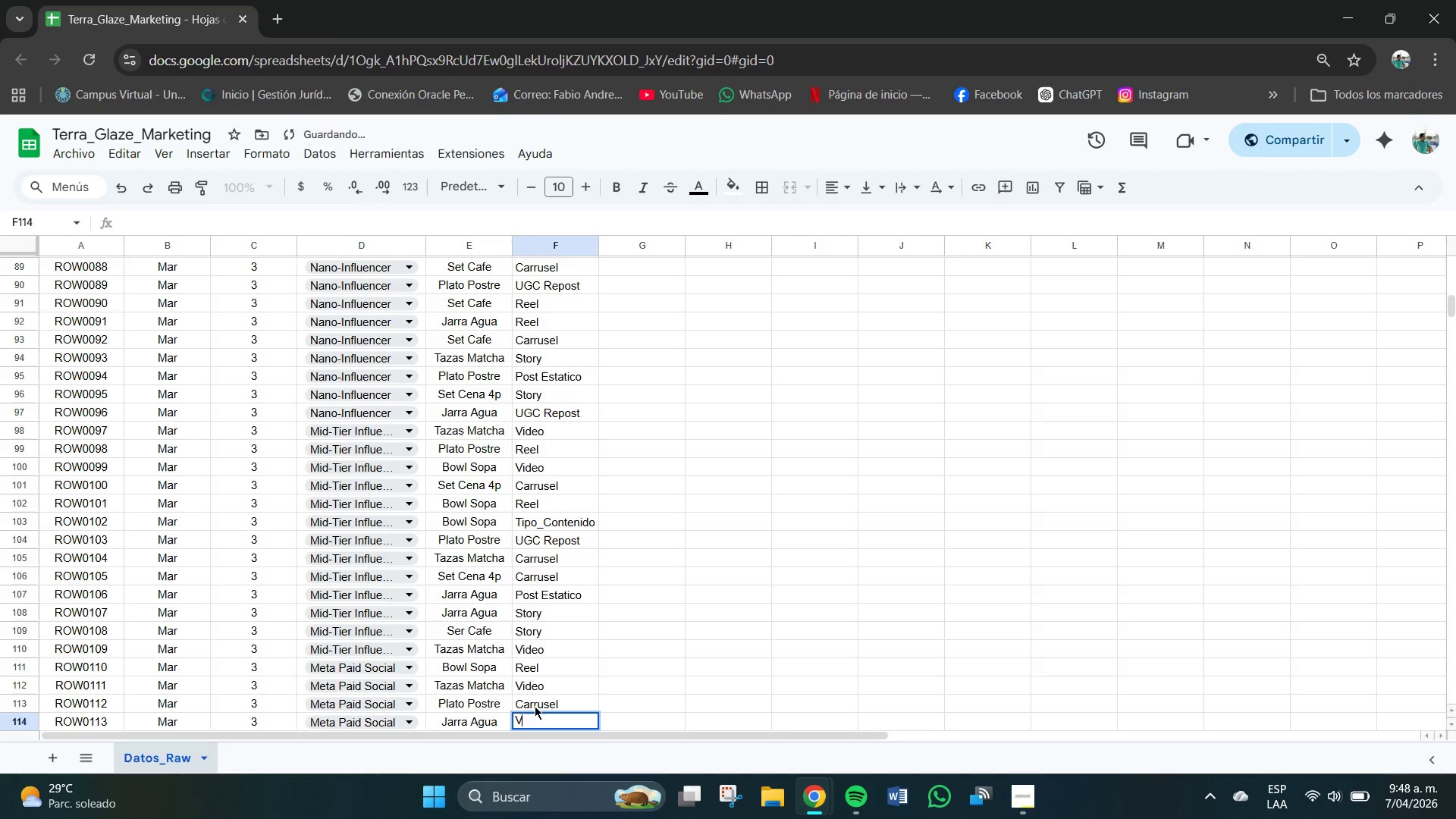 
key(V)
 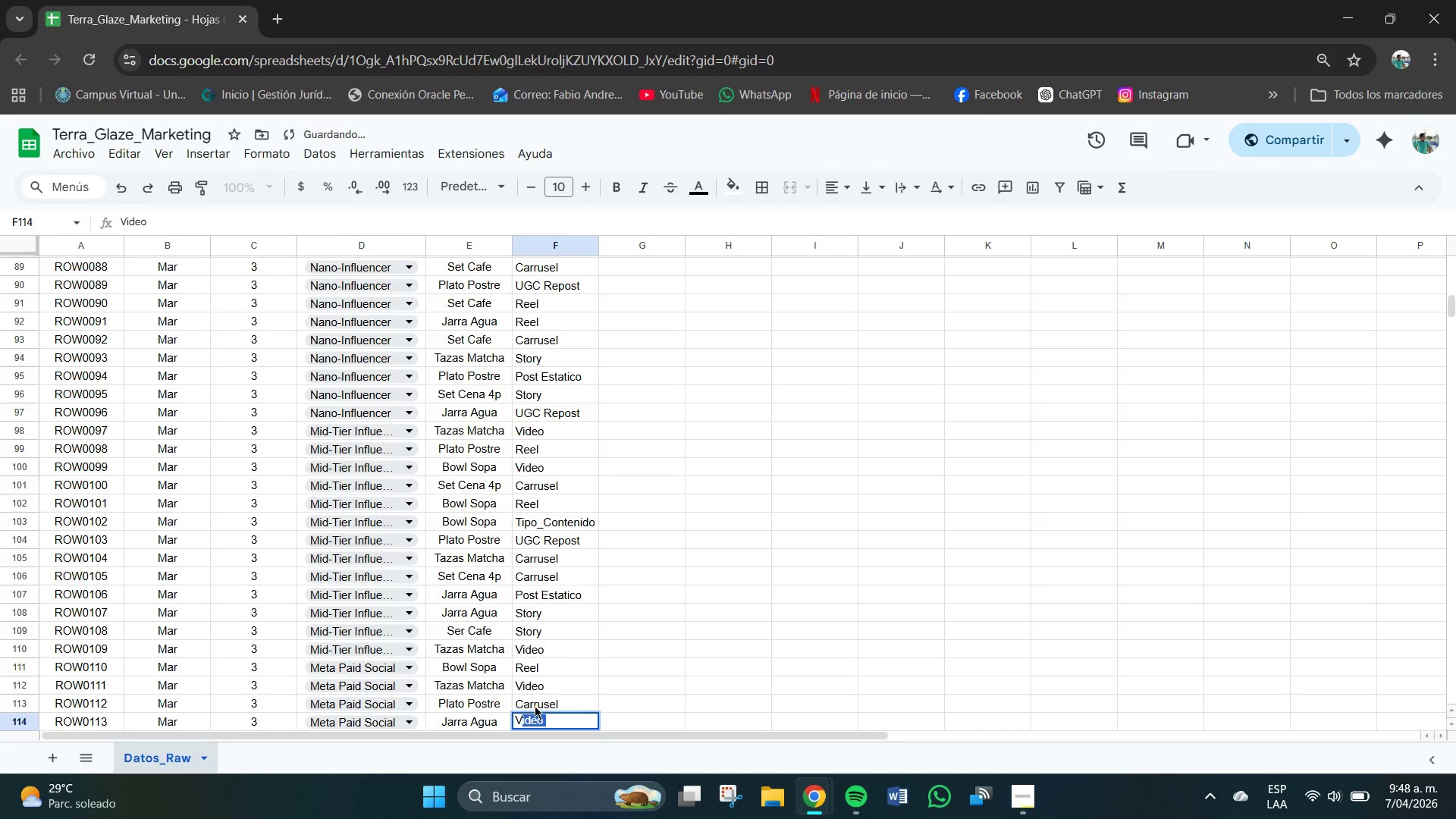 
key(Enter)
 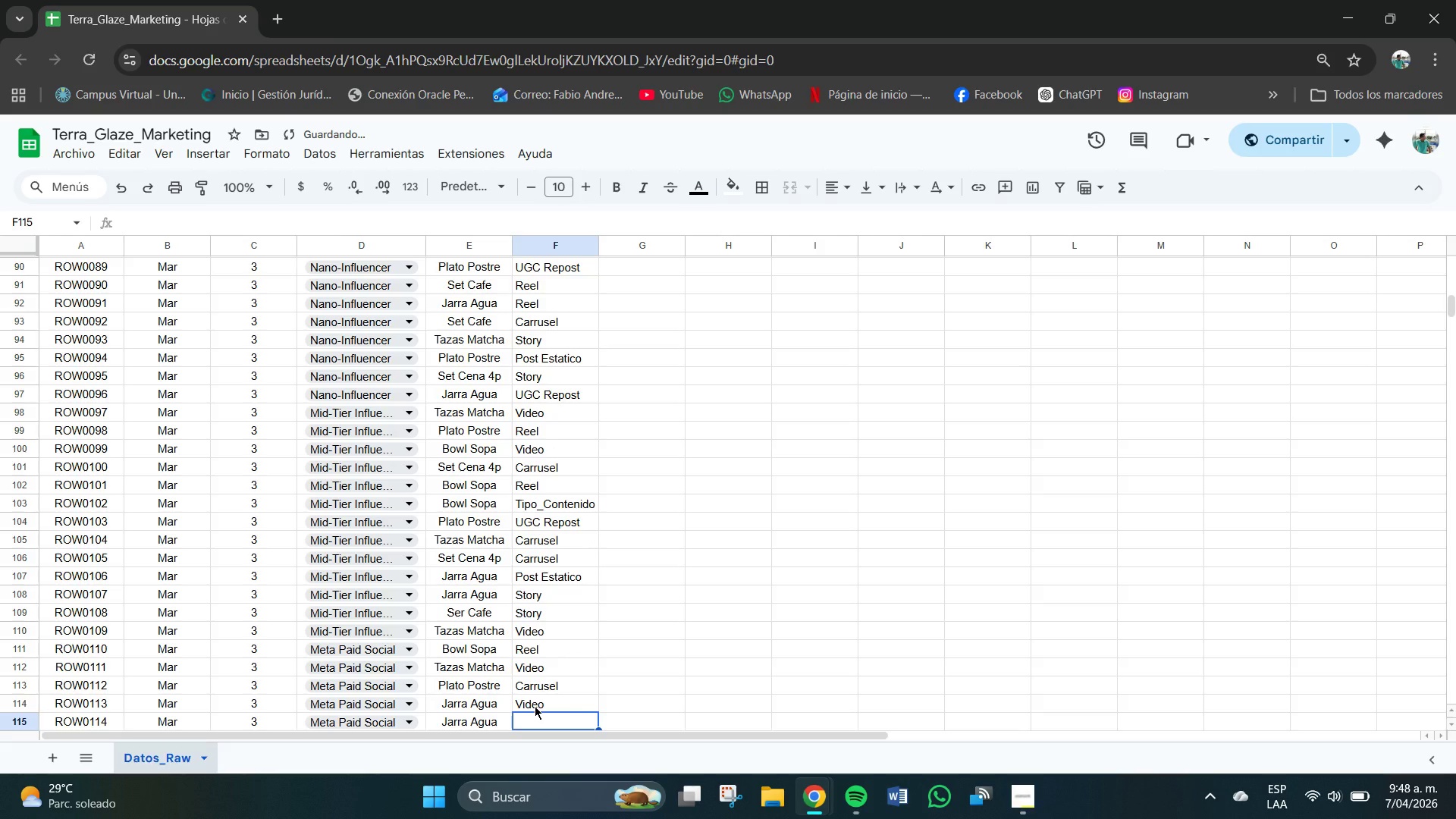 
key(U)
 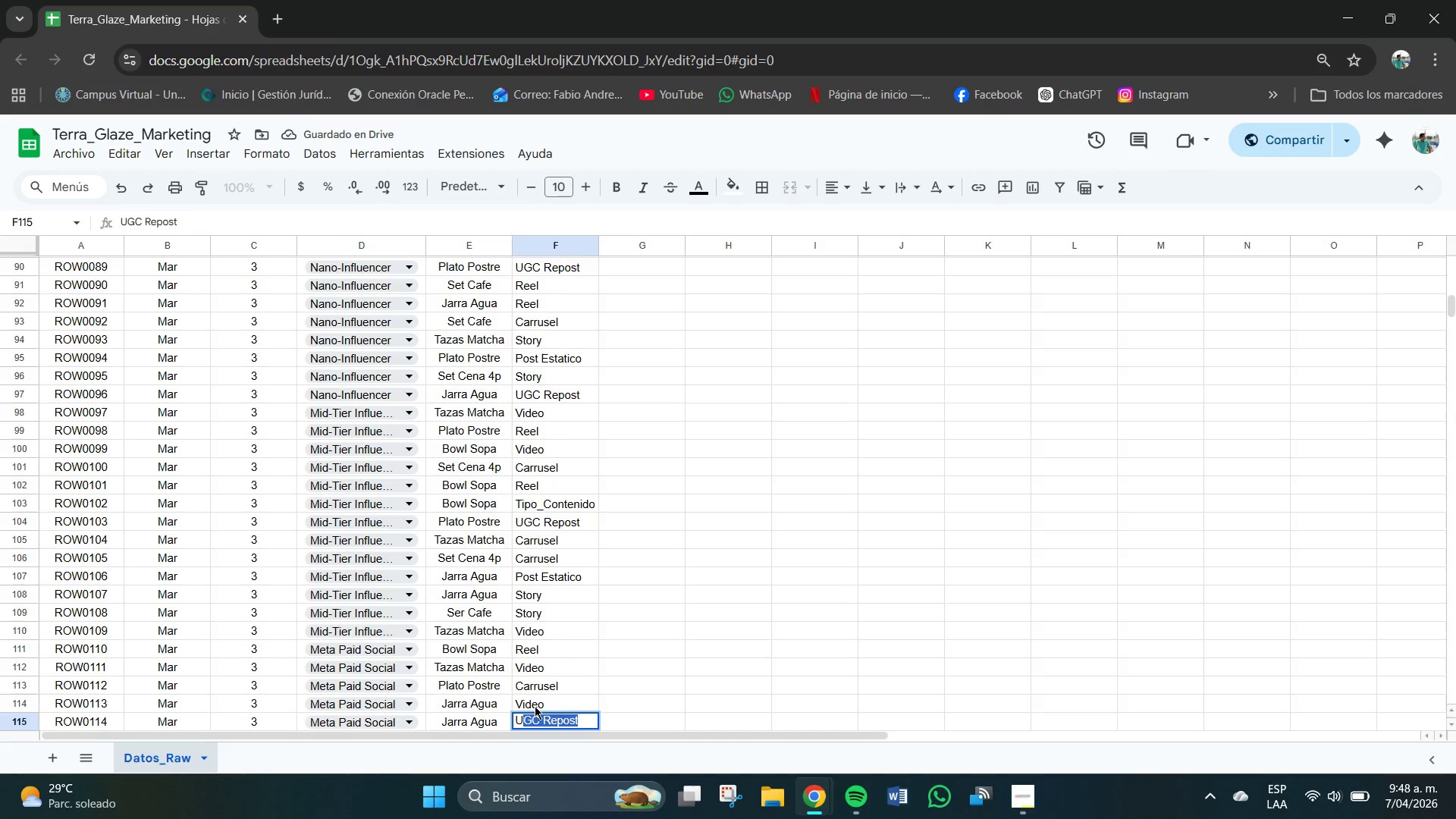 
key(Enter)
 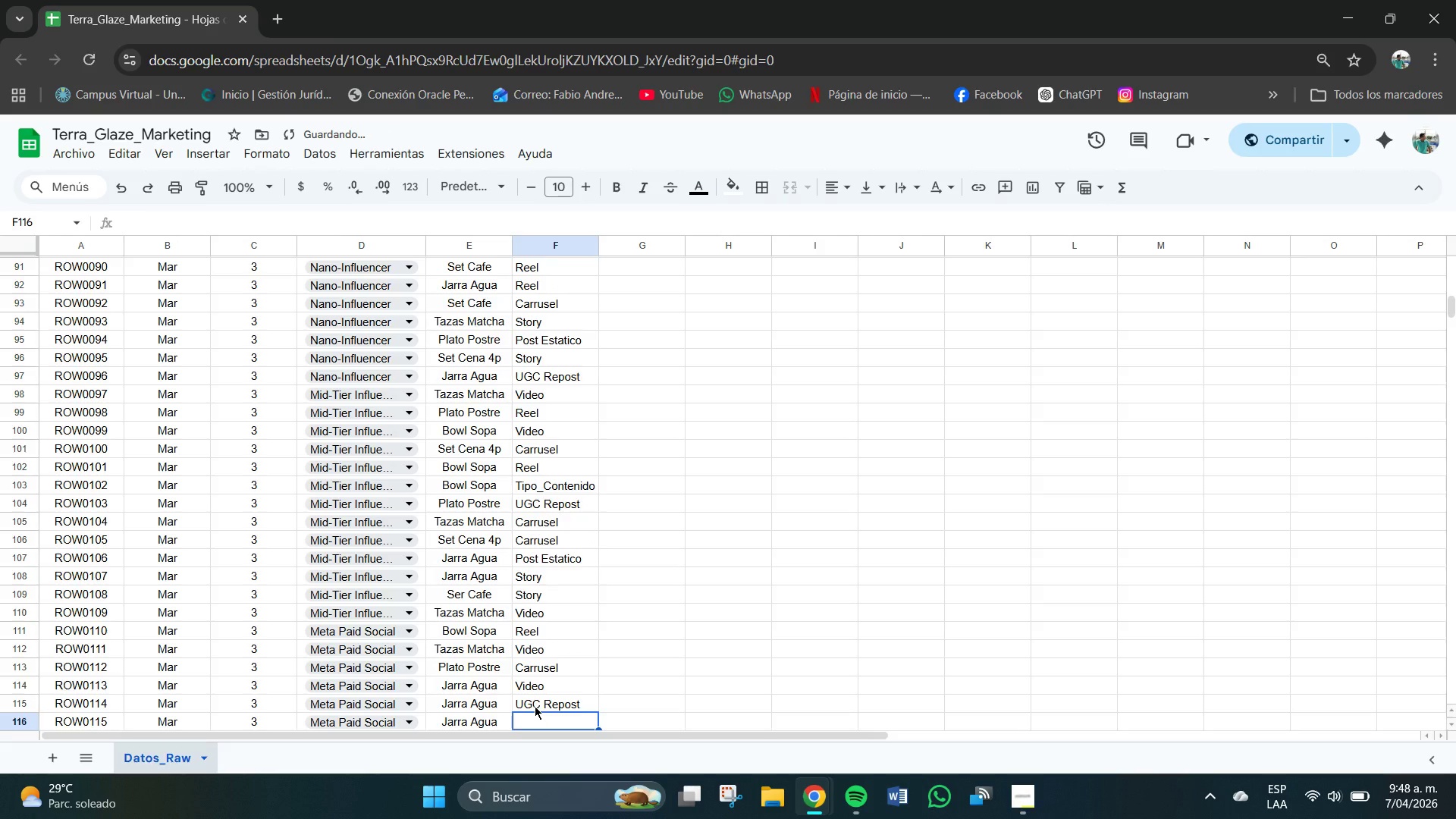 
key(R)
 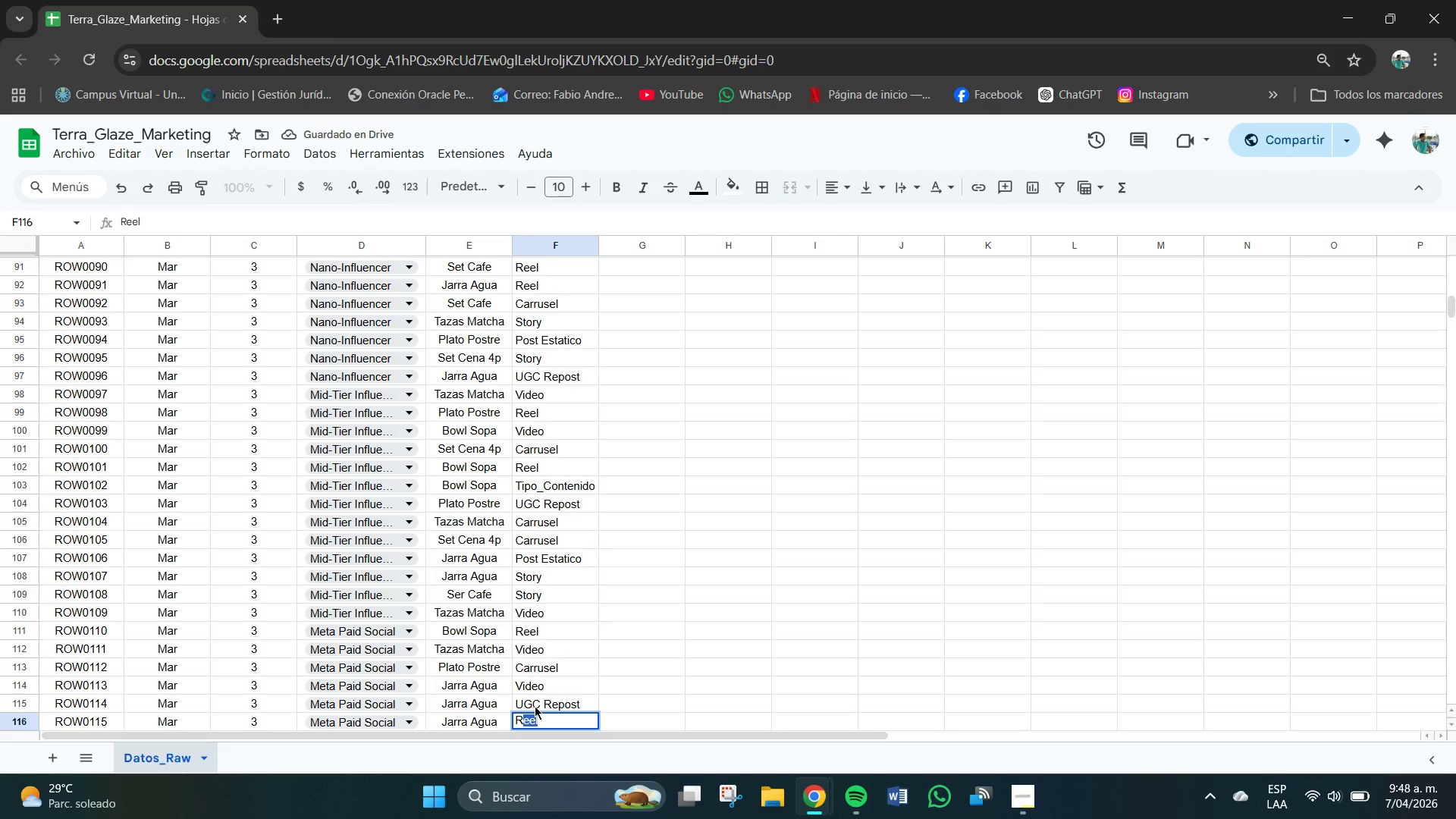 
key(Shift+ShiftRight)
 